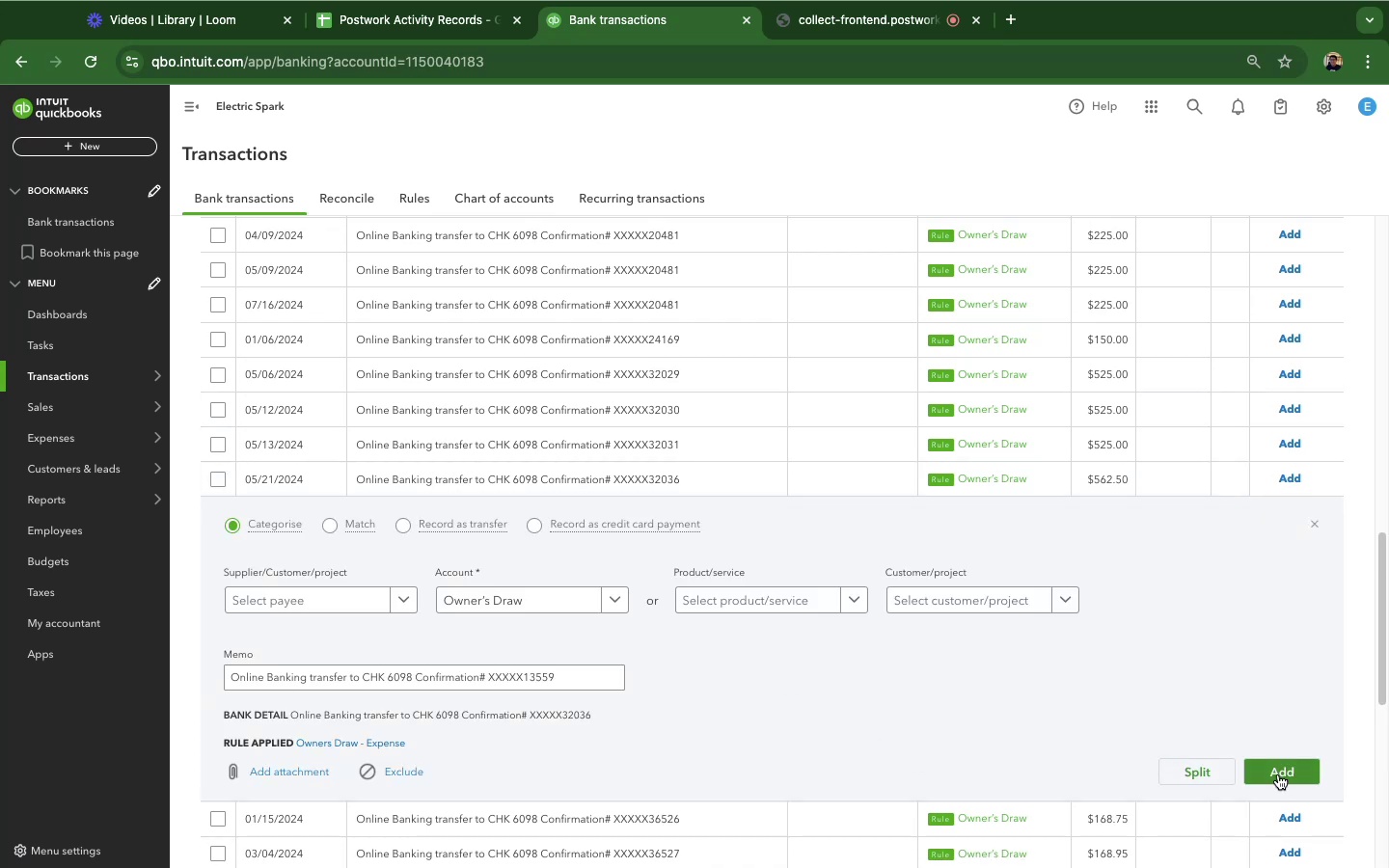 
left_click([1278, 774])
 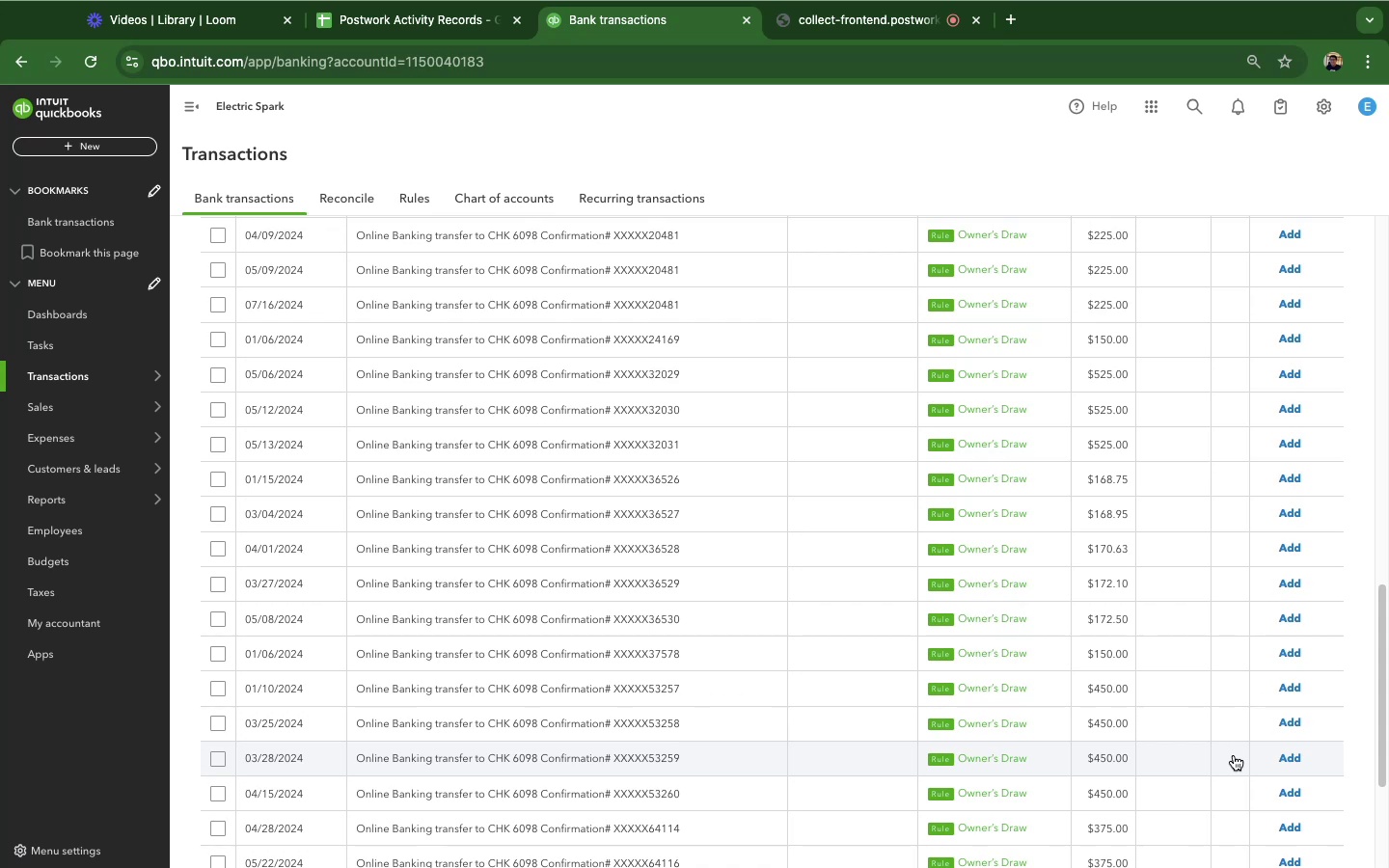 
wait(23.27)
 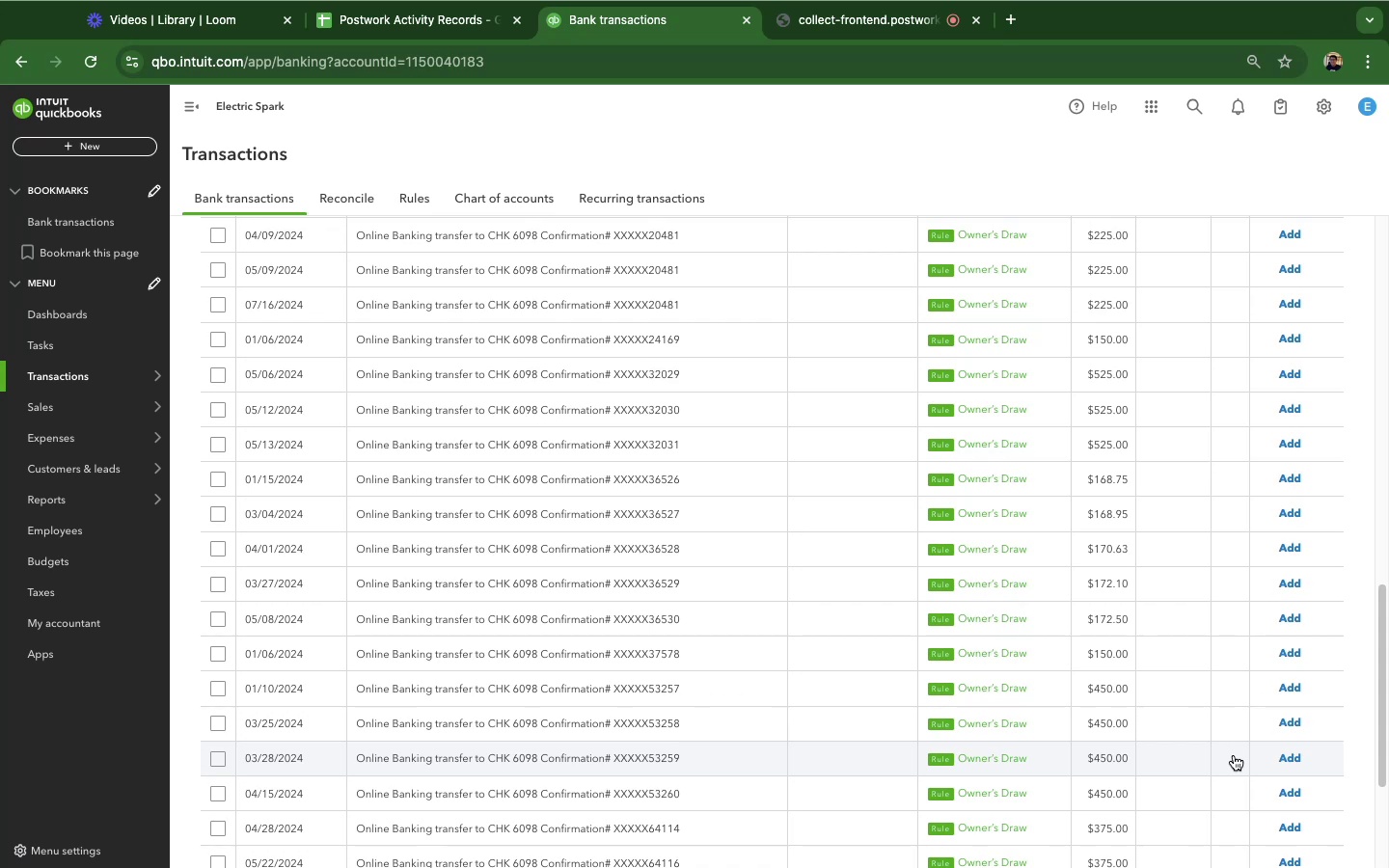 
left_click([795, 462])
 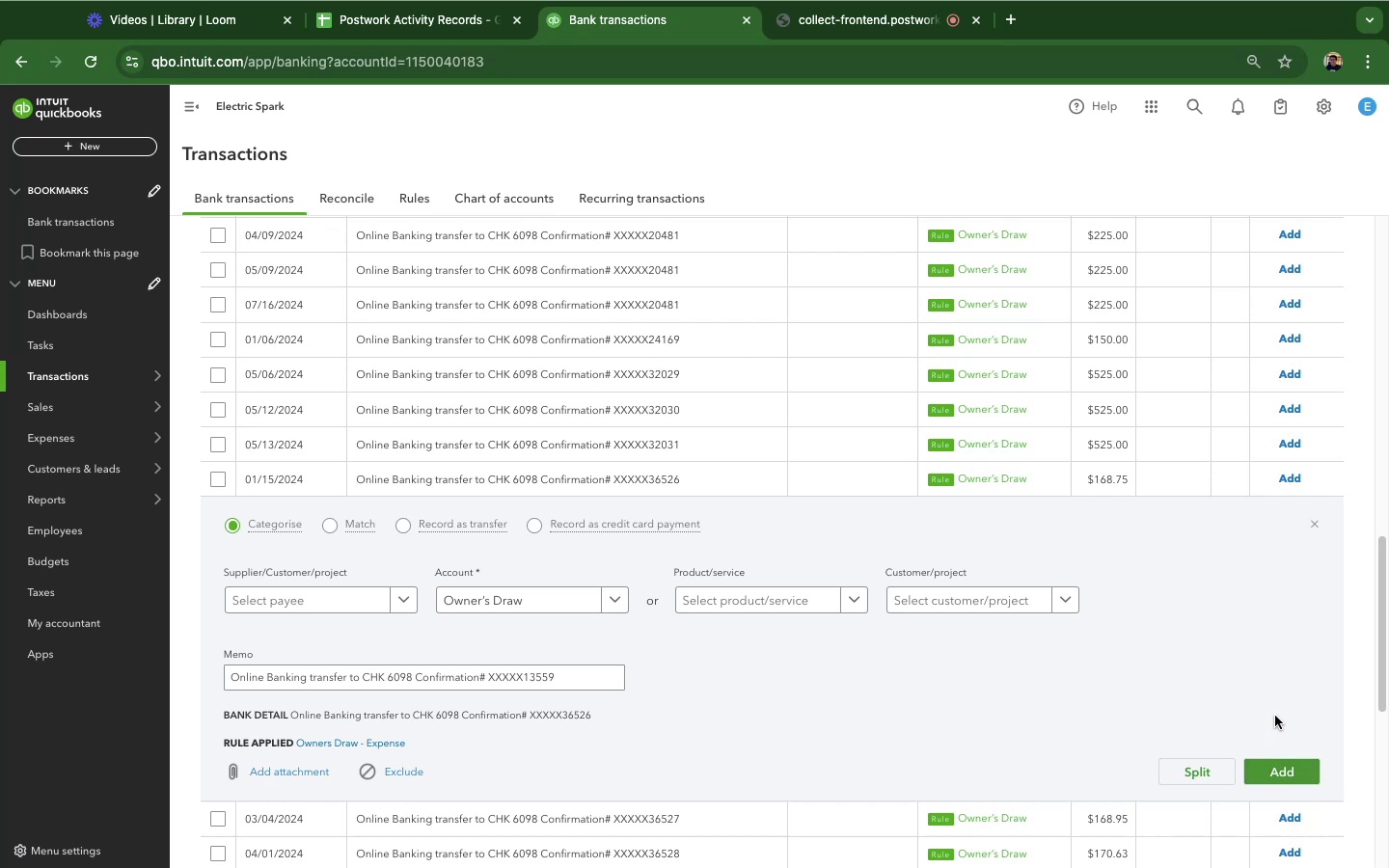 
wait(7.32)
 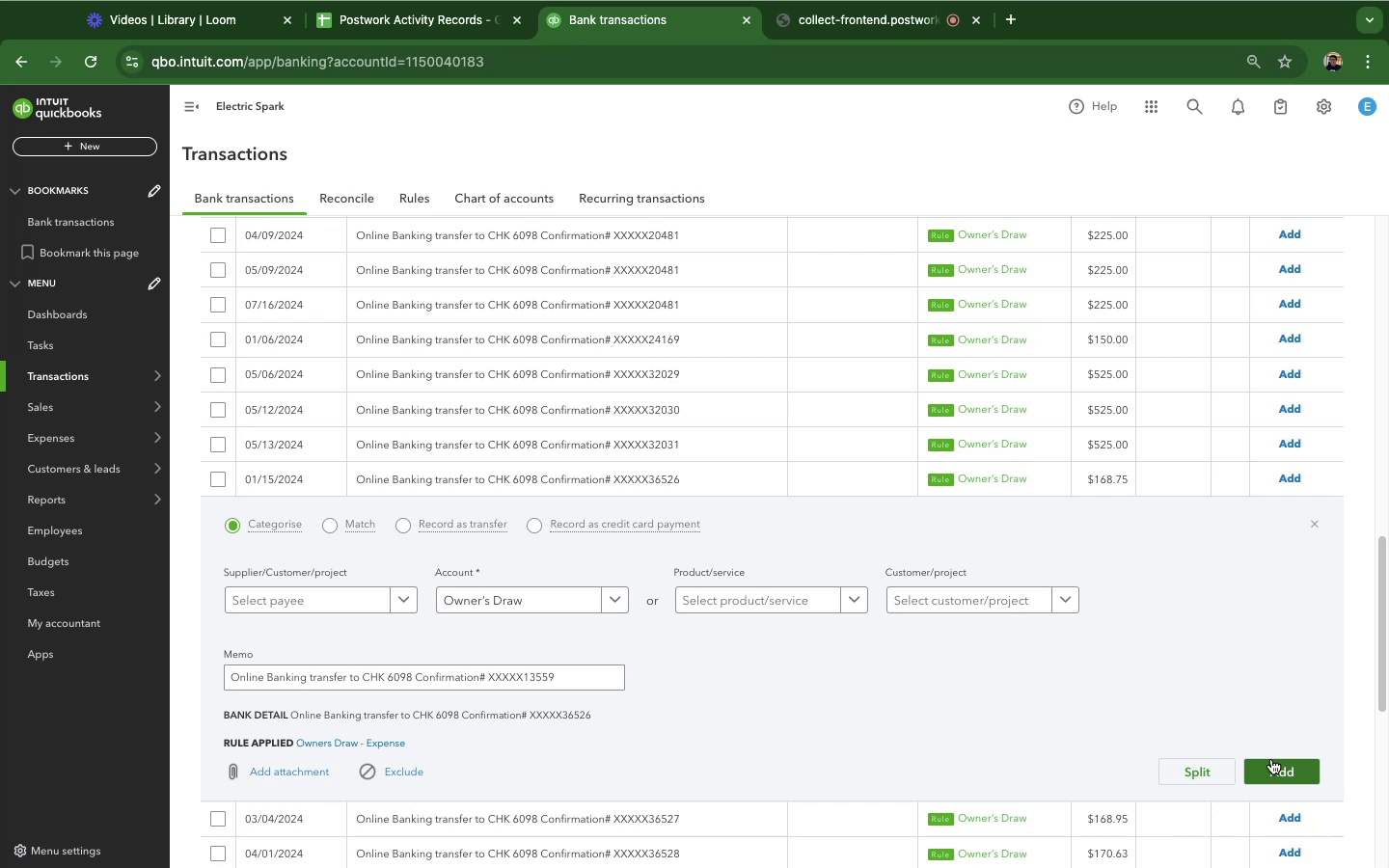 
left_click([1298, 773])
 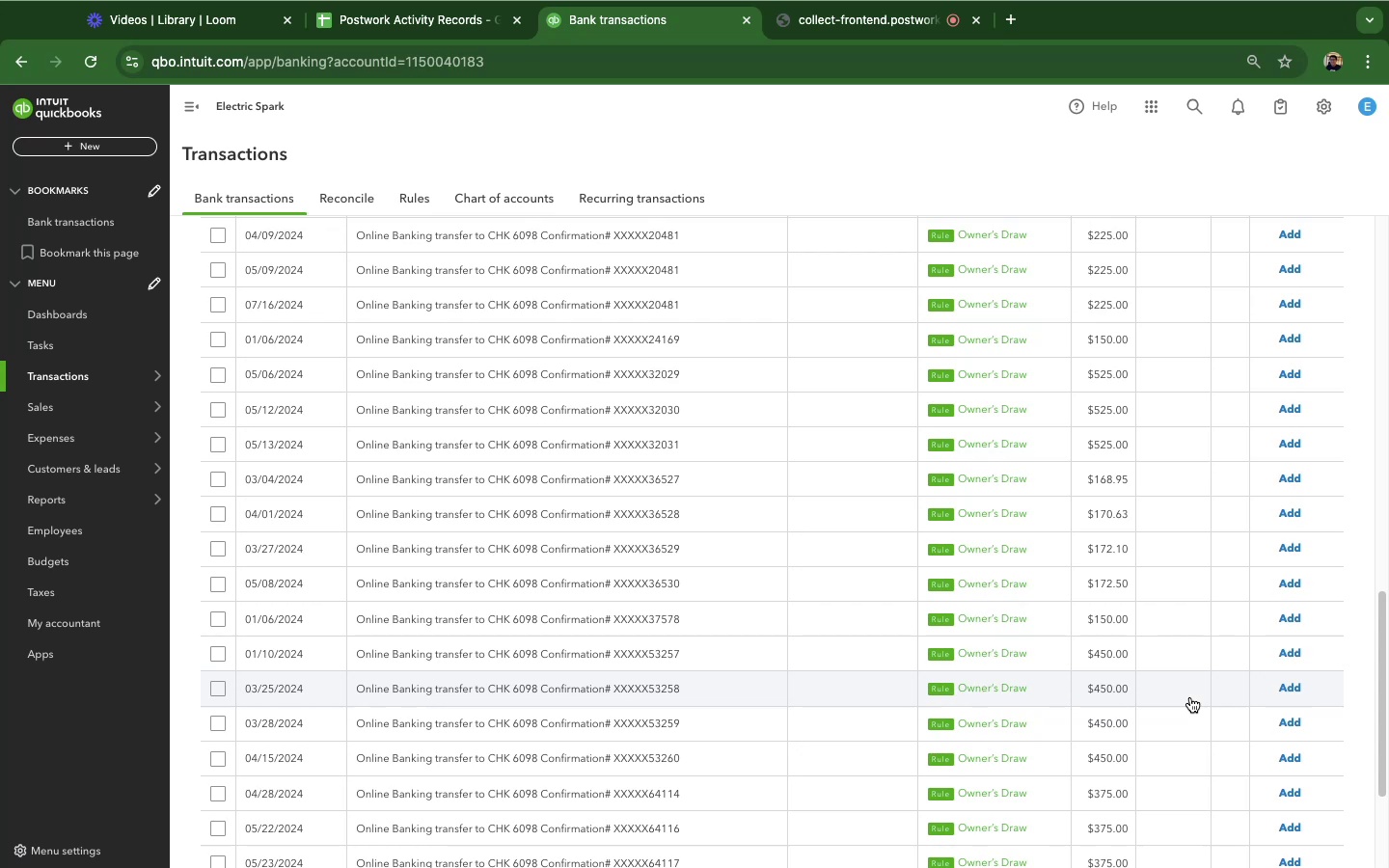 
wait(24.44)
 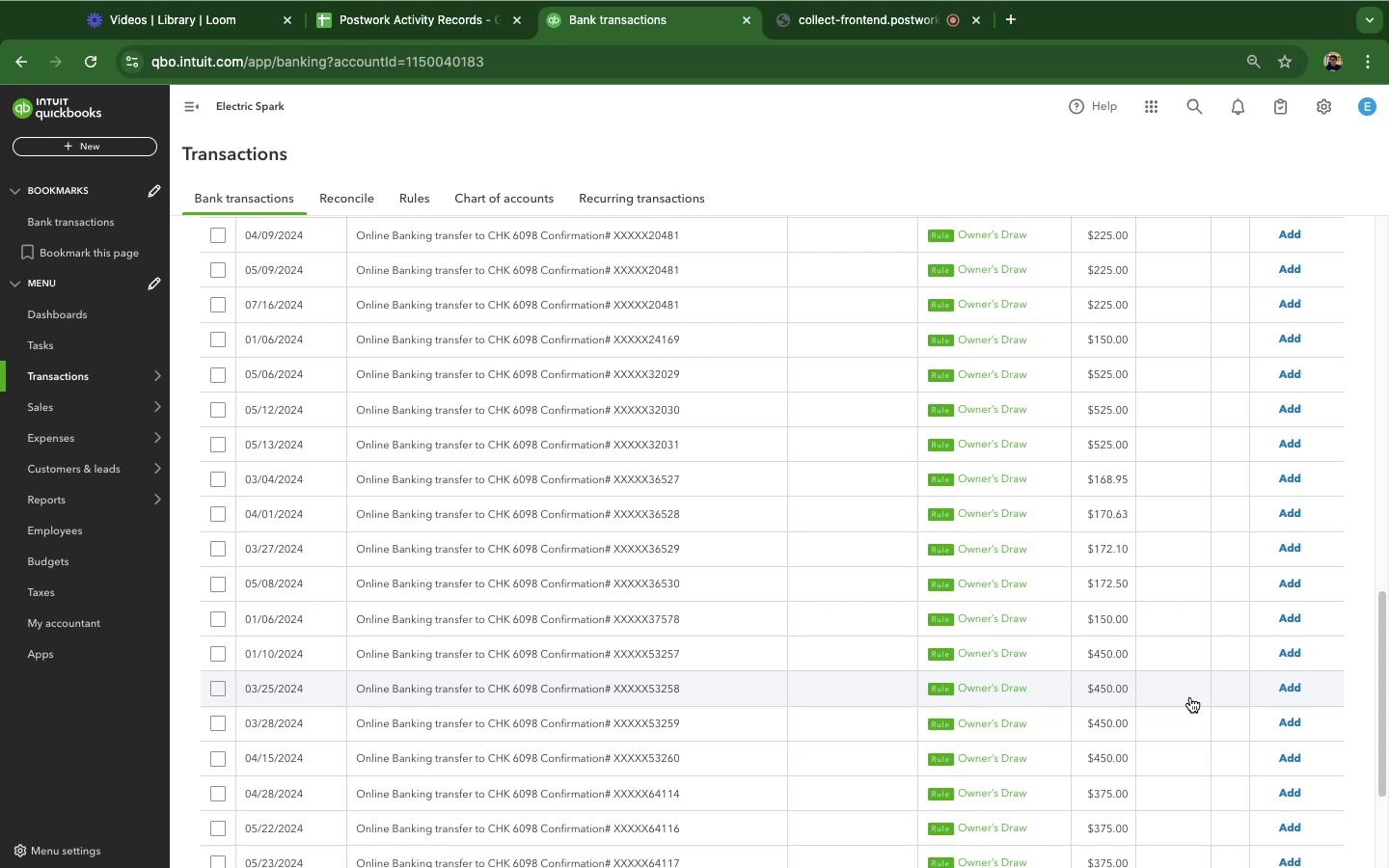 
left_click([801, 306])
 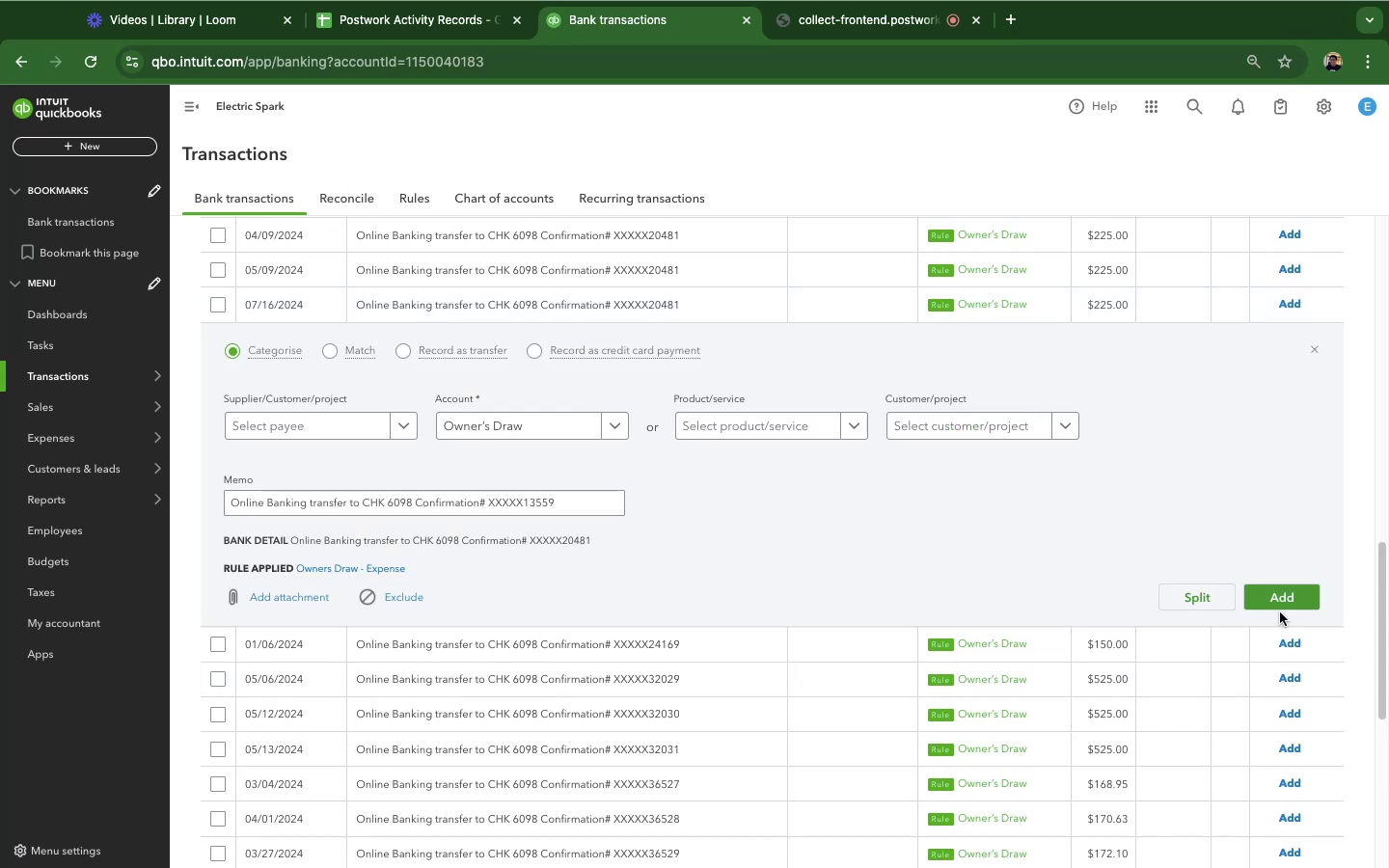 
left_click([1286, 603])
 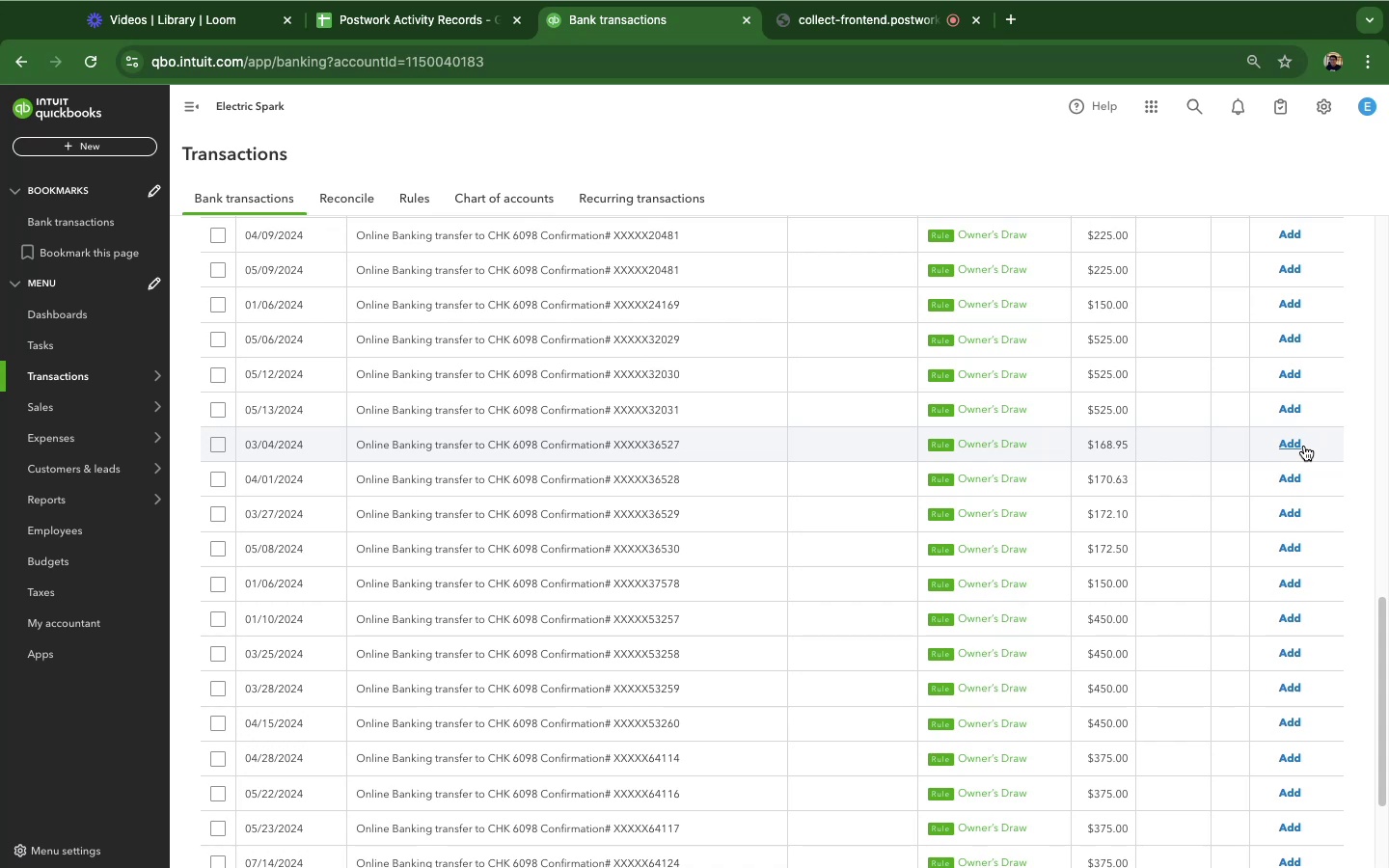 
wait(20.68)
 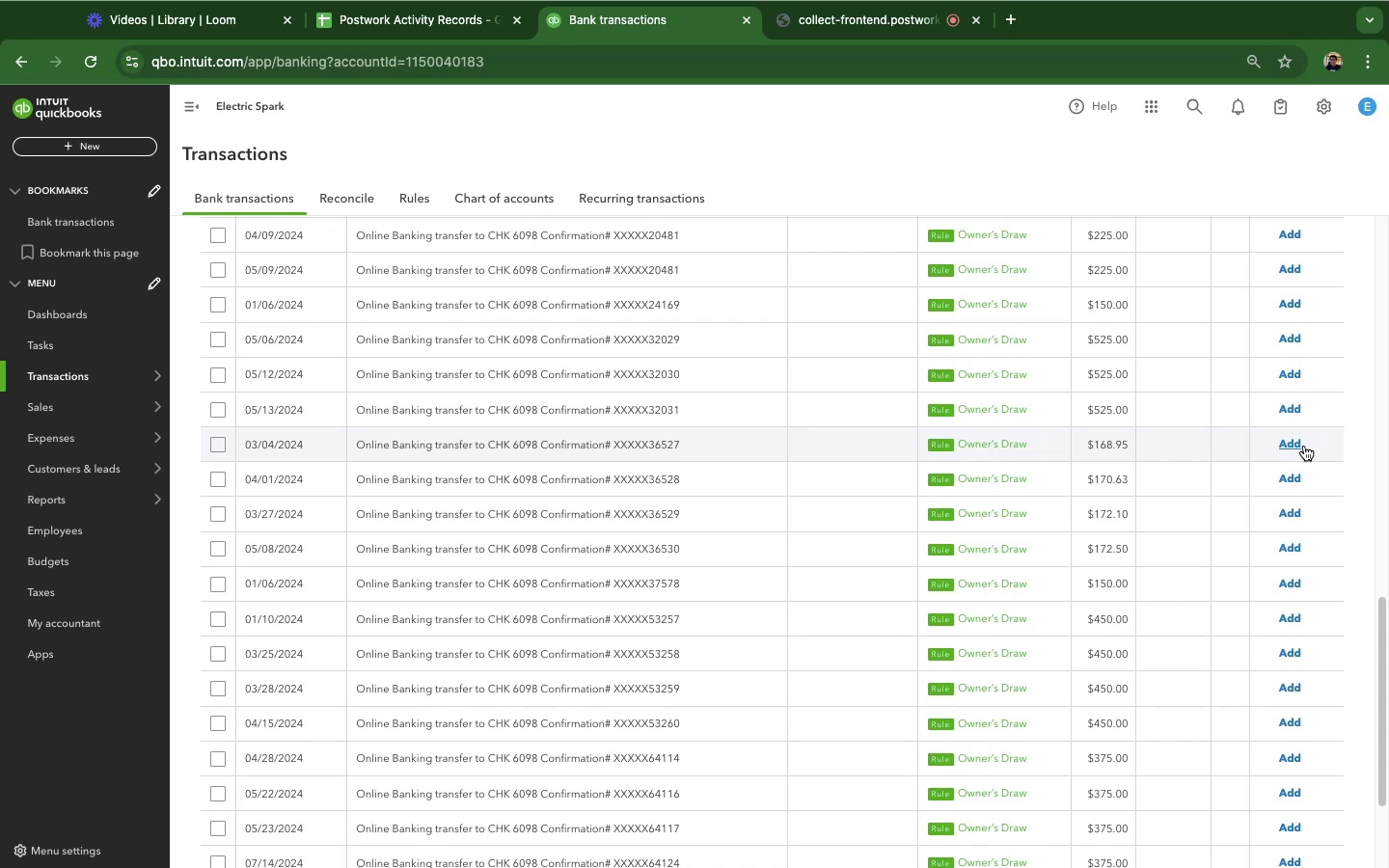 
left_click([613, 352])
 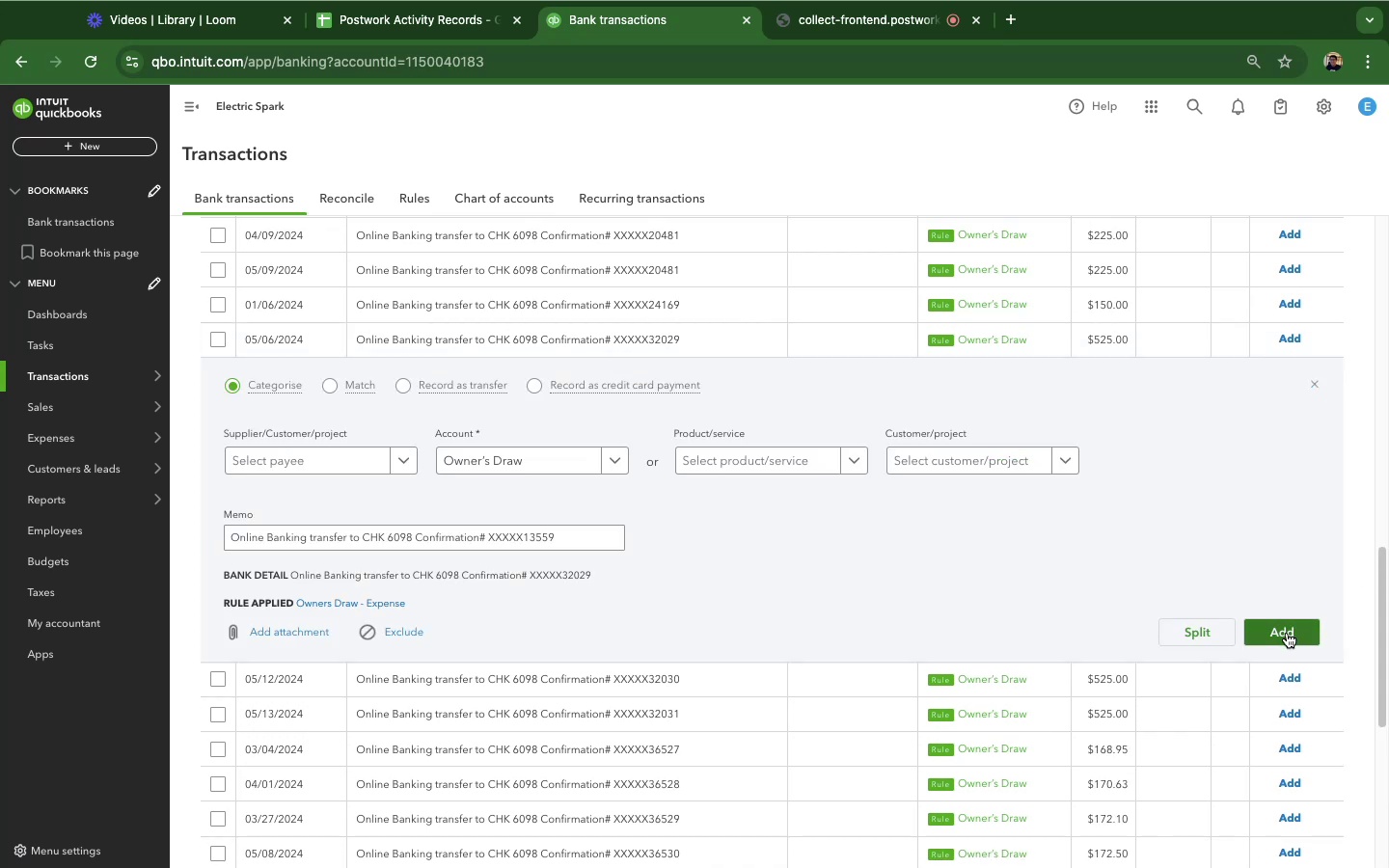 
left_click([1287, 633])
 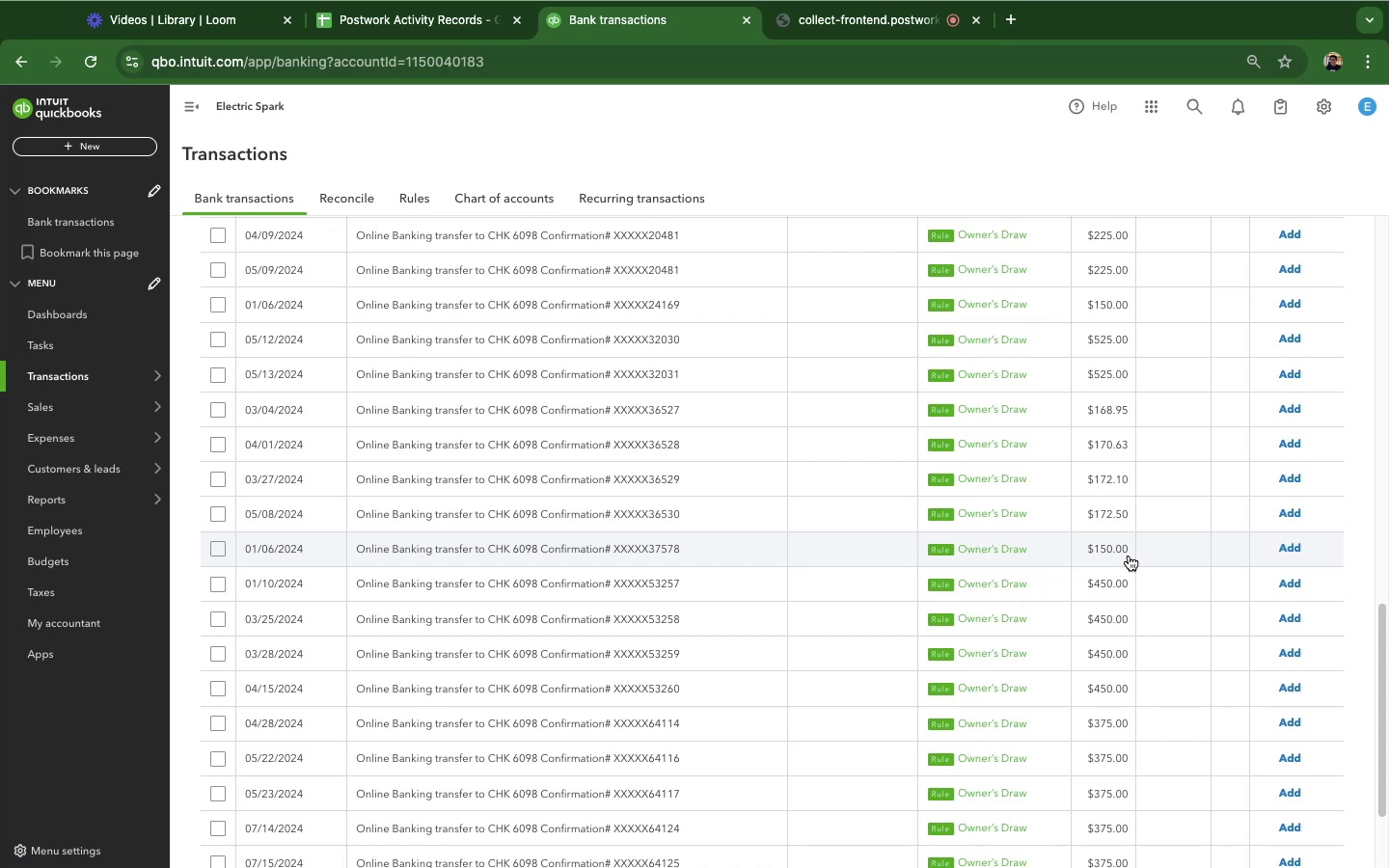 
wait(35.27)
 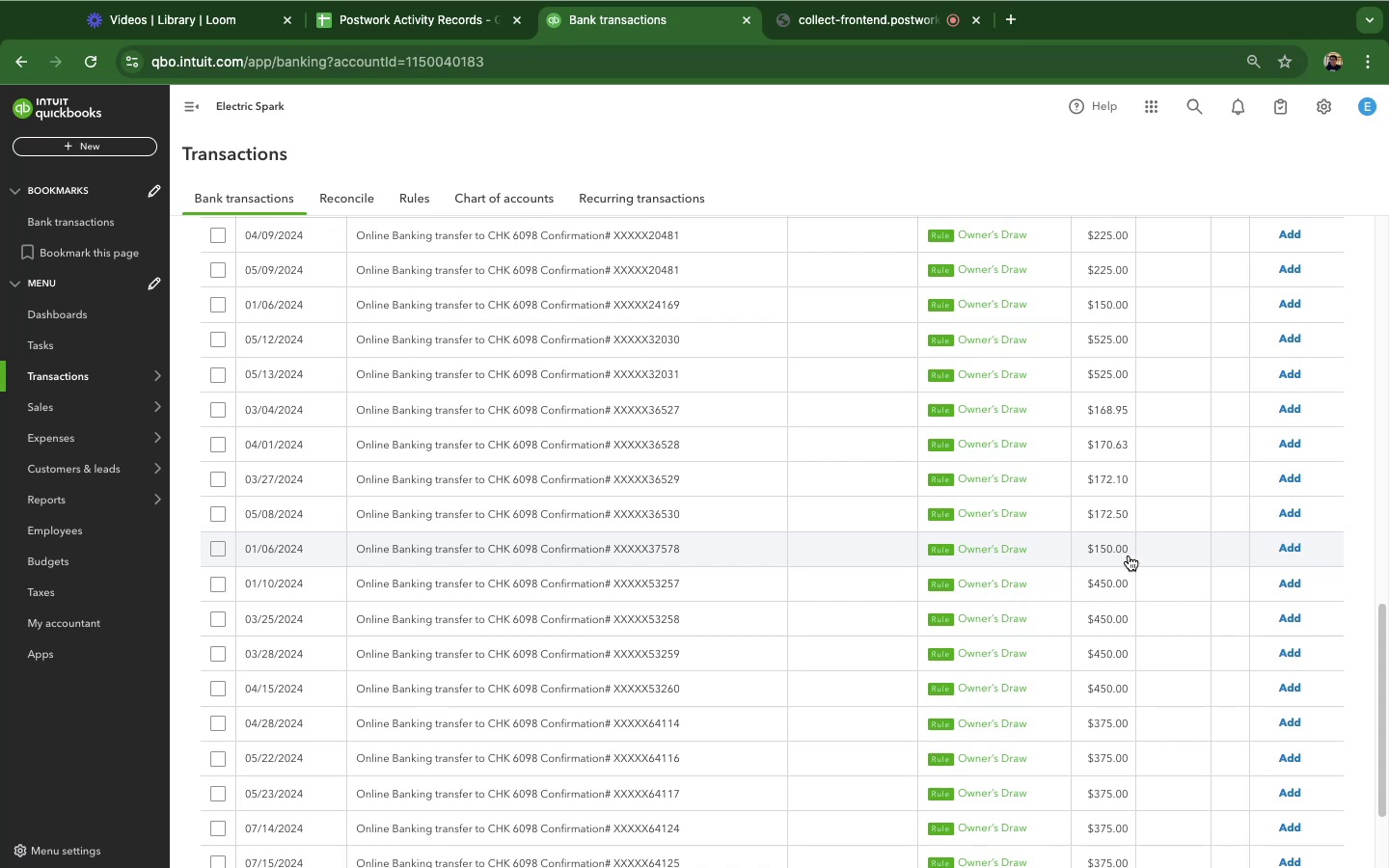 
left_click([631, 508])
 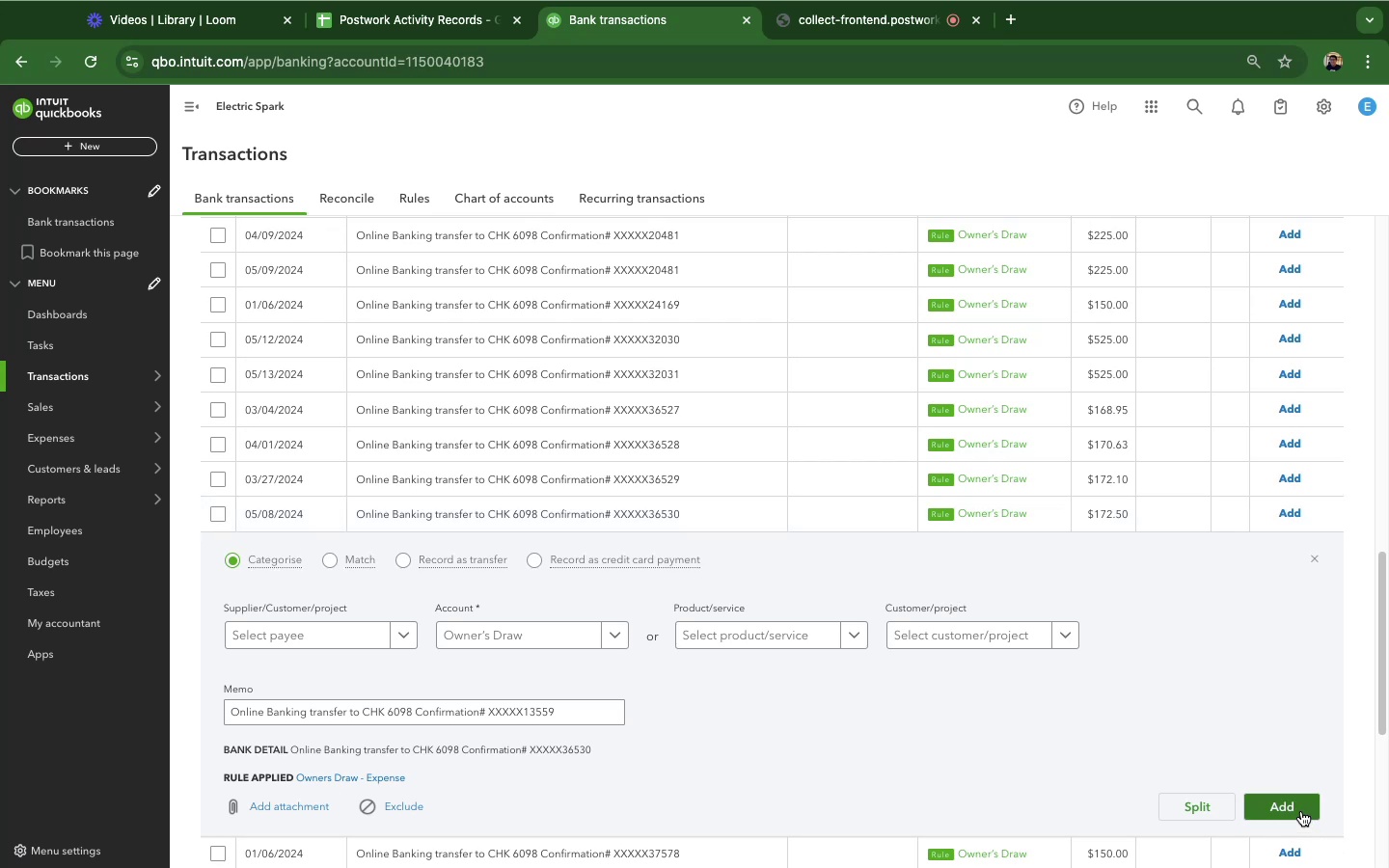 
left_click([1300, 805])
 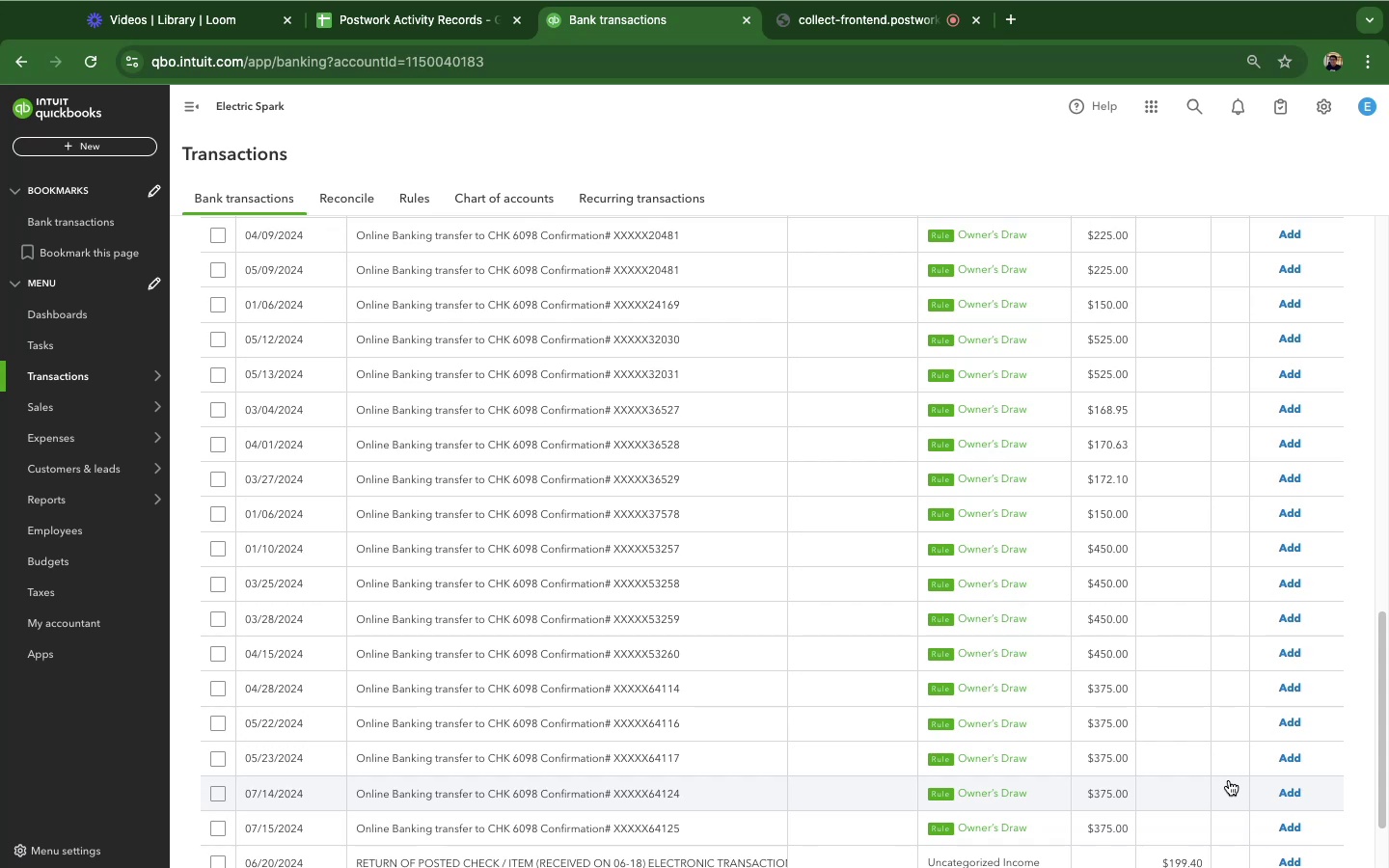 
wait(63.11)
 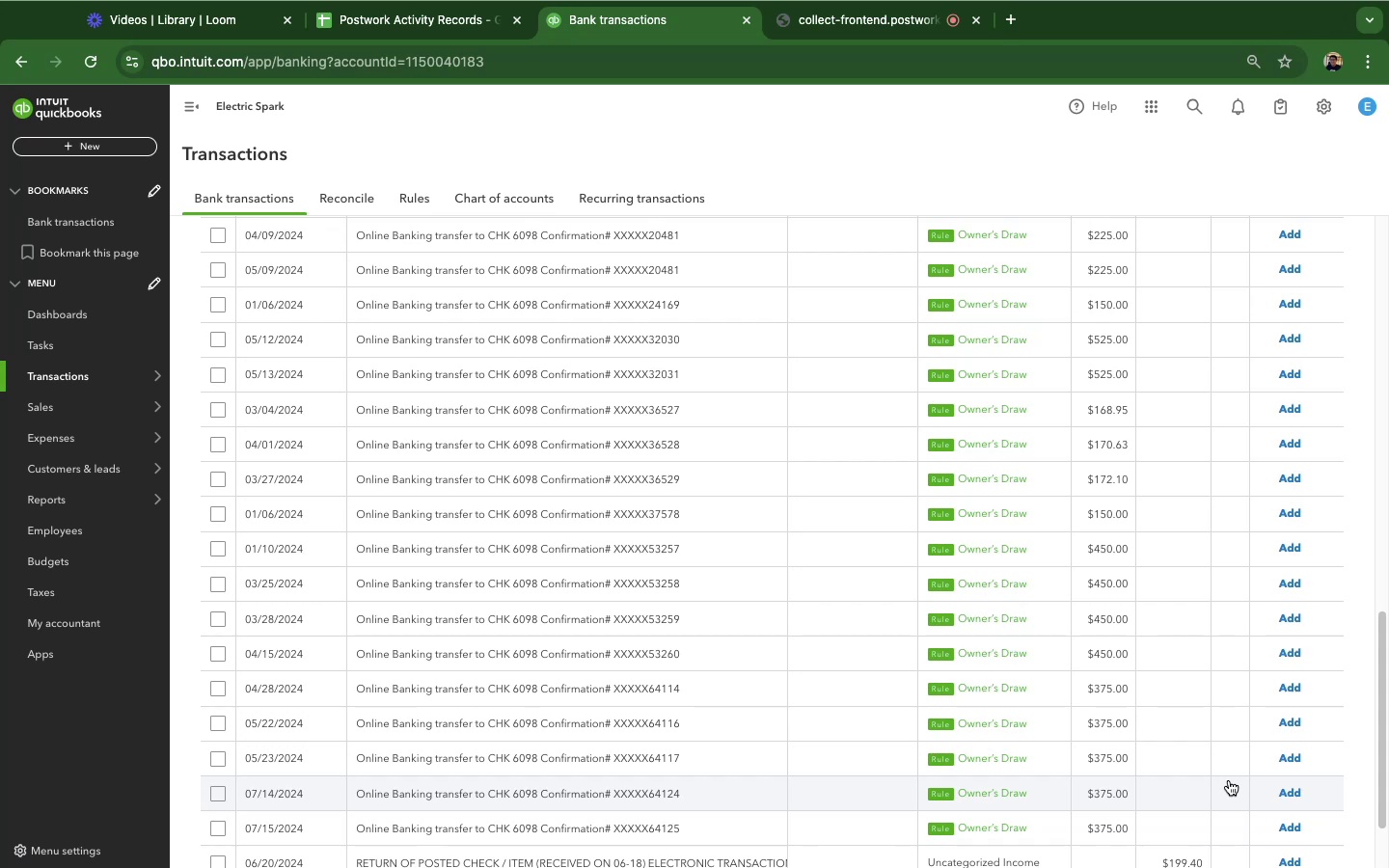 
left_click([422, 473])
 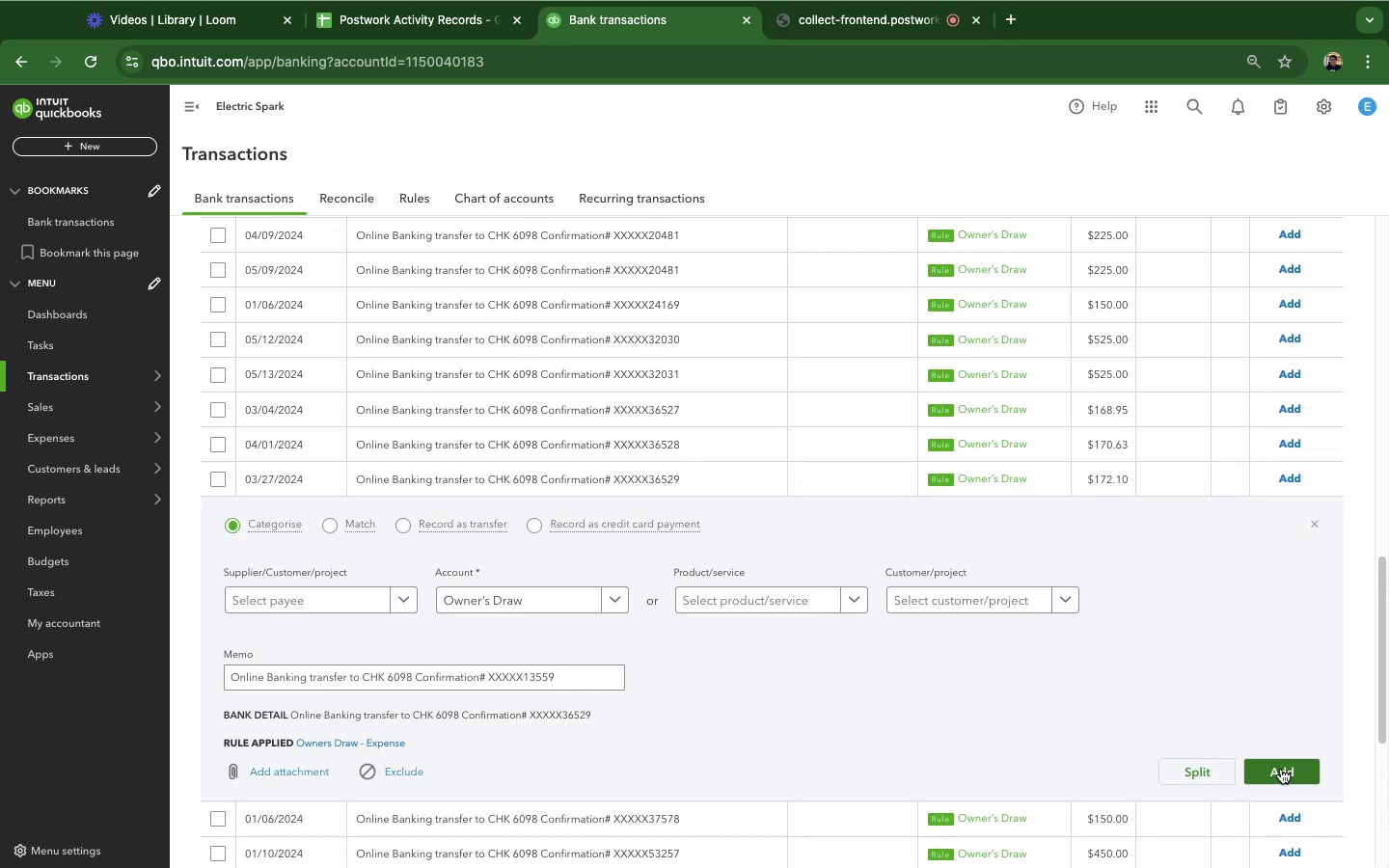 
left_click([1281, 769])
 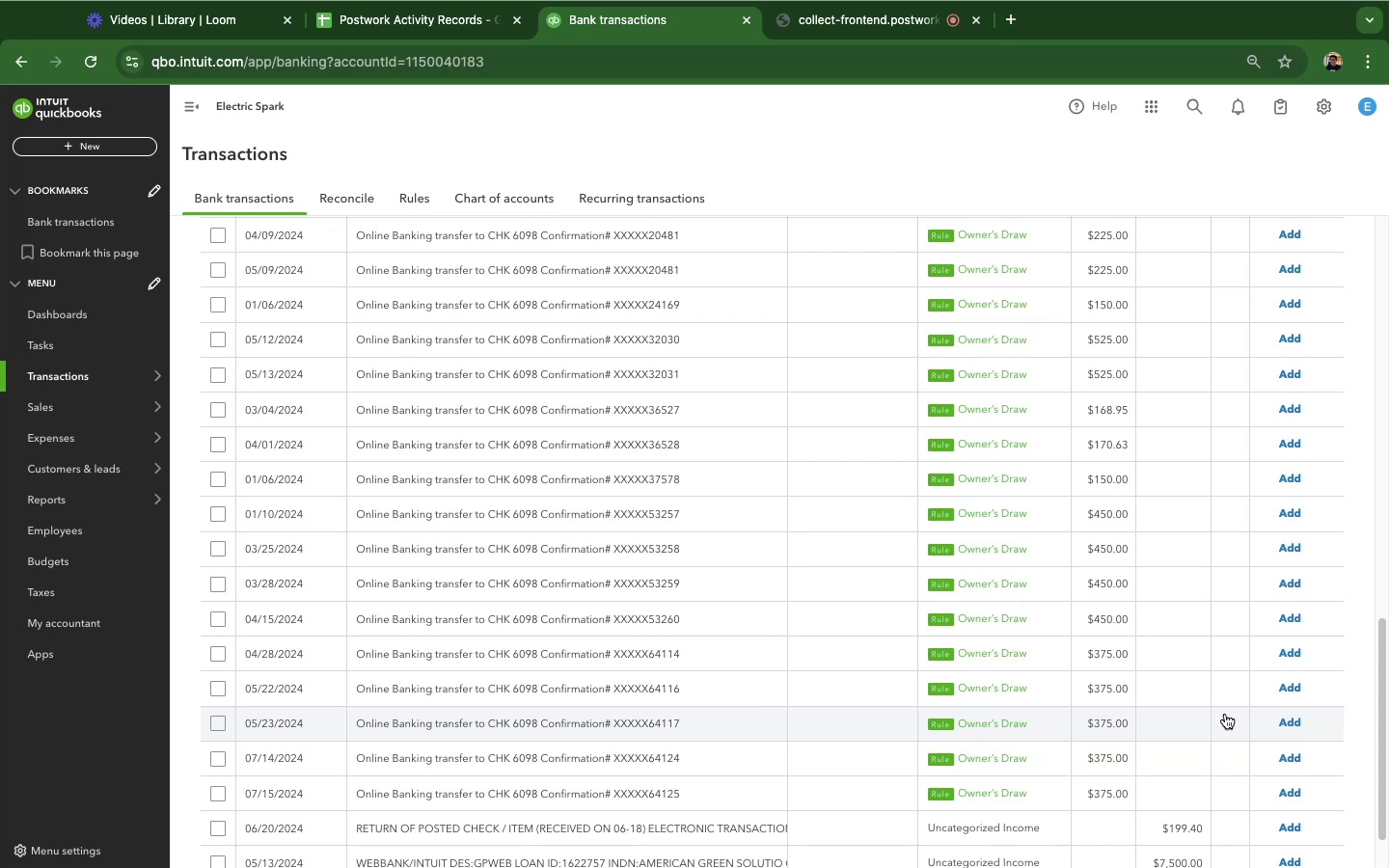 
wait(11.68)
 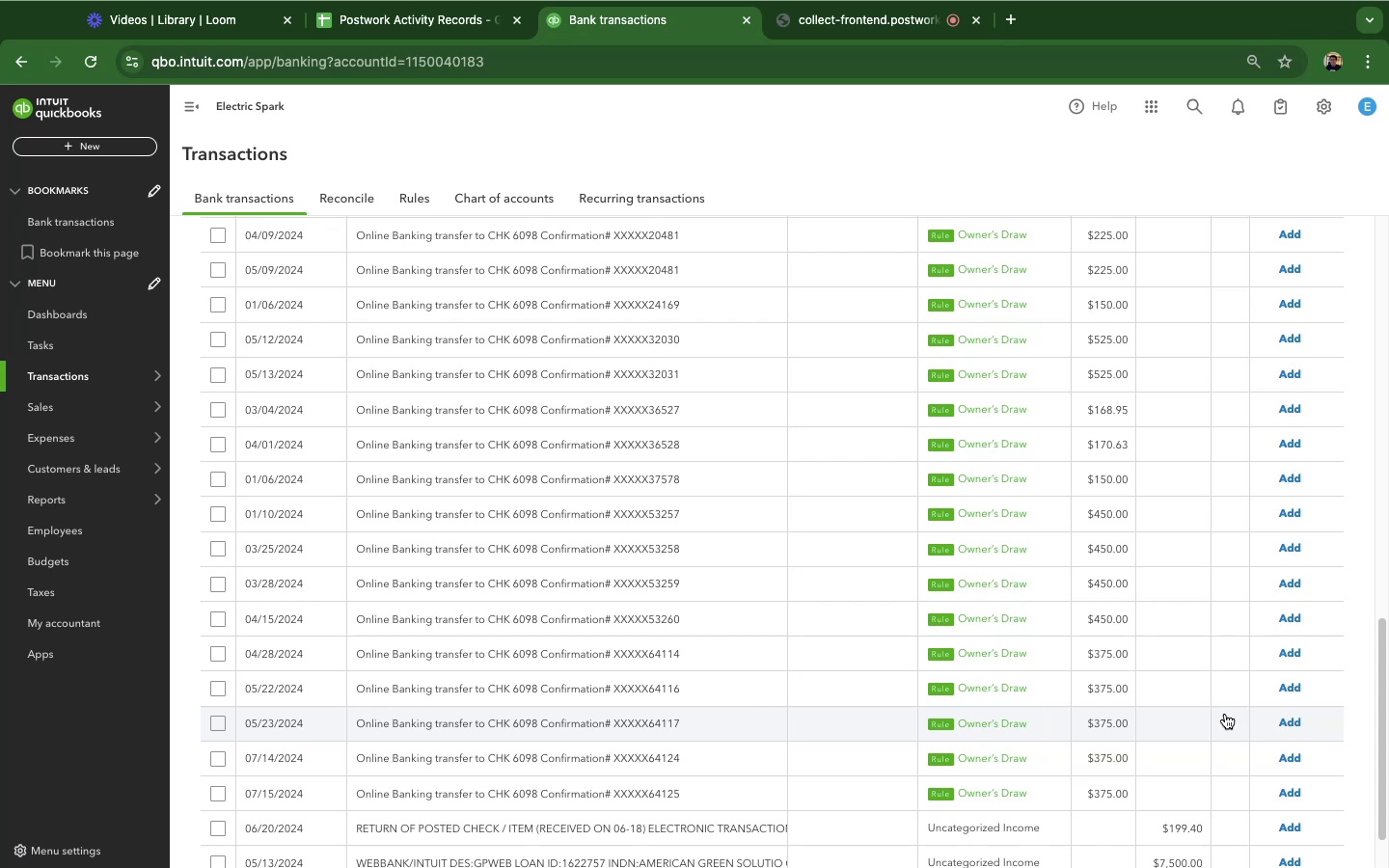 
scroll: coordinate [969, 556], scroll_direction: down, amount: 98.0
 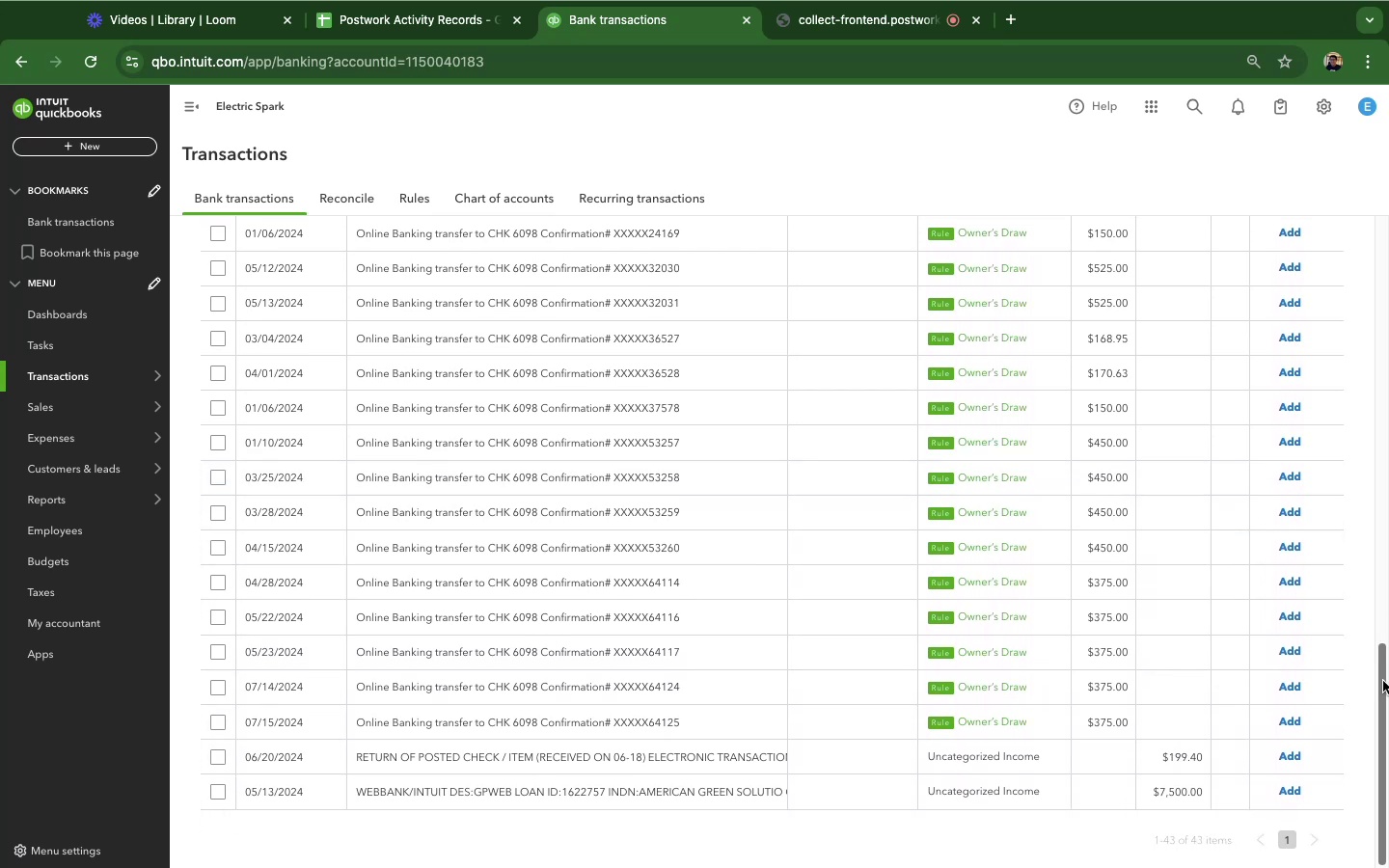 
left_click_drag(start_coordinate=[1383, 681], to_coordinate=[1373, 626])
 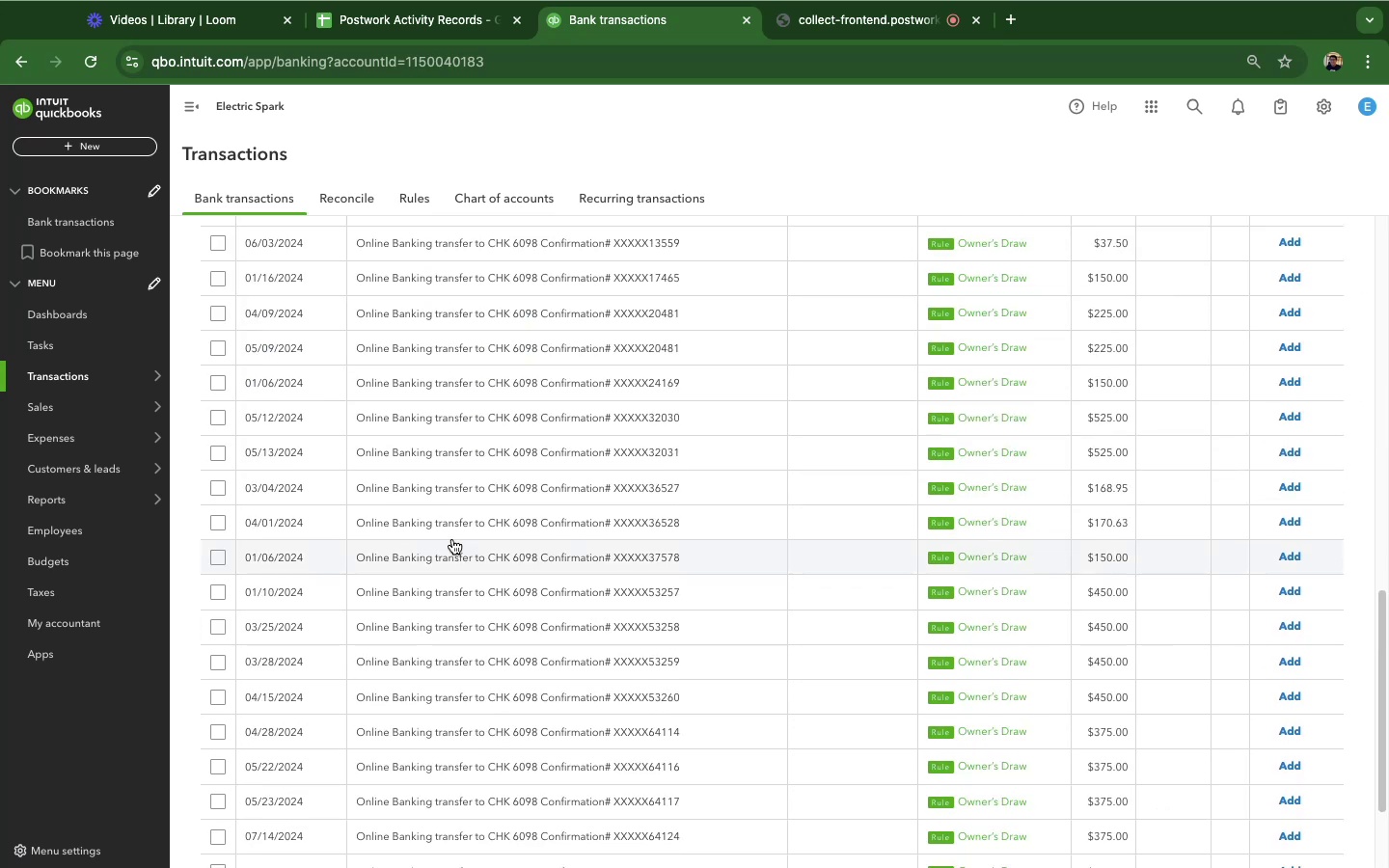 
left_click([452, 539])
 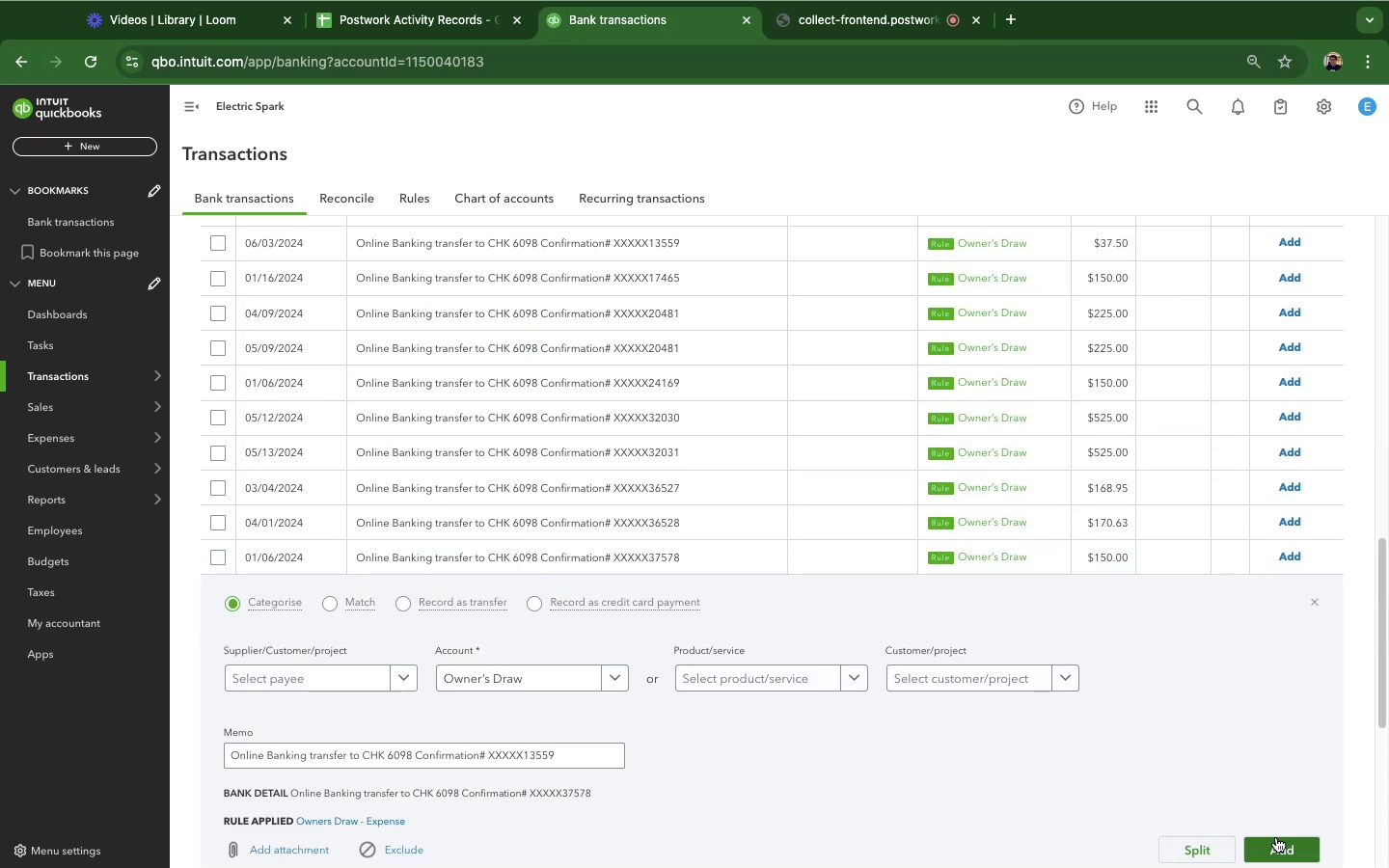 
left_click([1278, 845])
 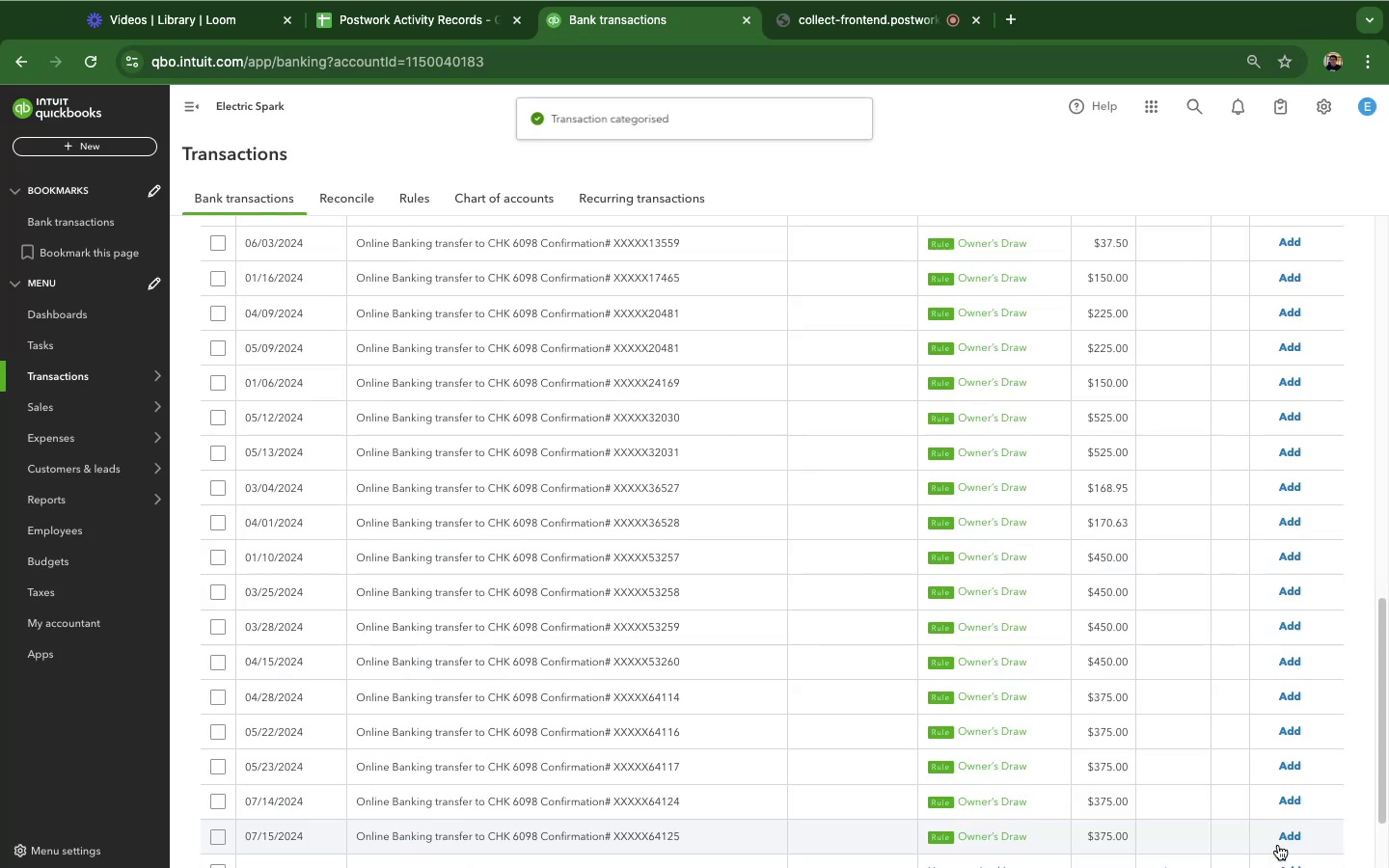 
scroll: coordinate [606, 446], scroll_direction: down, amount: 22.0
 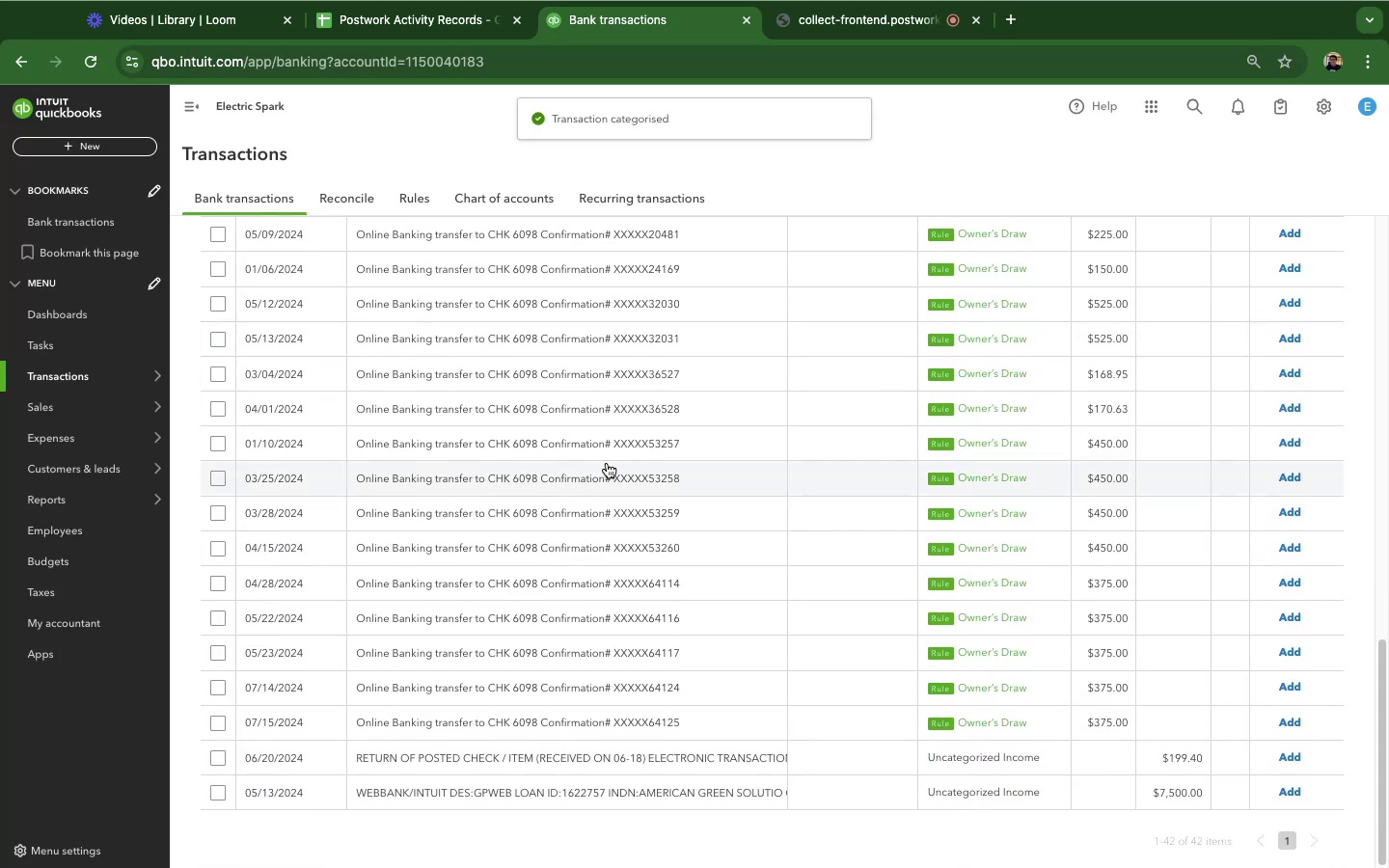 
scroll: coordinate [607, 463], scroll_direction: up, amount: 29.0
 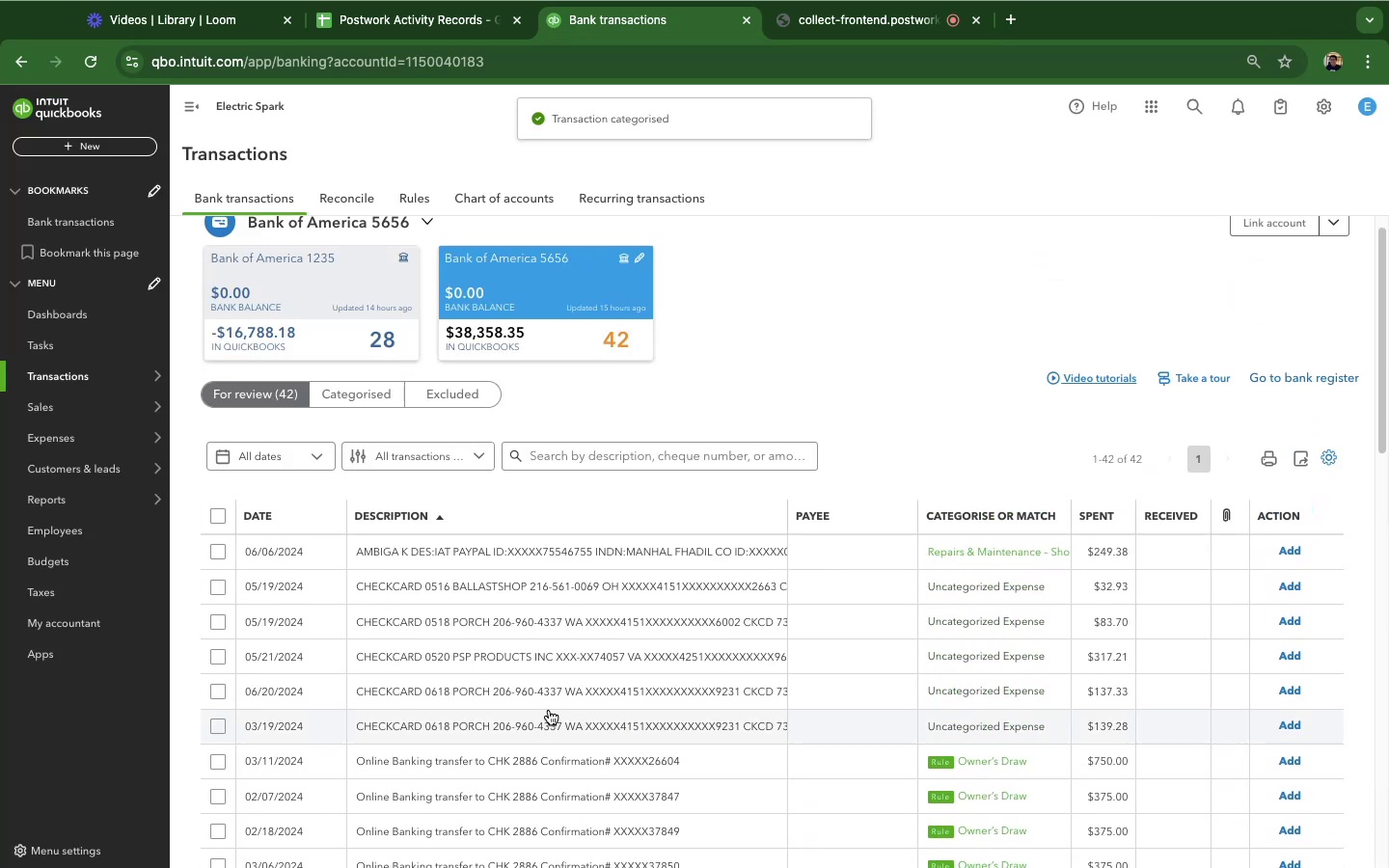 
left_click([549, 710])
 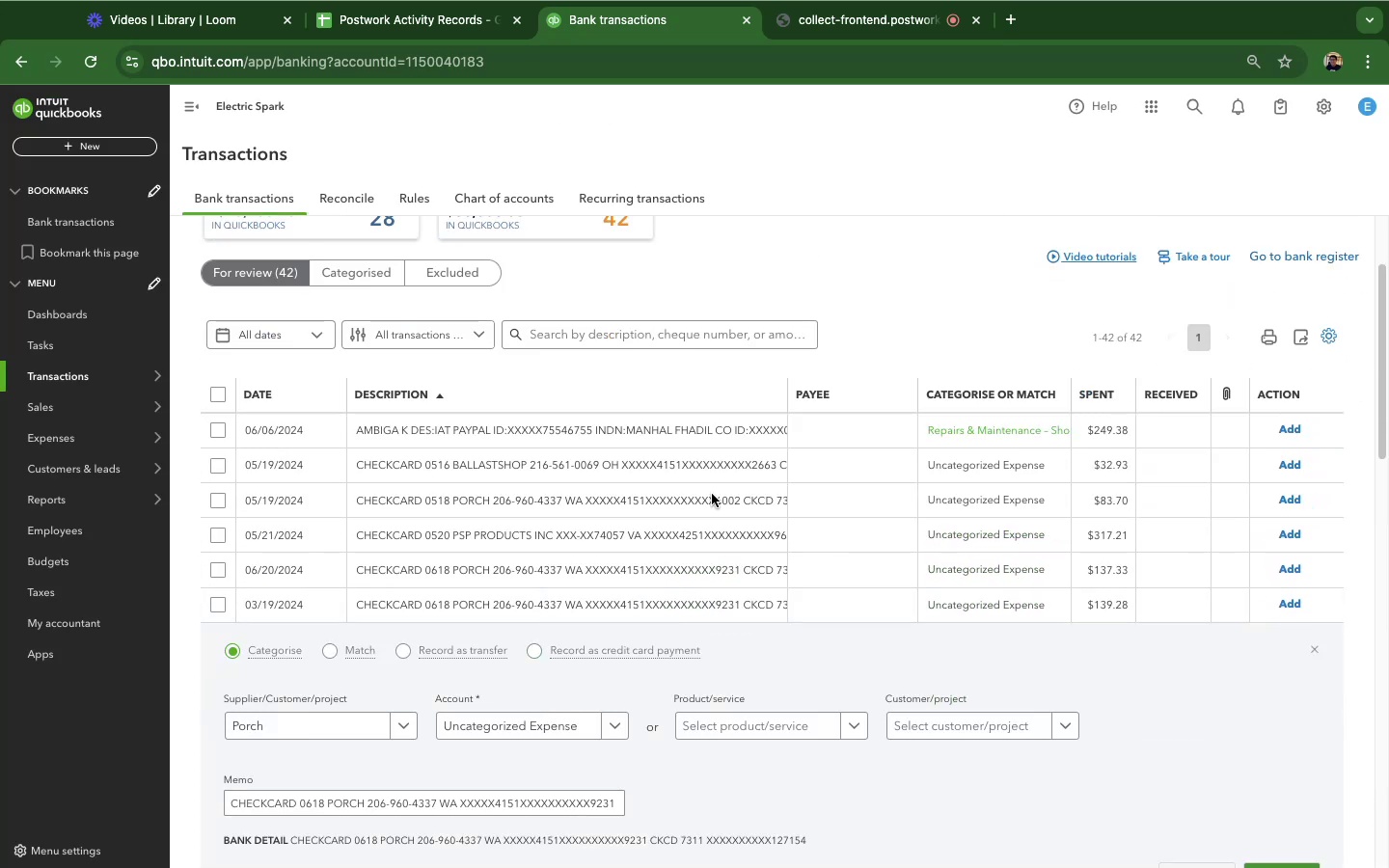 
scroll: coordinate [486, 568], scroll_direction: down, amount: 12.0
 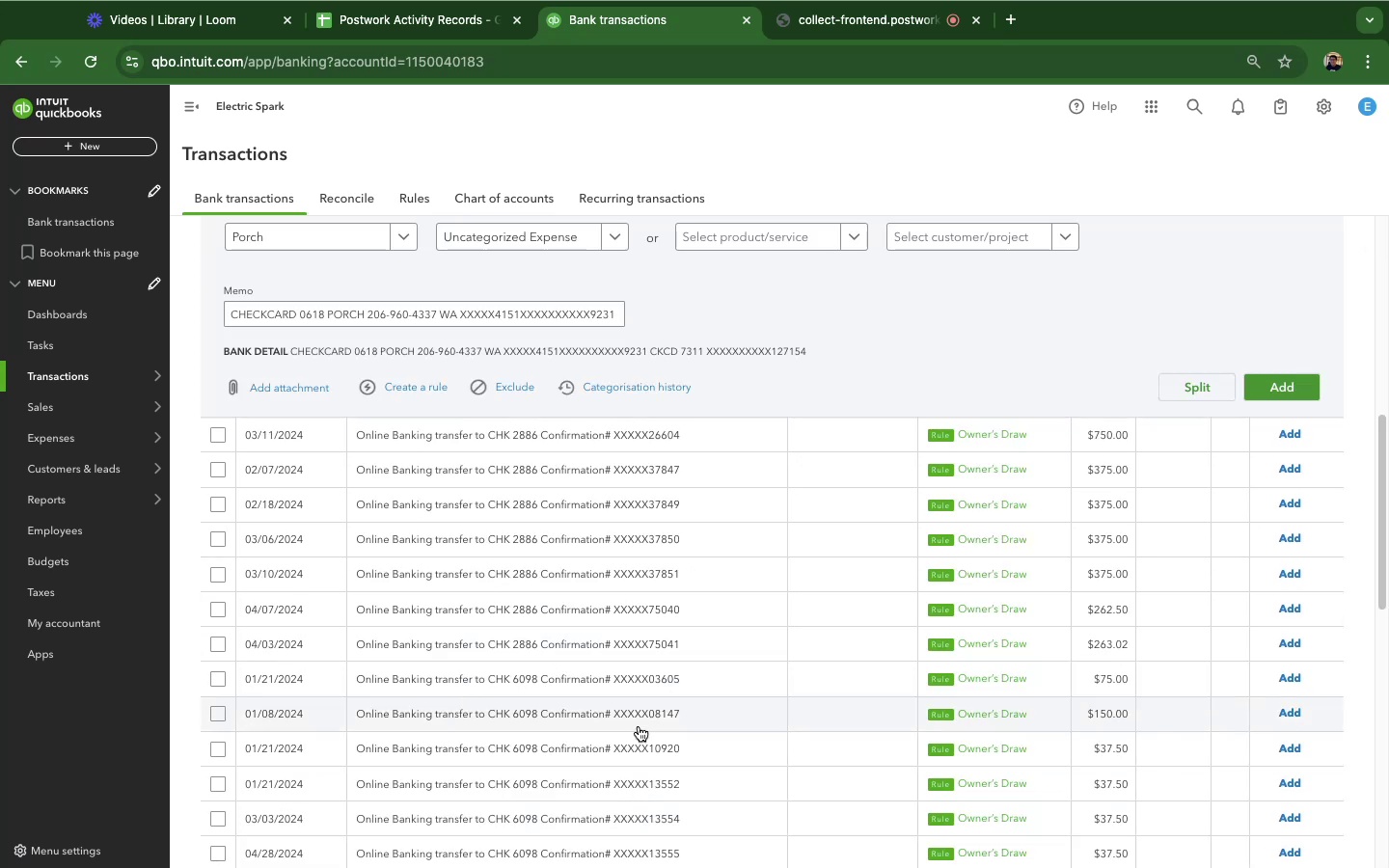 
left_click([639, 726])
 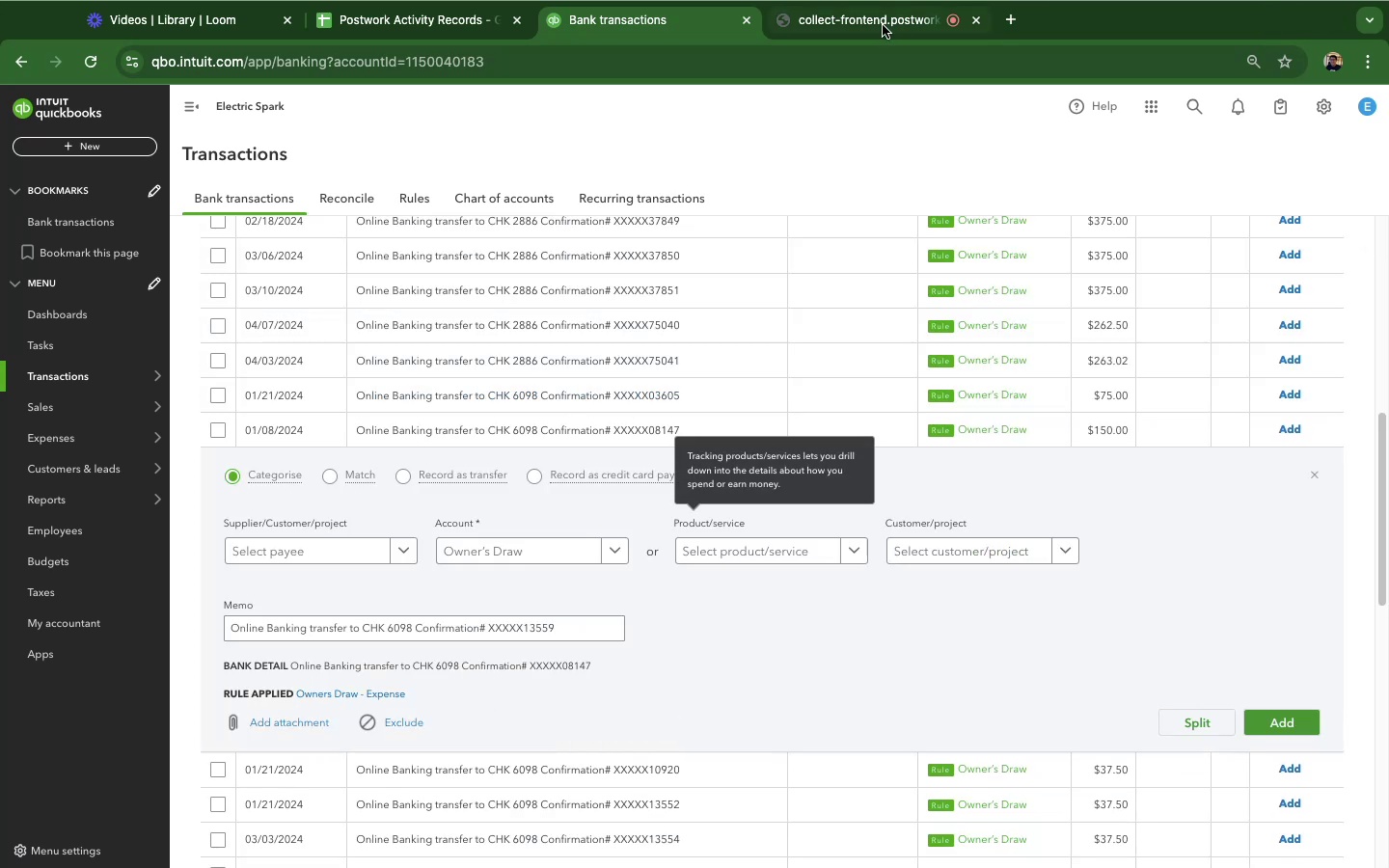 
left_click([875, 29])
 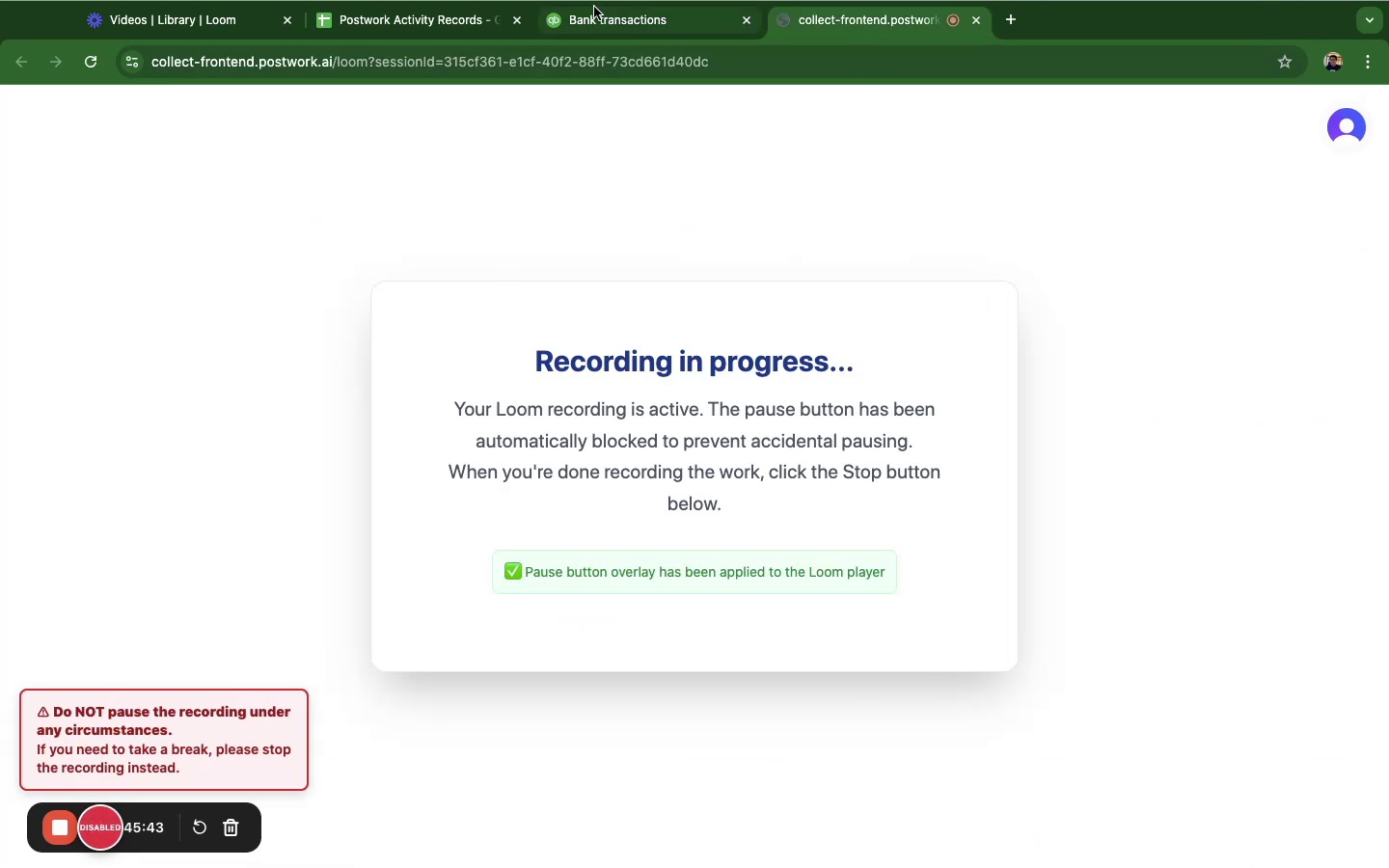 
left_click([613, 23])
 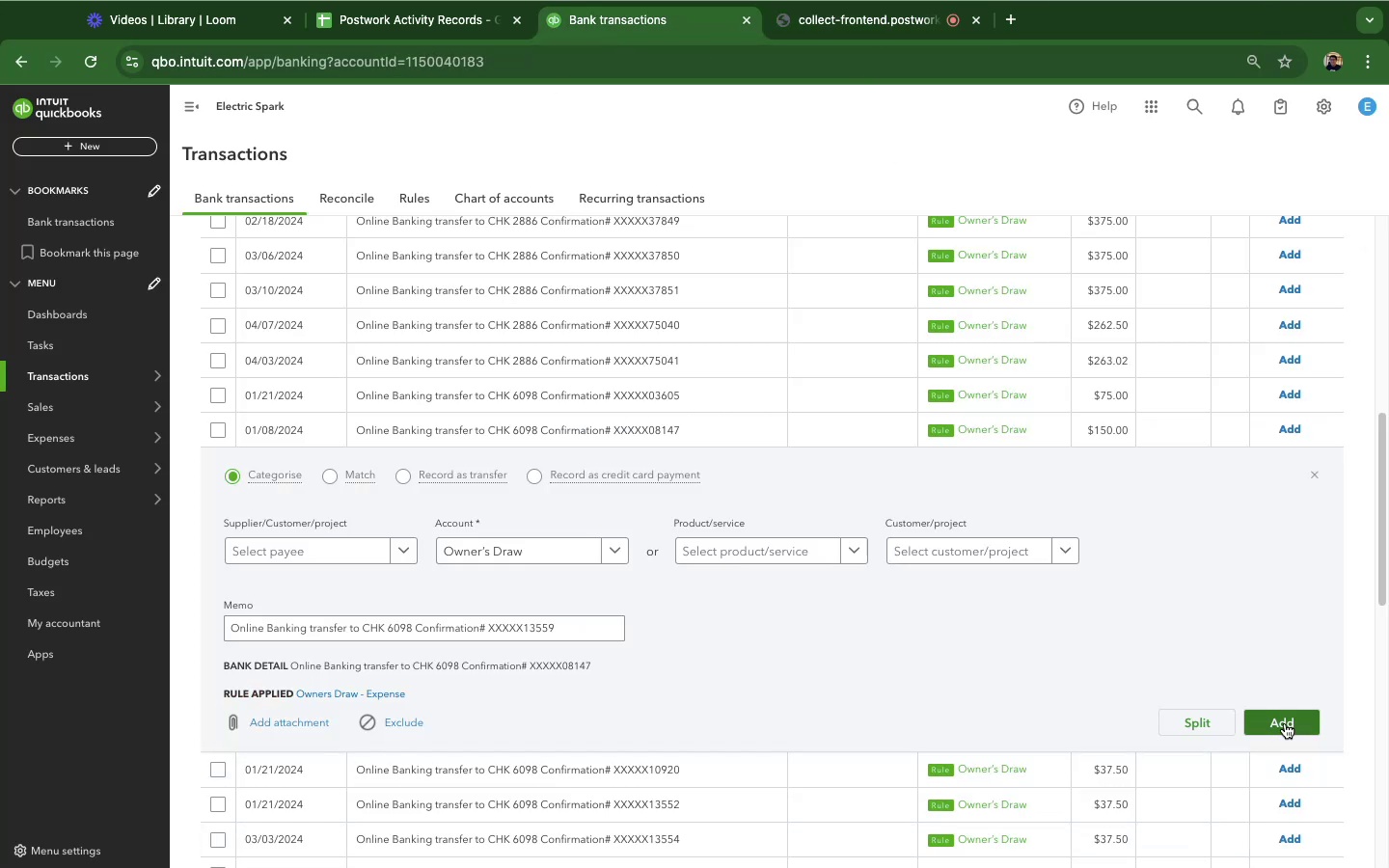 
left_click([1285, 723])
 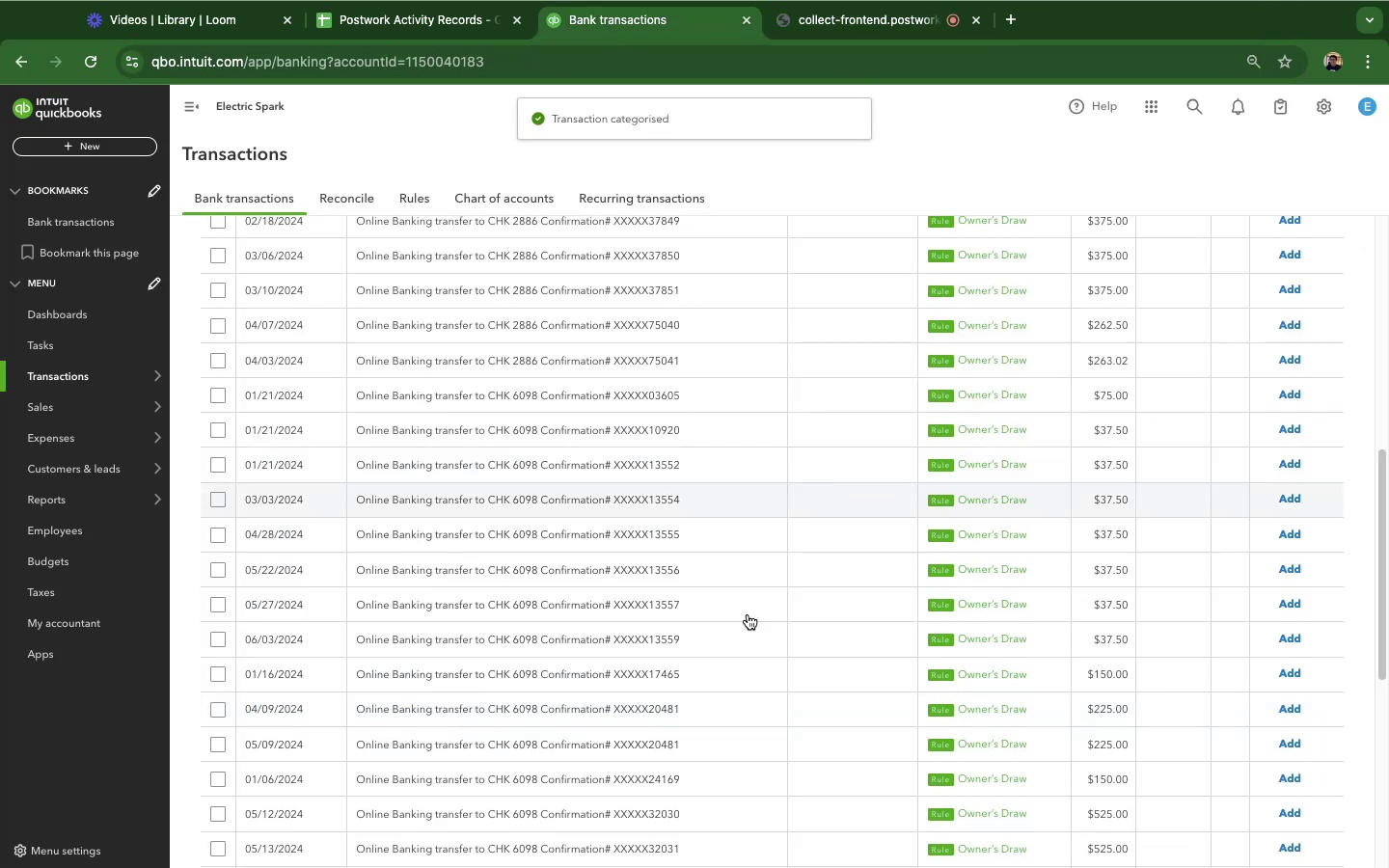 
left_click([566, 620])
 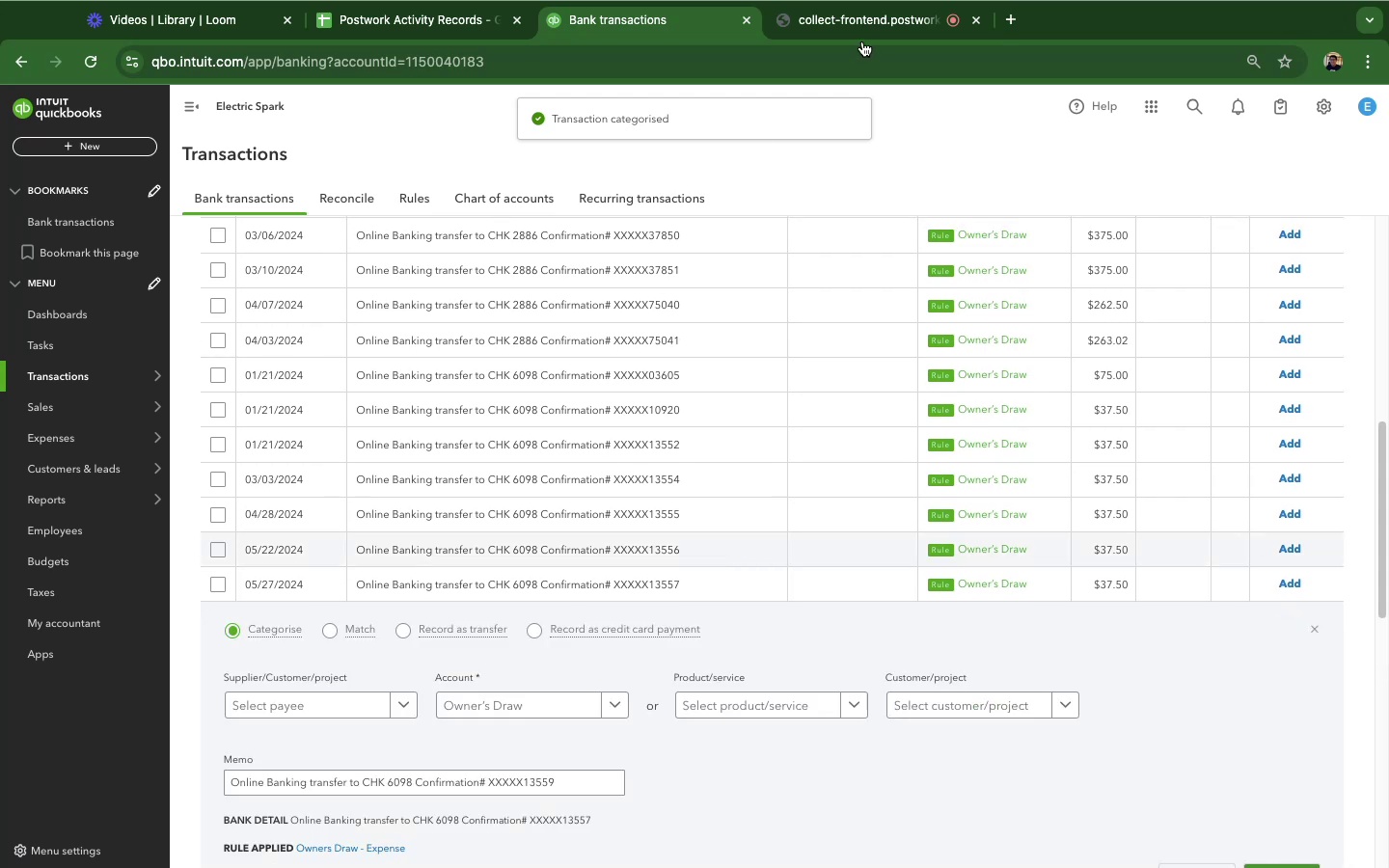 
mouse_move([864, 55])
 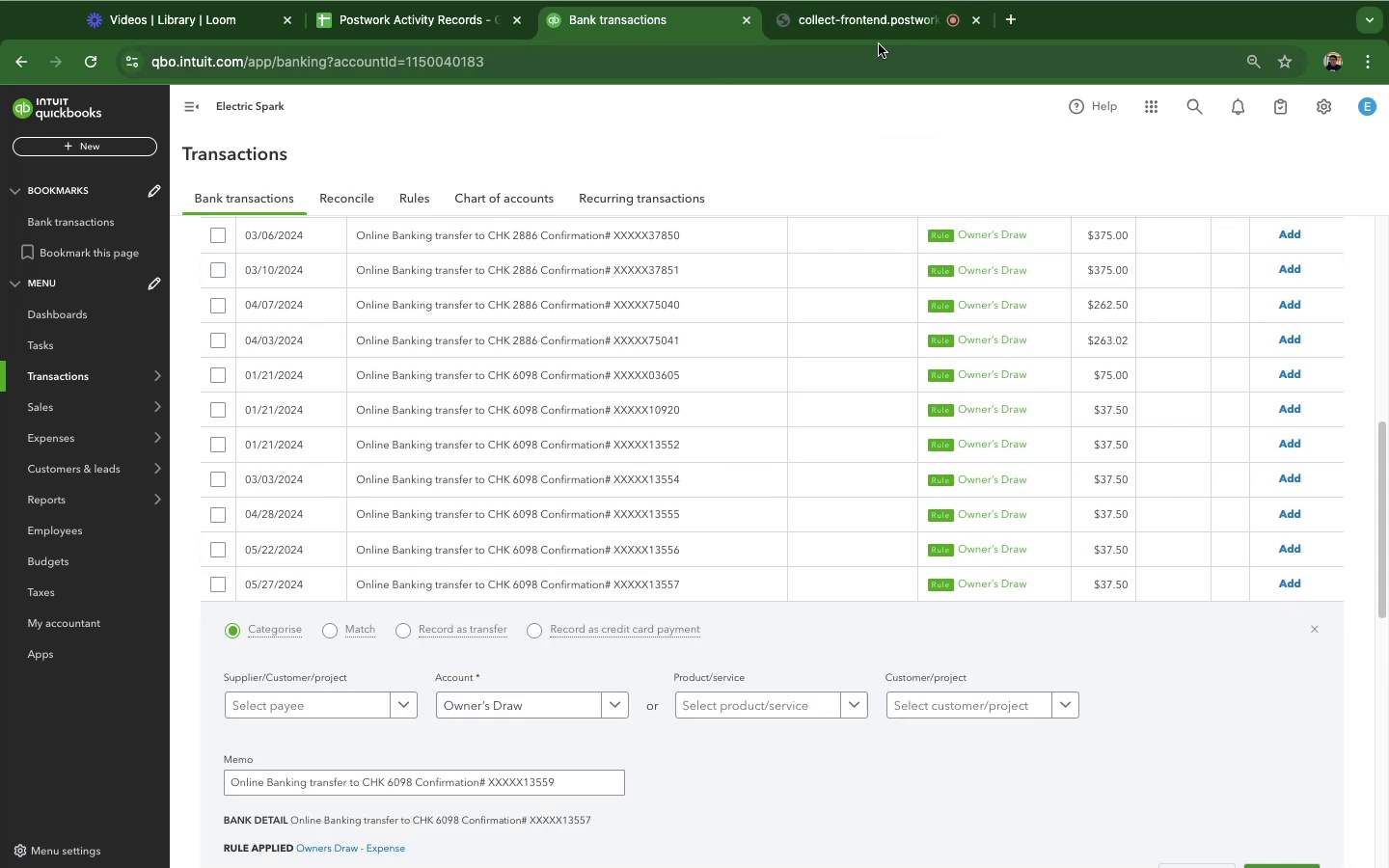 
left_click([877, 34])
 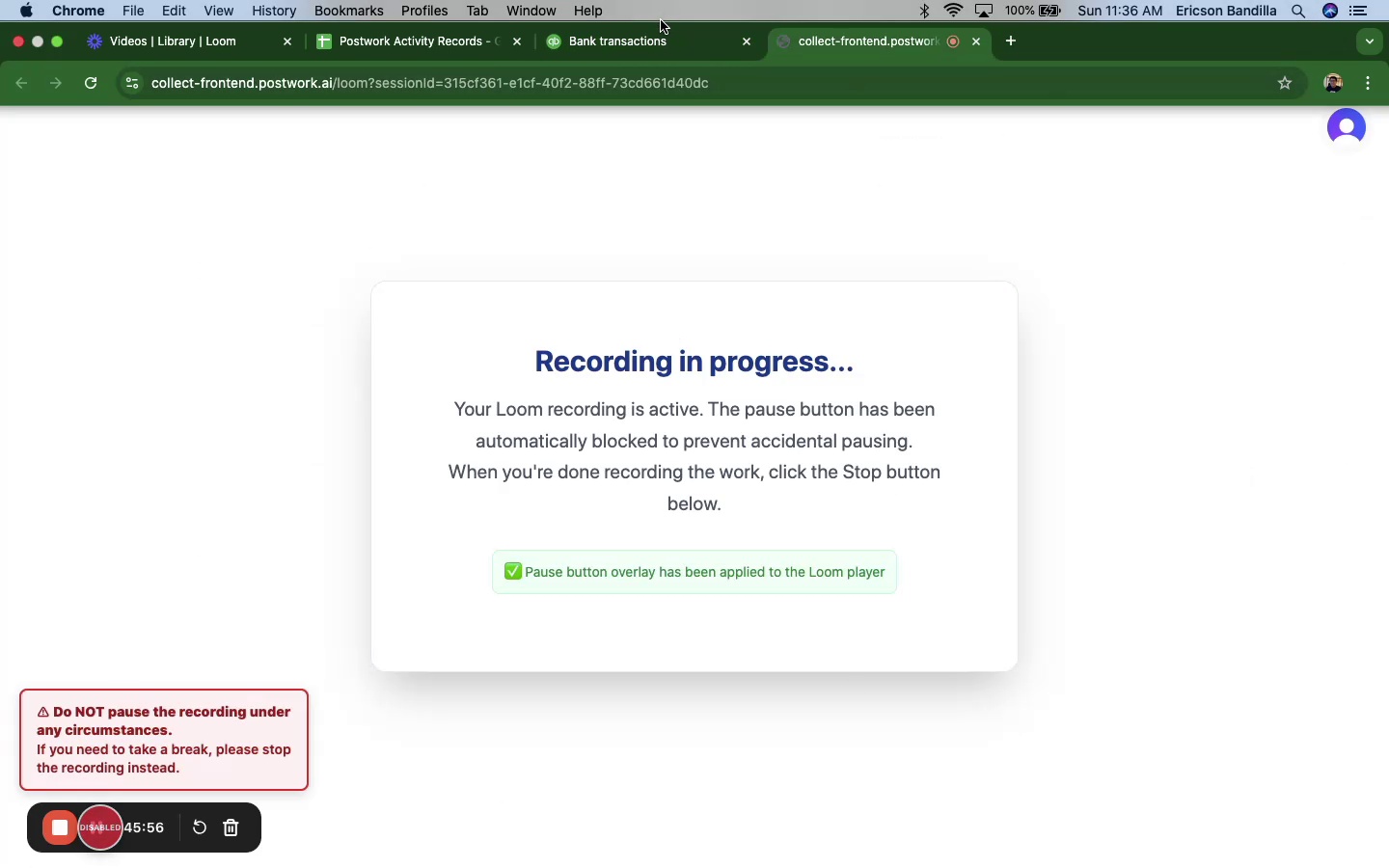 
left_click([657, 29])
 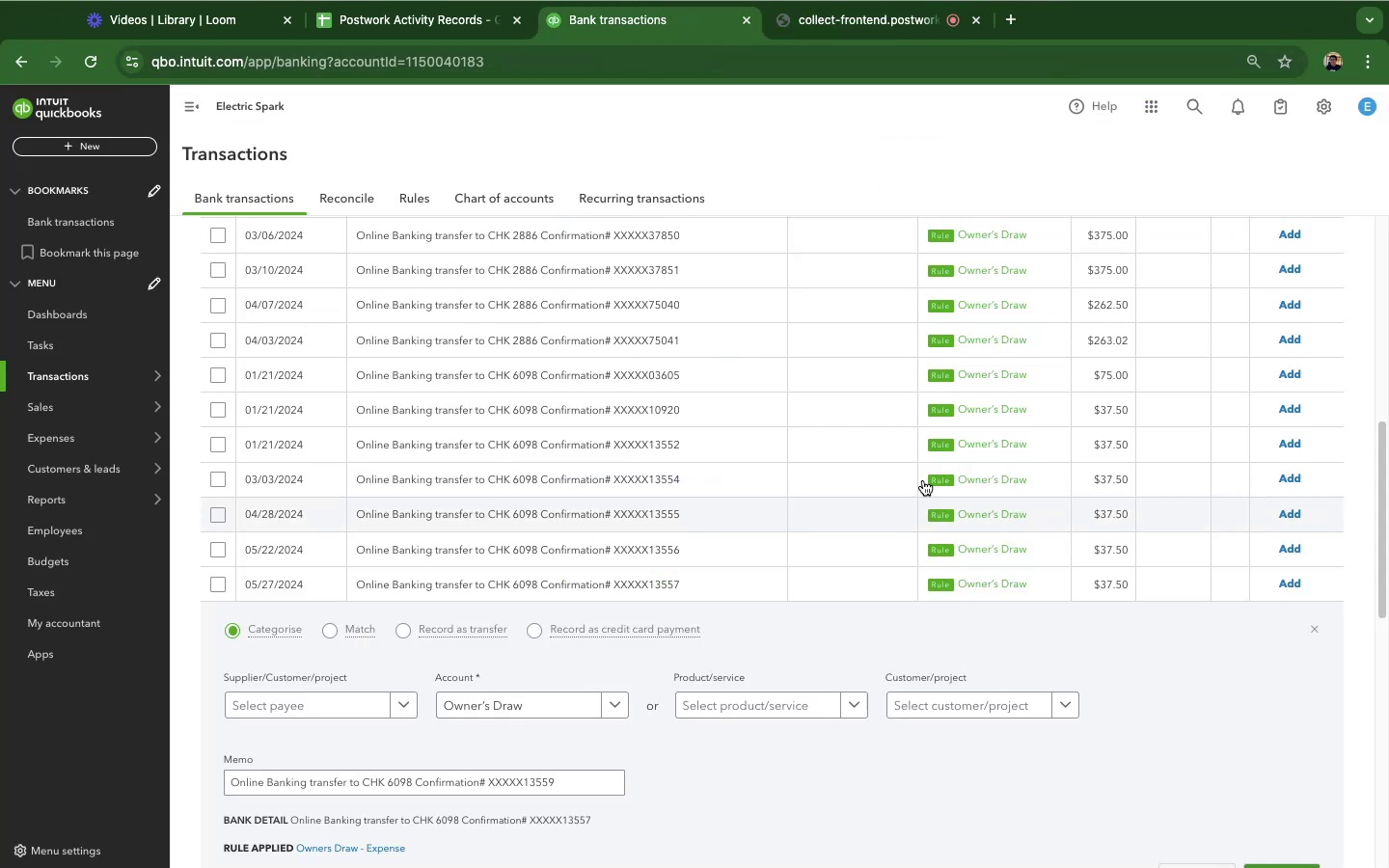 
scroll: coordinate [680, 525], scroll_direction: up, amount: 13.0
 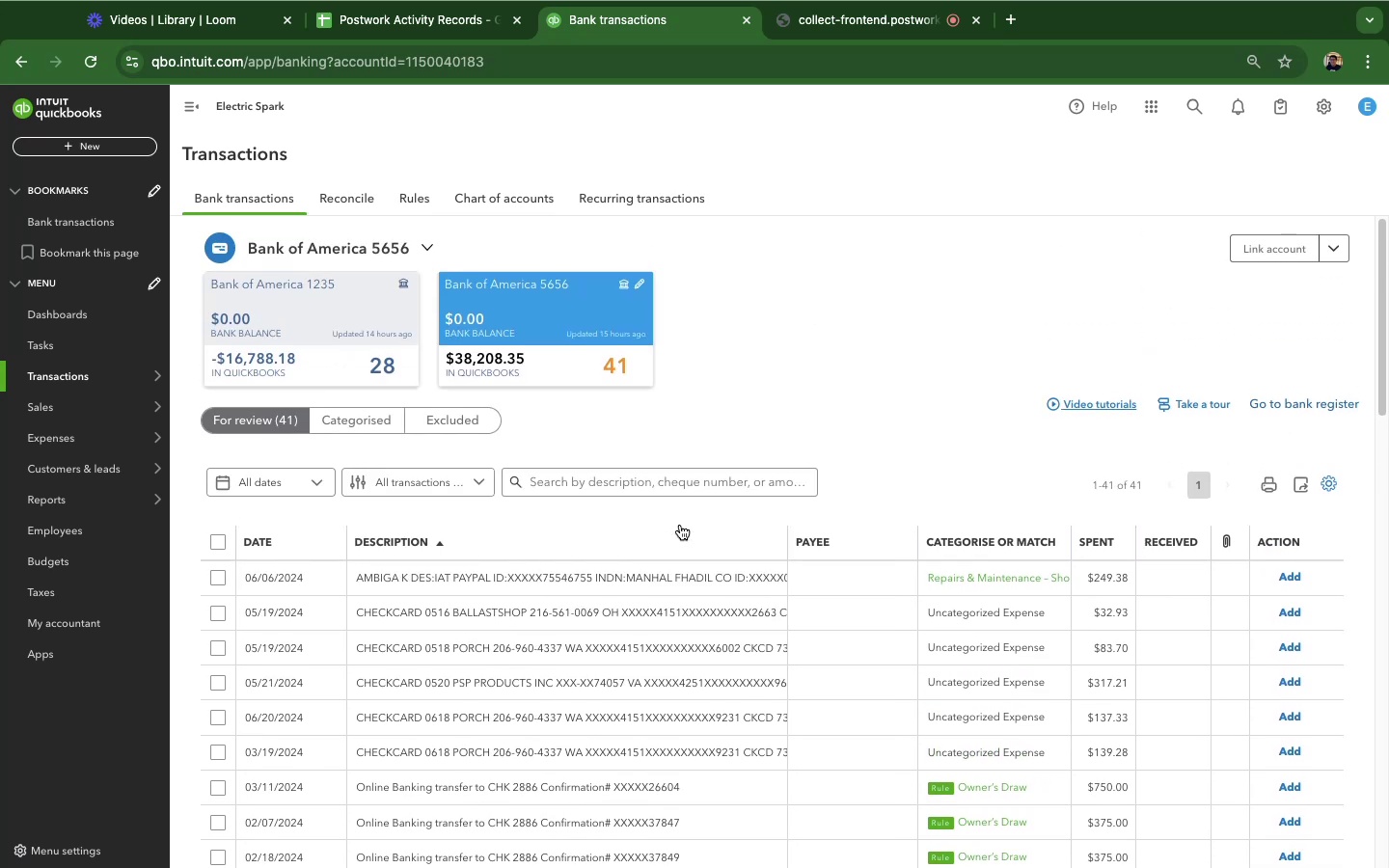 
scroll: coordinate [680, 525], scroll_direction: down, amount: 51.0
 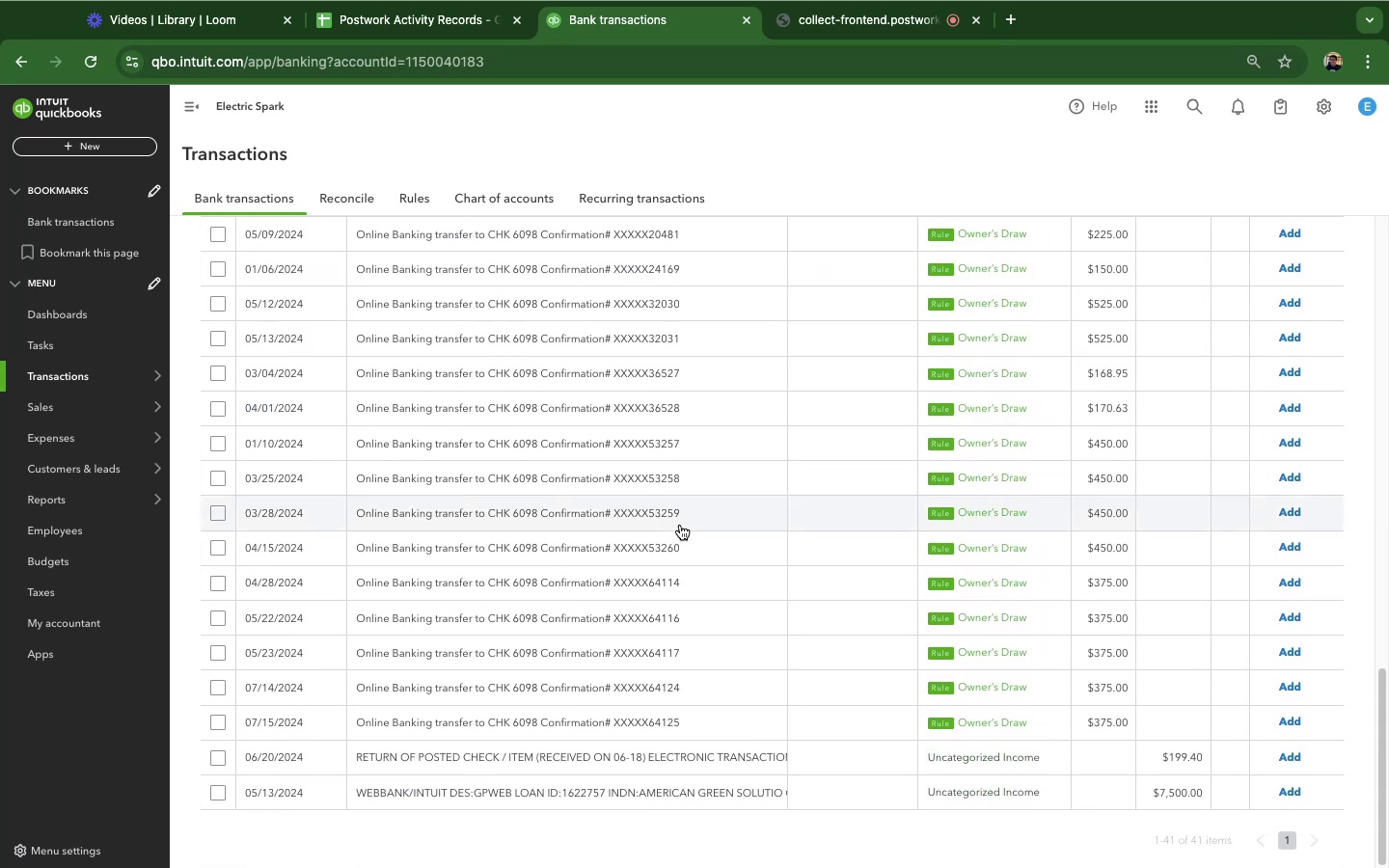 
scroll: coordinate [680, 525], scroll_direction: up, amount: 44.0
 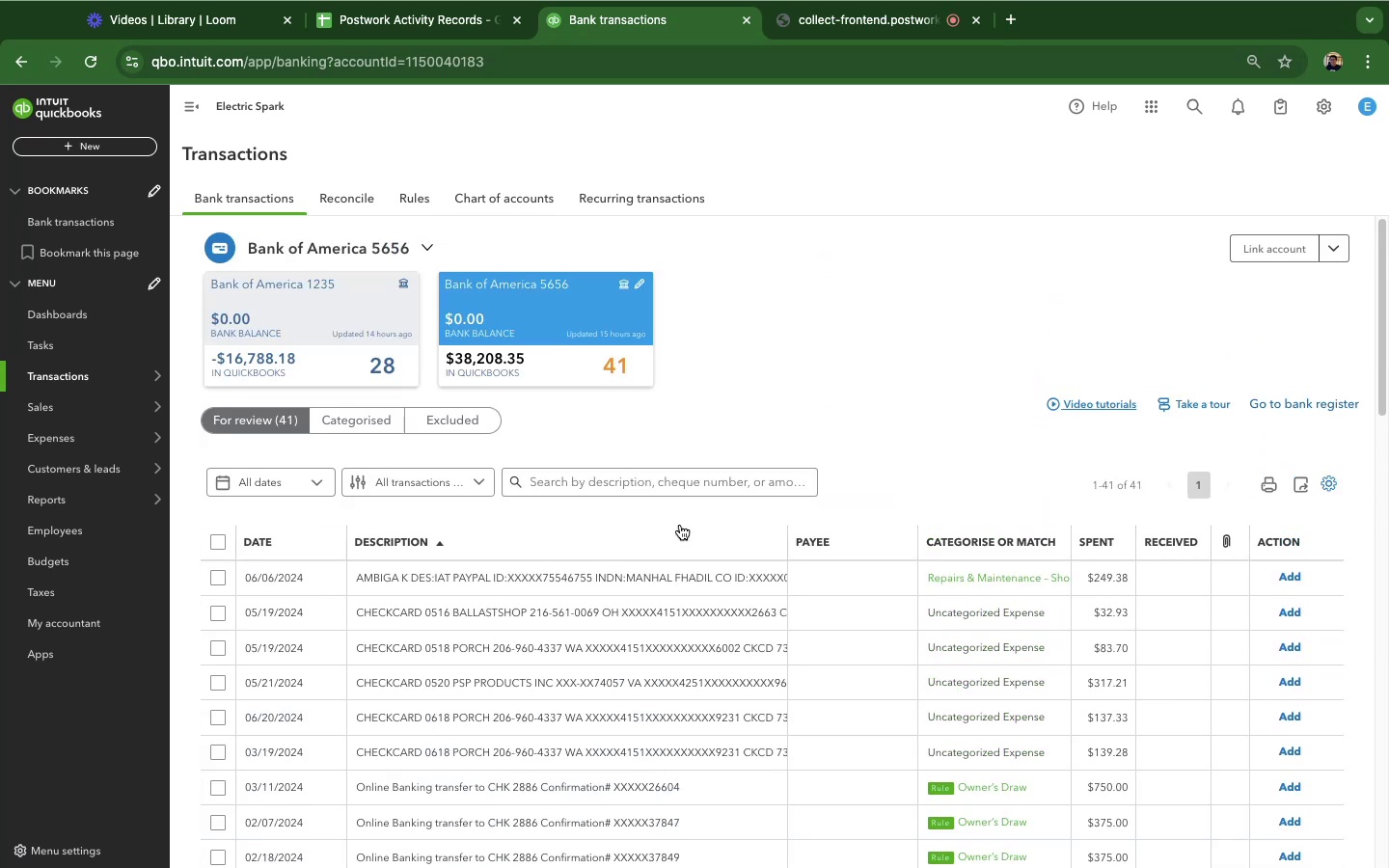 
scroll: coordinate [663, 579], scroll_direction: down, amount: 50.0
 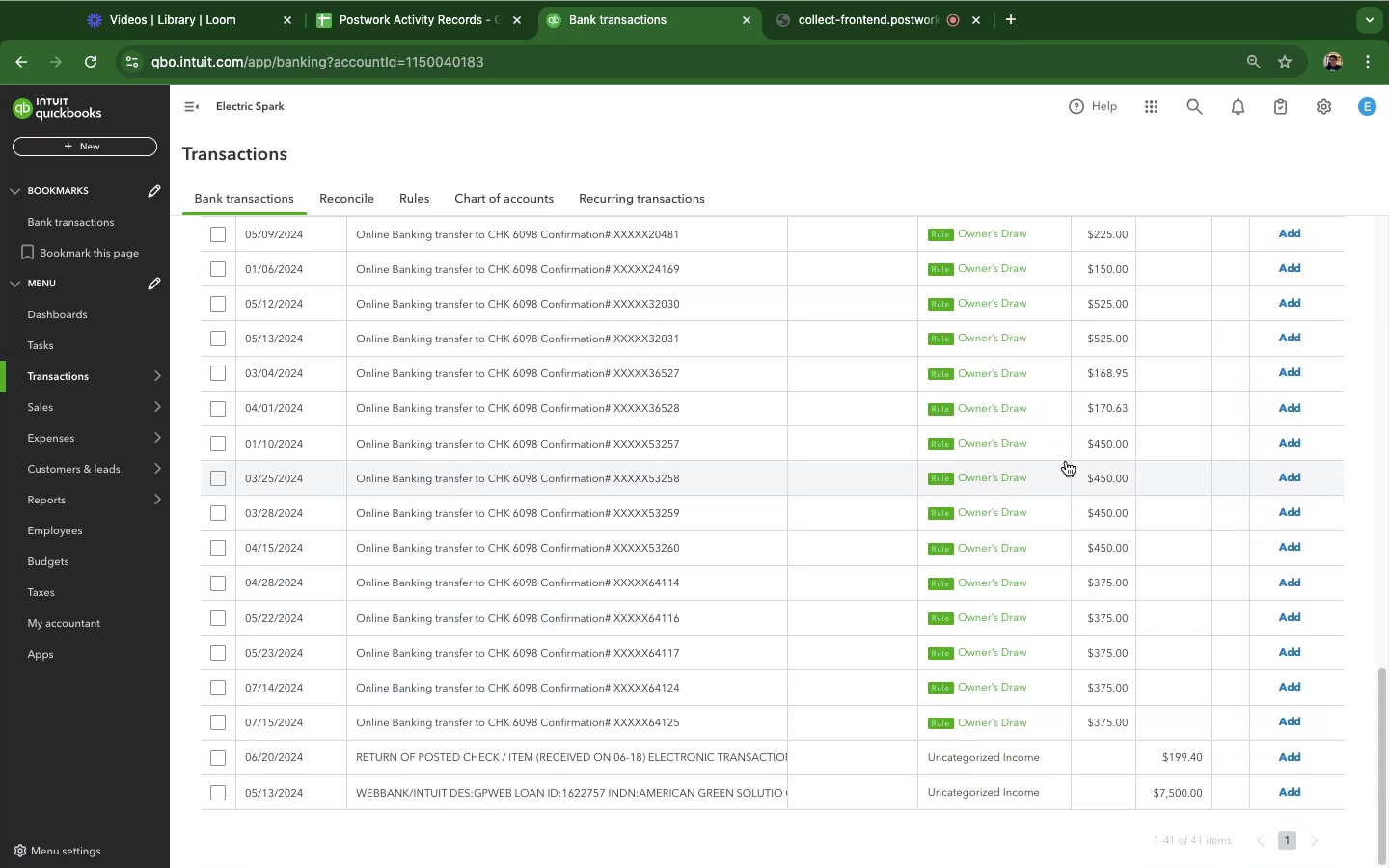 
scroll: coordinate [1066, 461], scroll_direction: up, amount: 15.0
 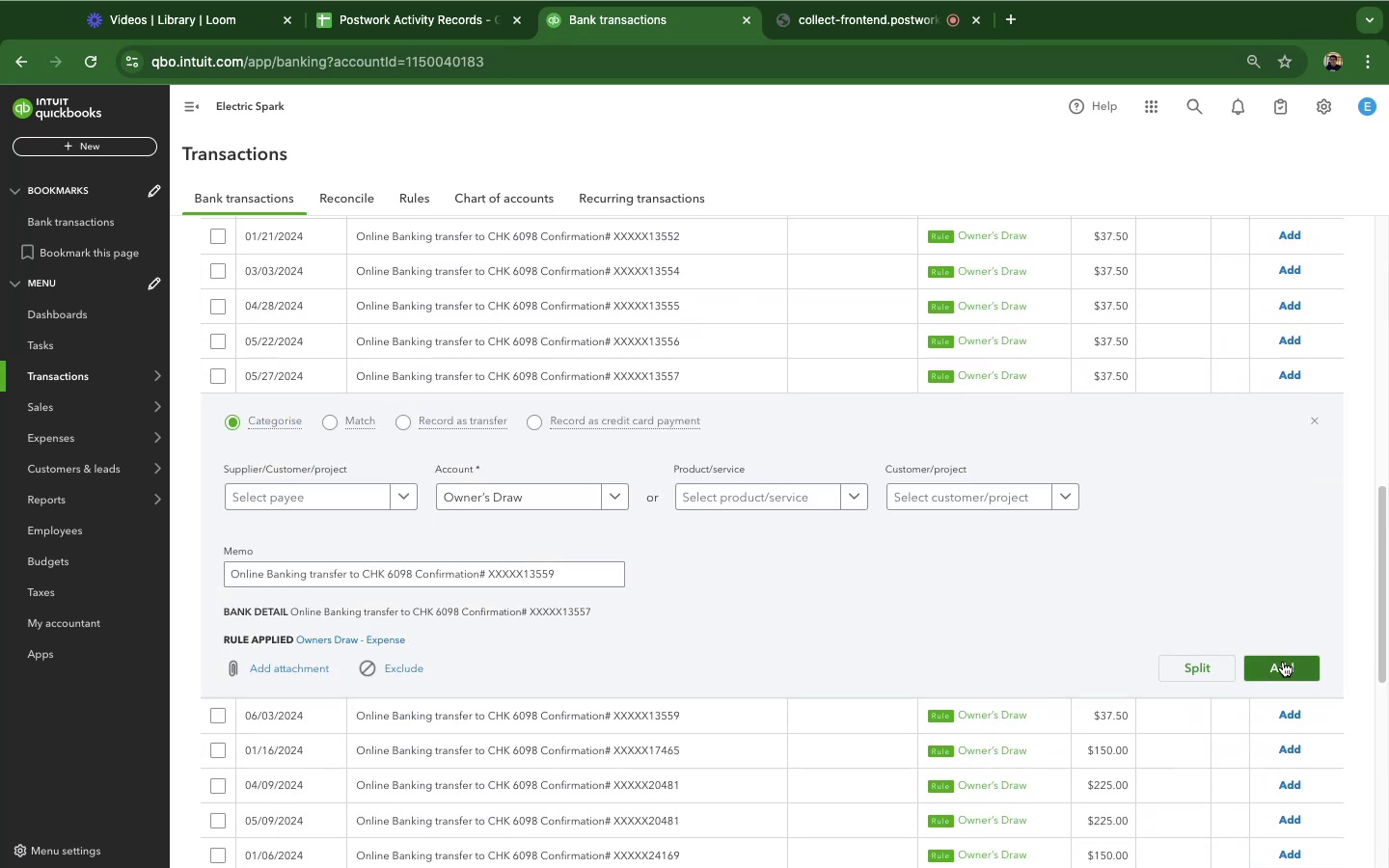 
left_click([1283, 662])
 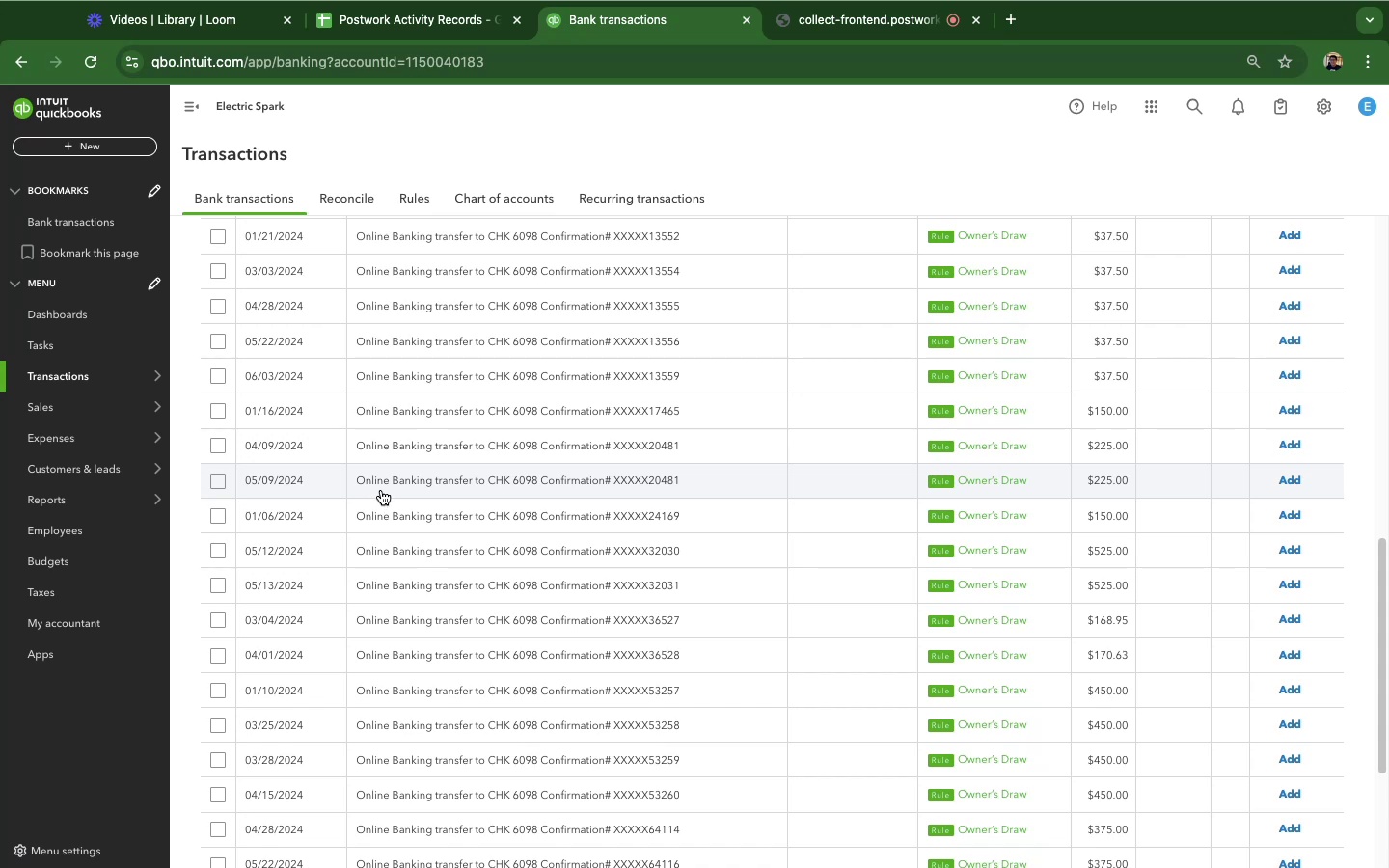 
wait(20.63)
 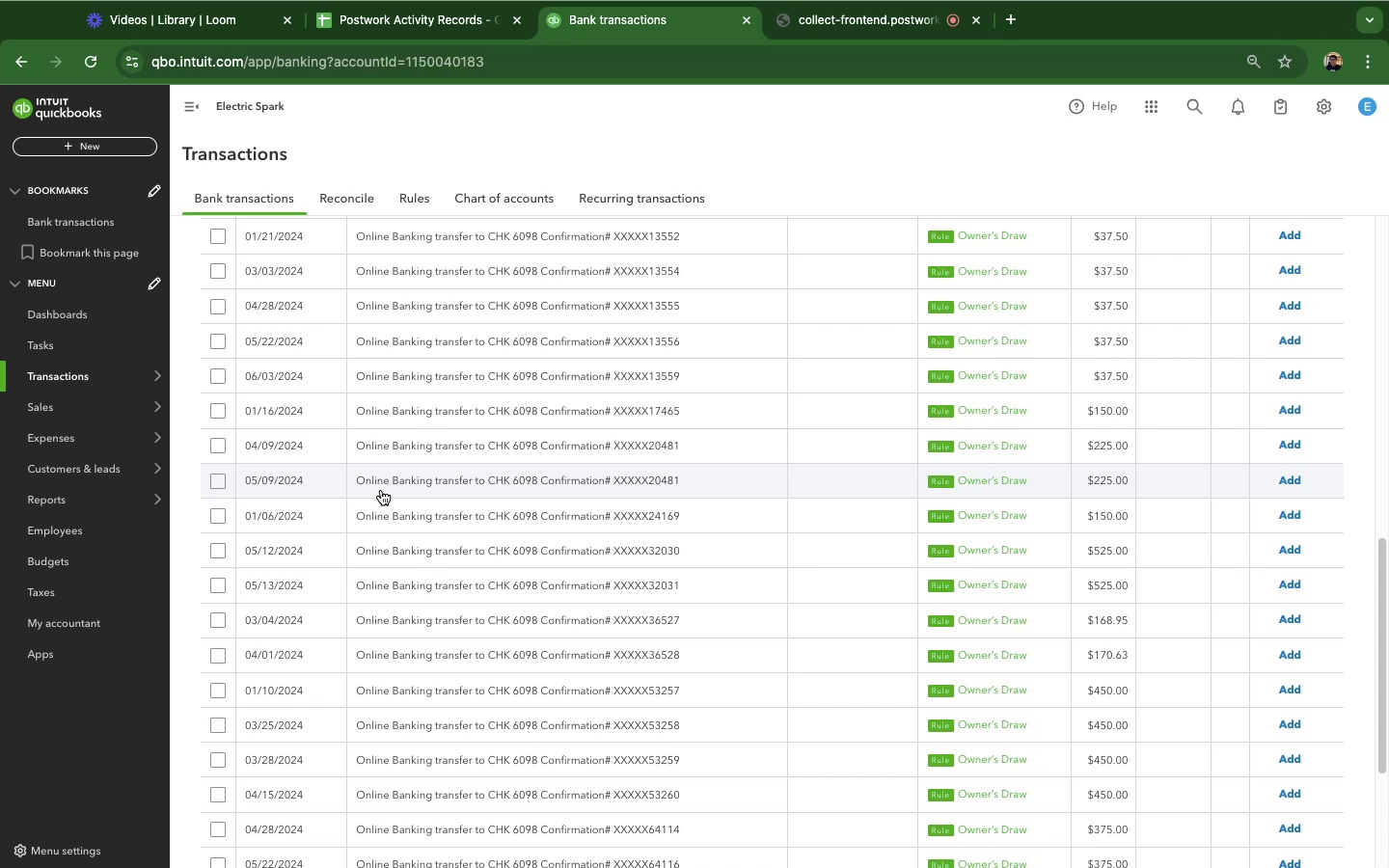 
left_click([712, 462])
 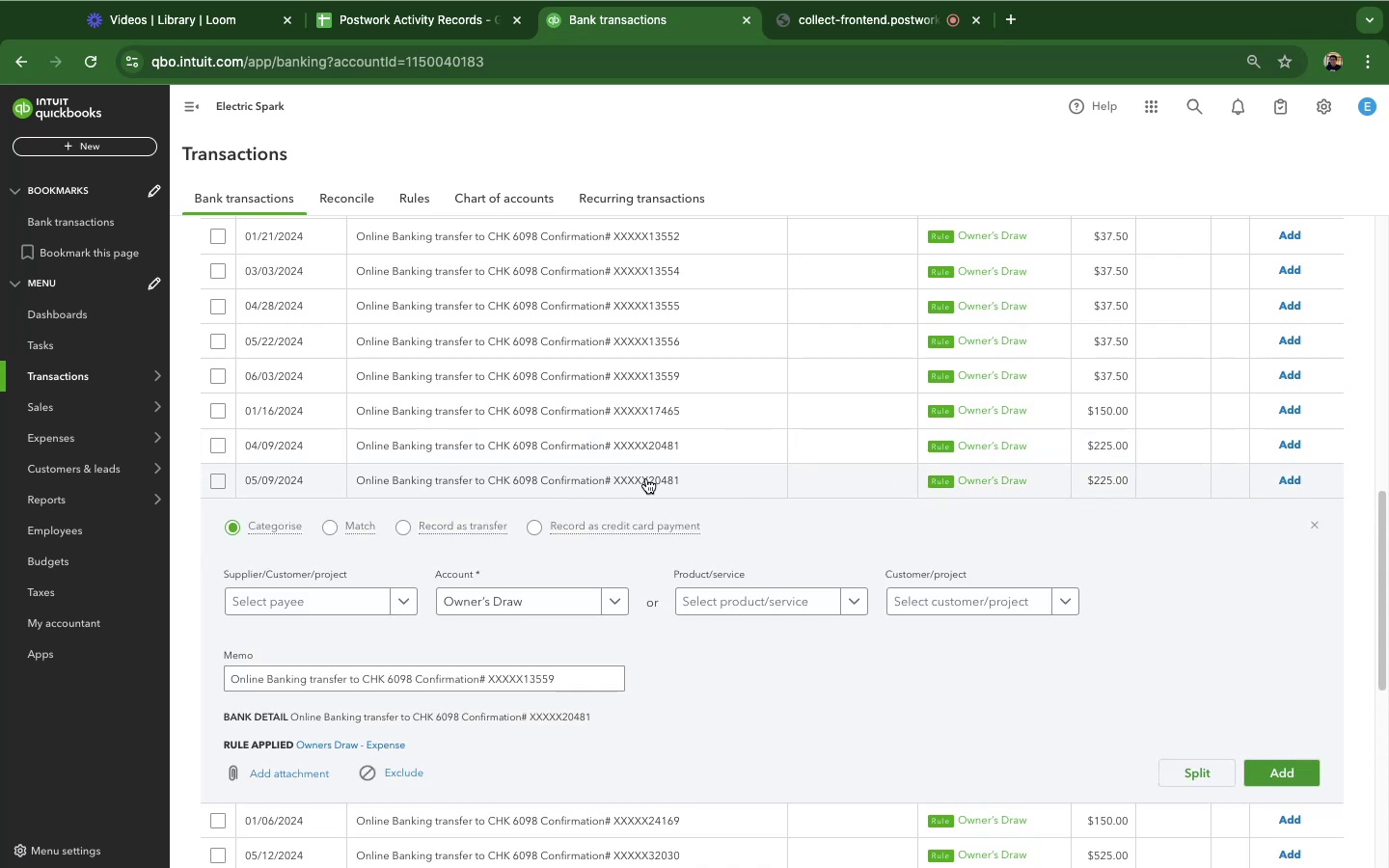 
scroll: coordinate [1039, 580], scroll_direction: down, amount: 12.0
 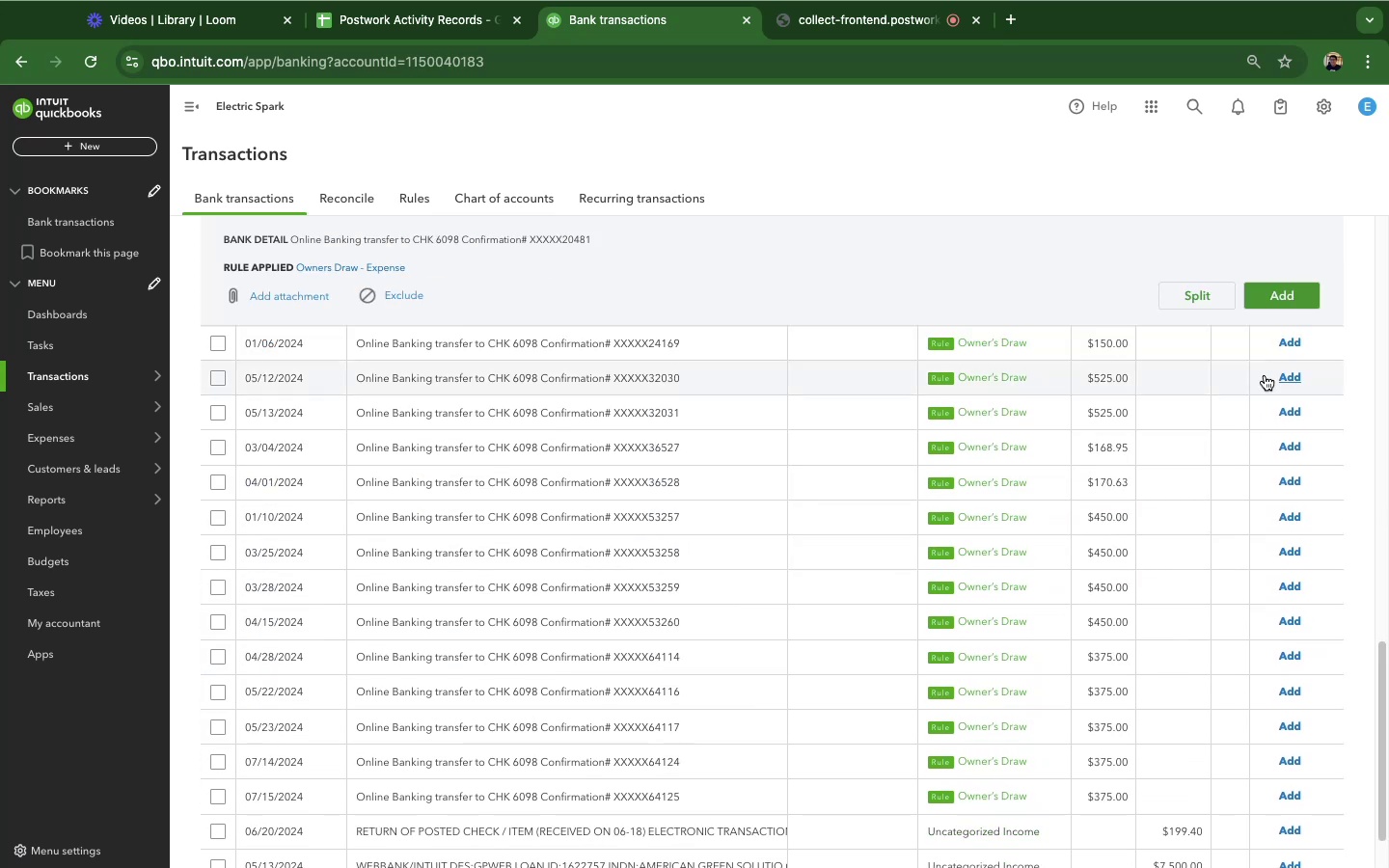 
scroll: coordinate [1265, 375], scroll_direction: up, amount: 1.0
 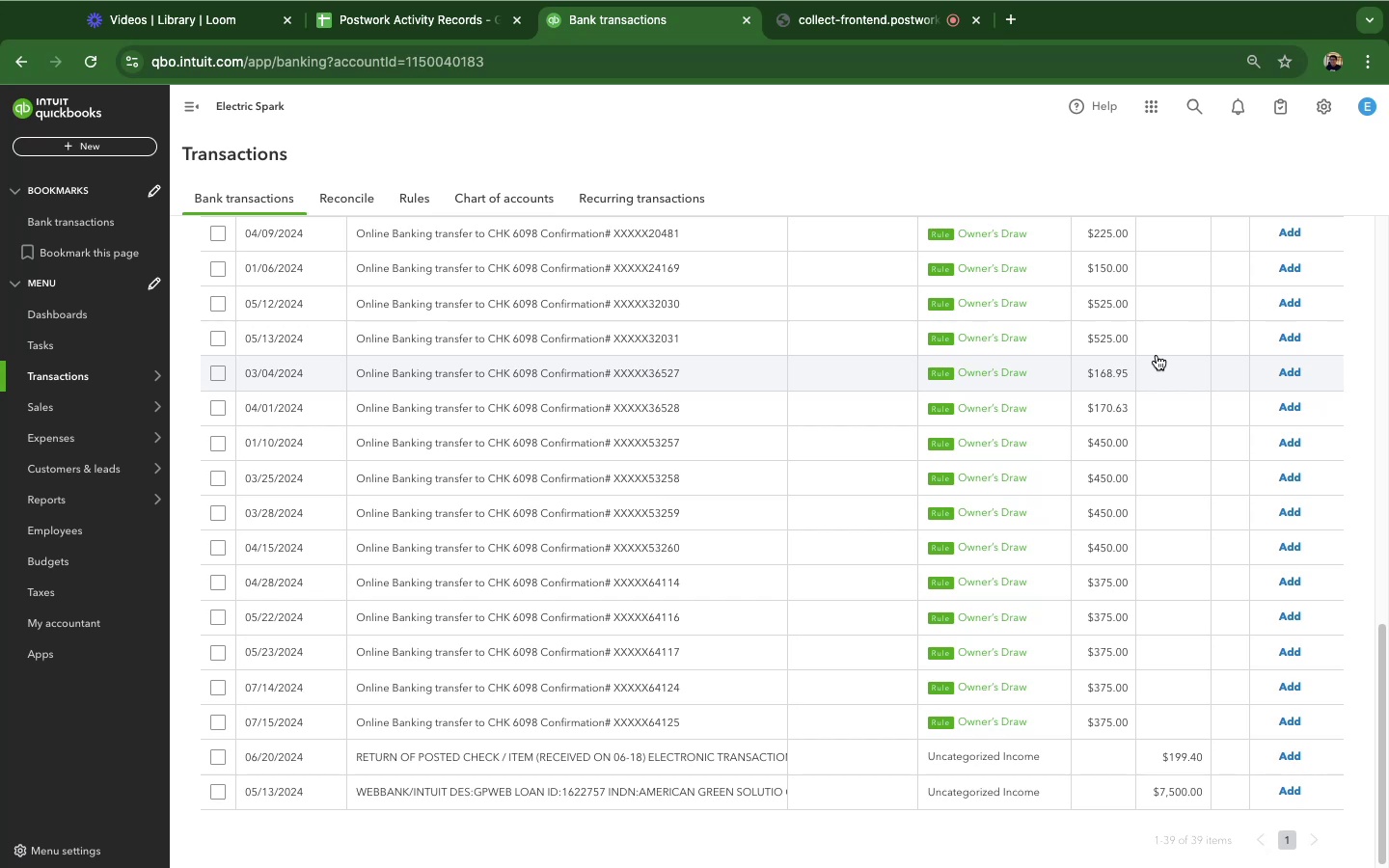 
wait(85.41)
 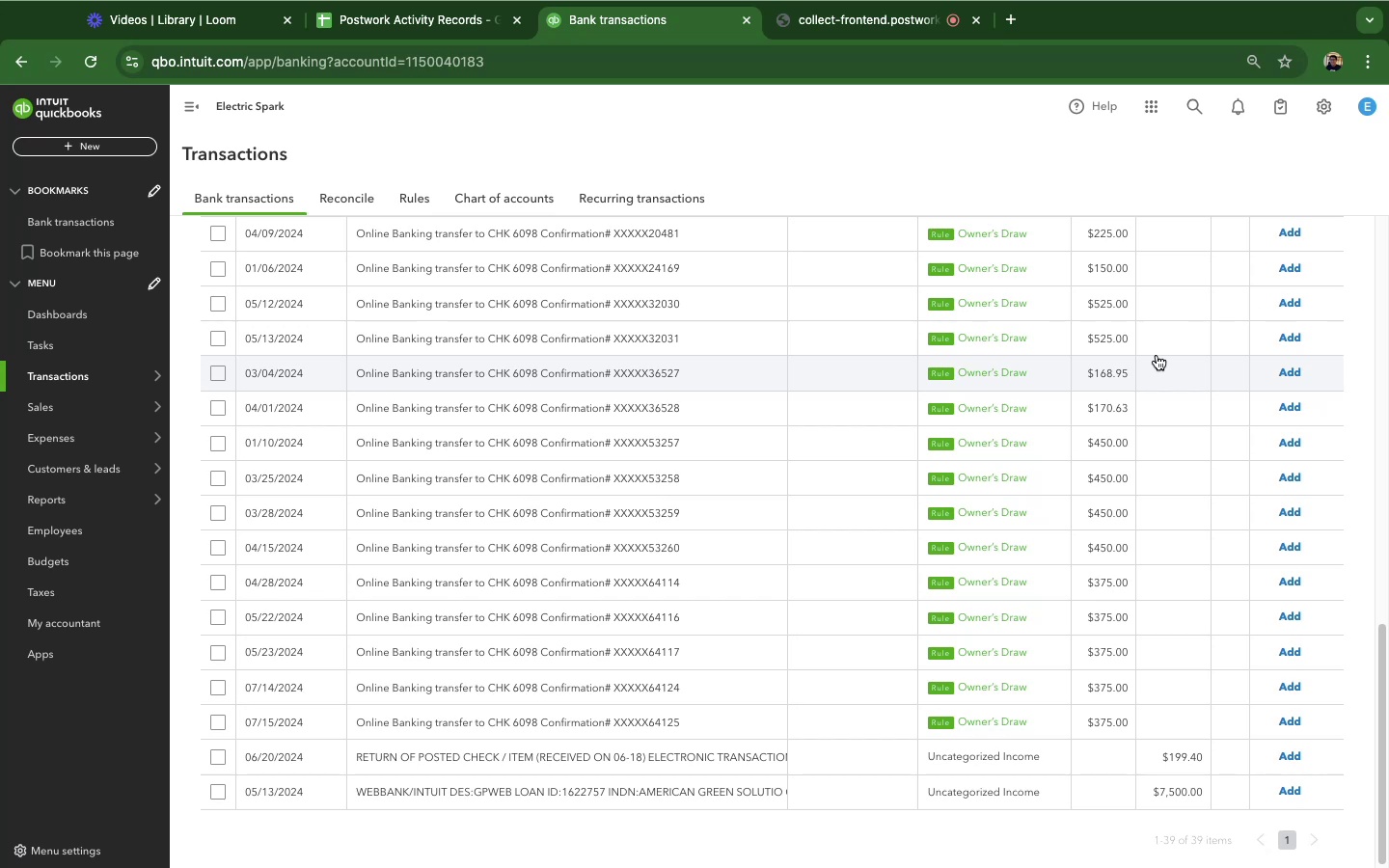 
left_click([674, 424])
 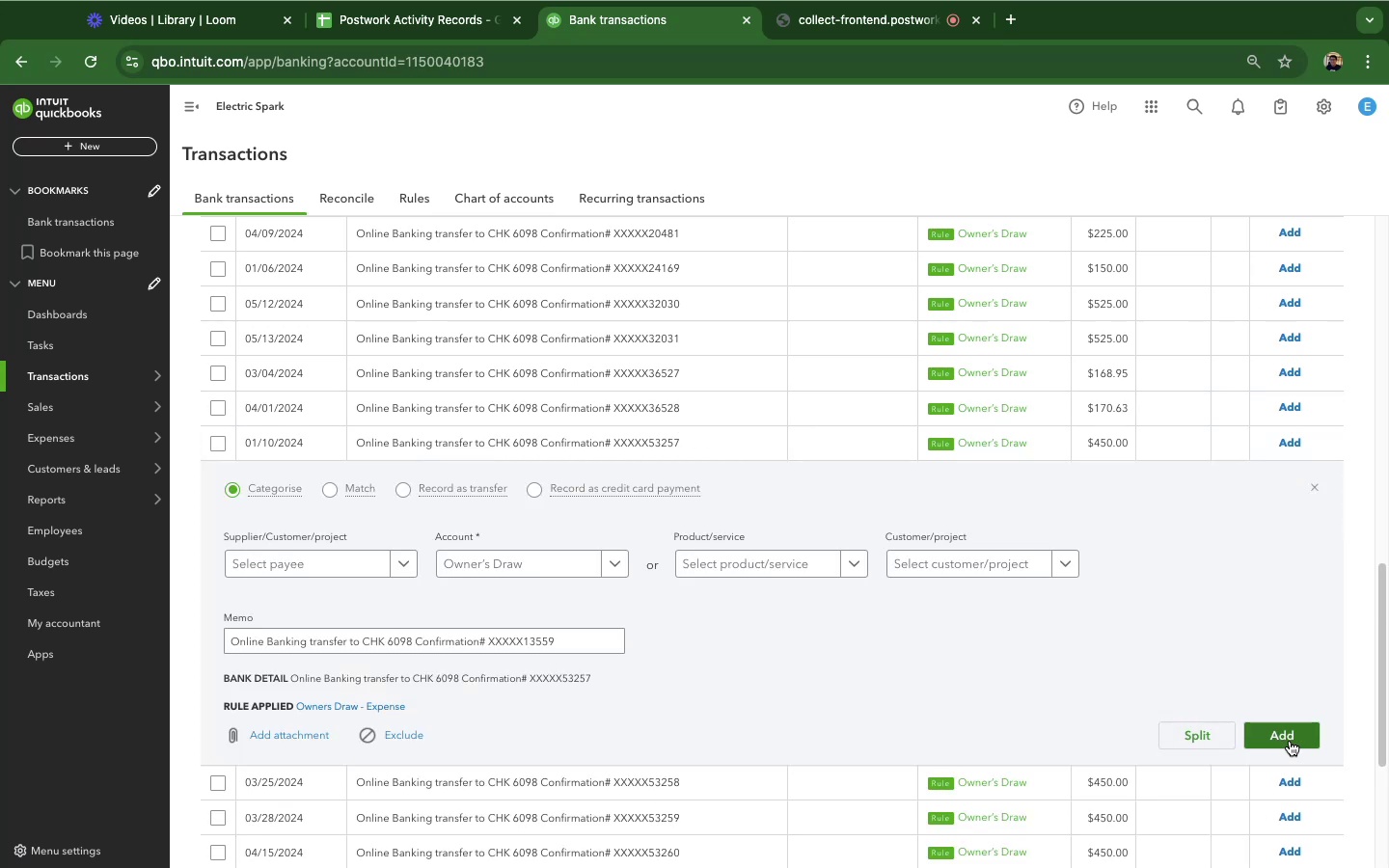 
left_click([1289, 736])
 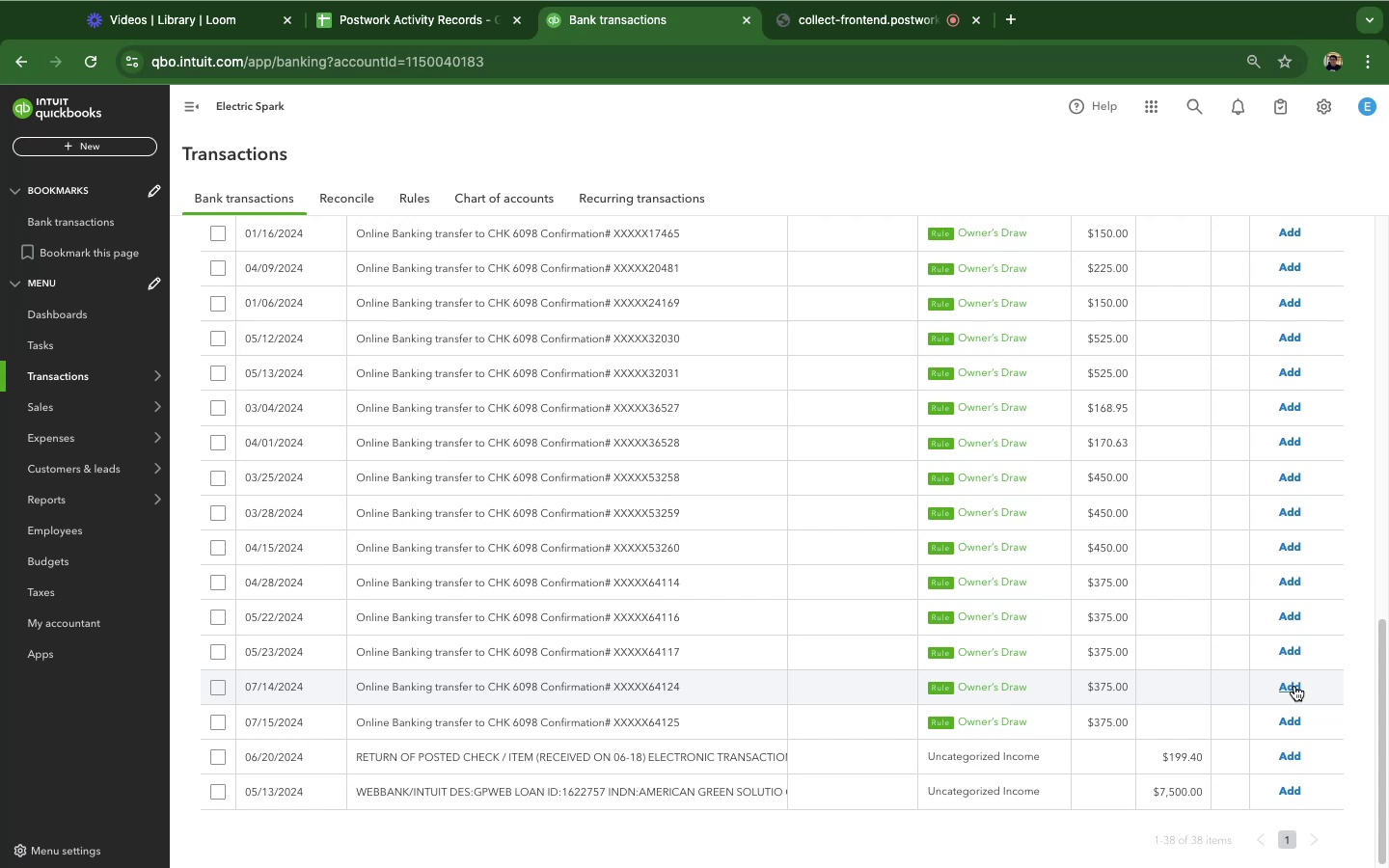 
wait(107.16)
 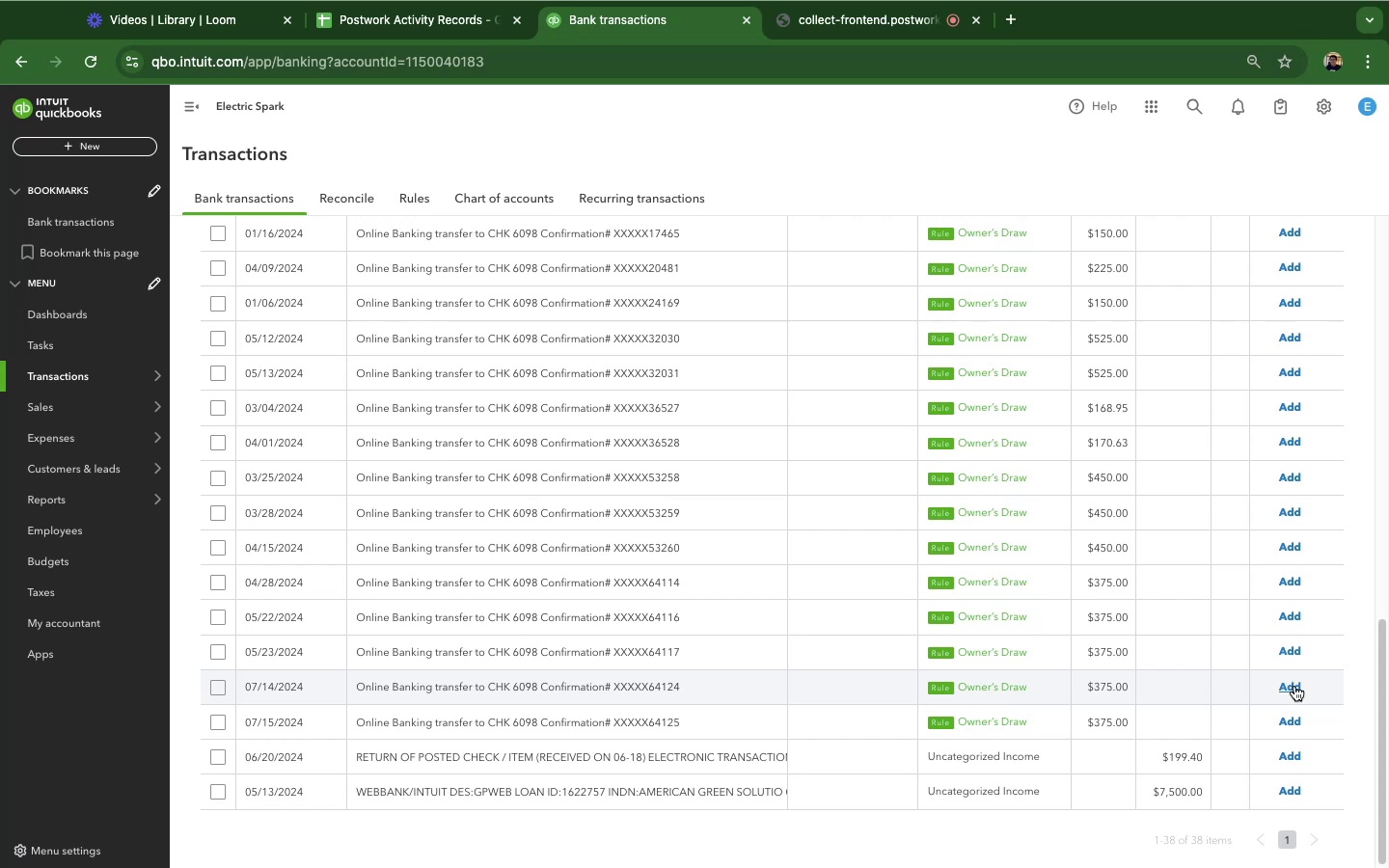 
left_click([561, 505])
 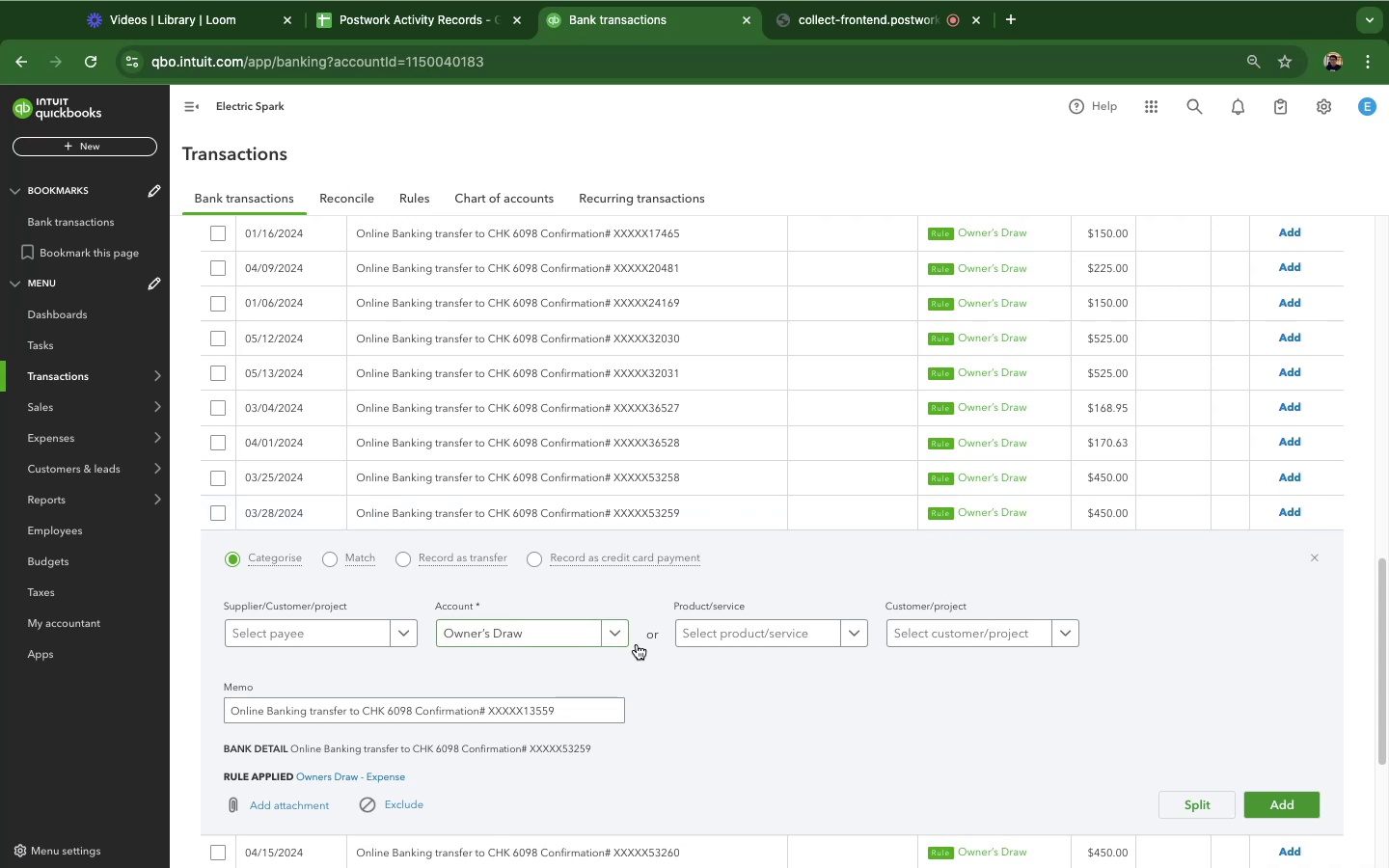 
scroll: coordinate [1154, 582], scroll_direction: down, amount: 6.0
 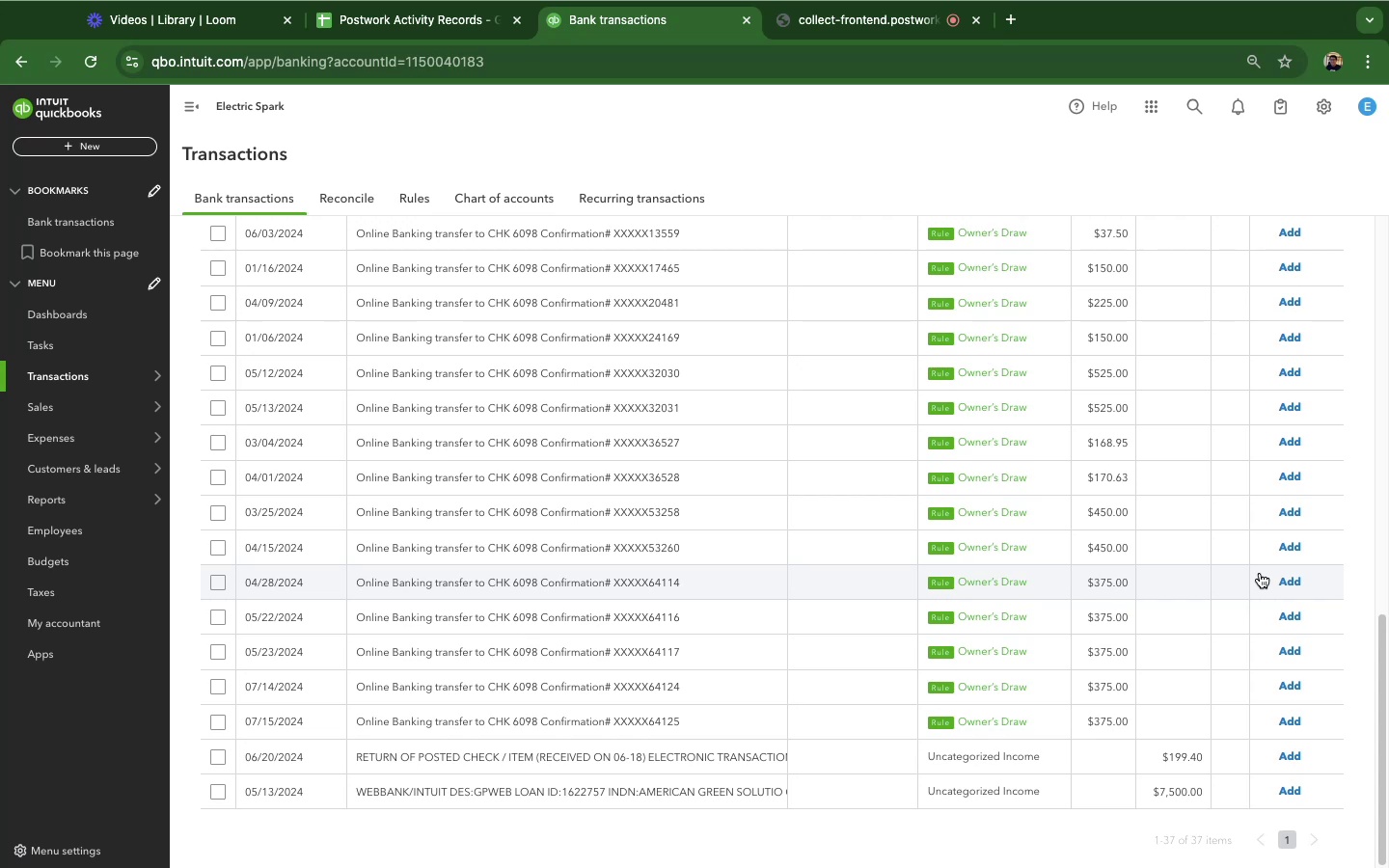 
wait(24.33)
 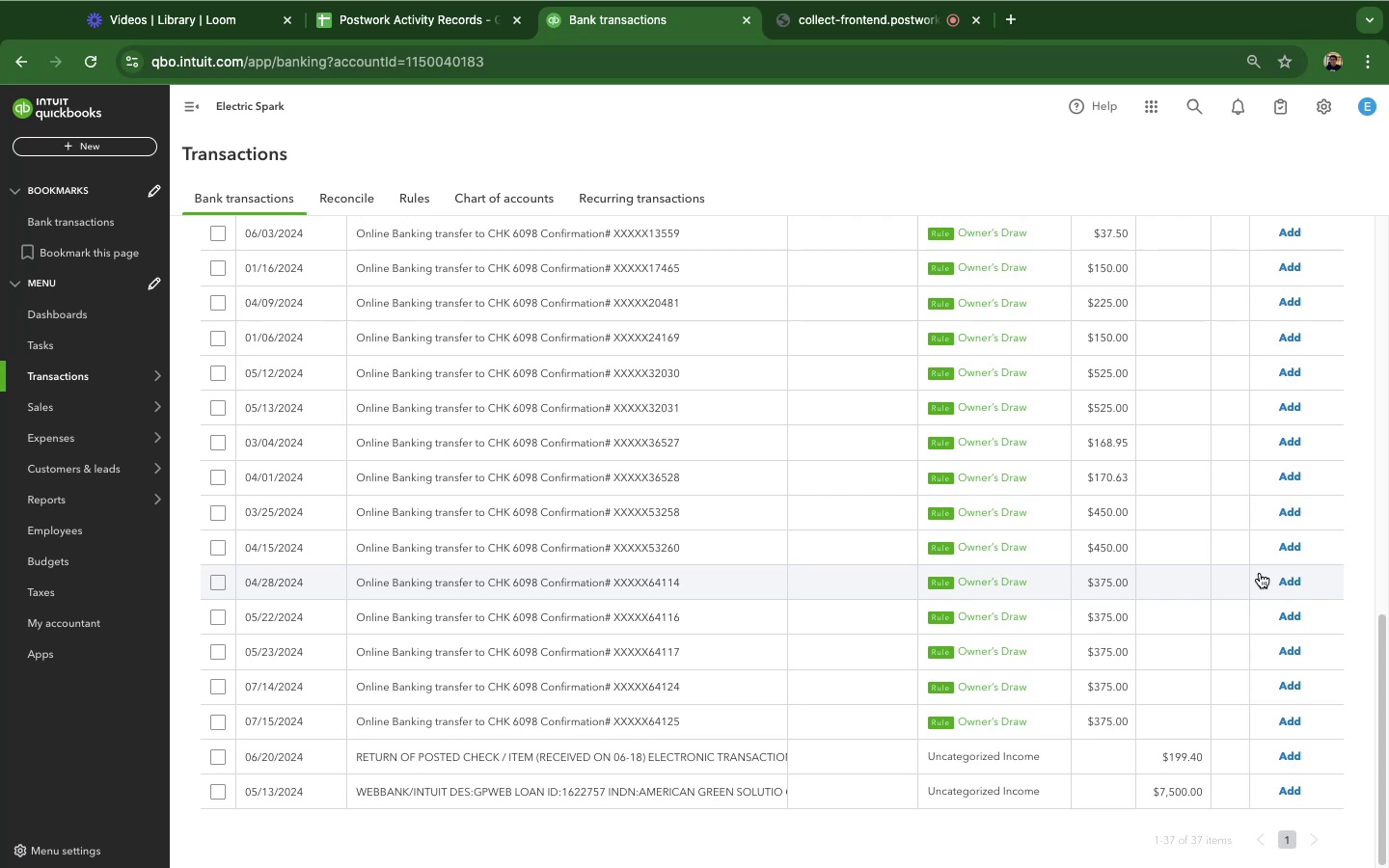 
left_click([459, 399])
 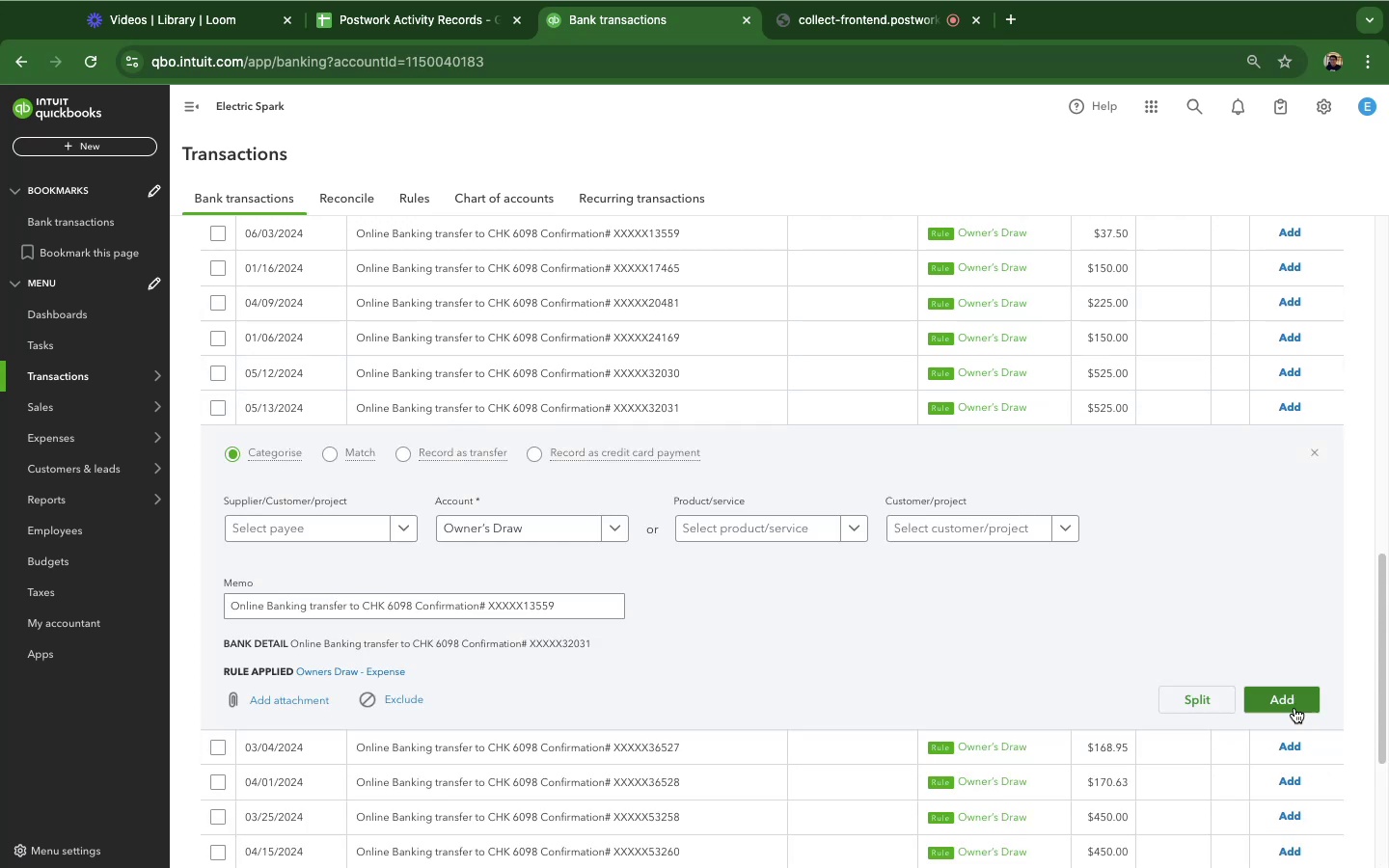 
left_click([1294, 707])
 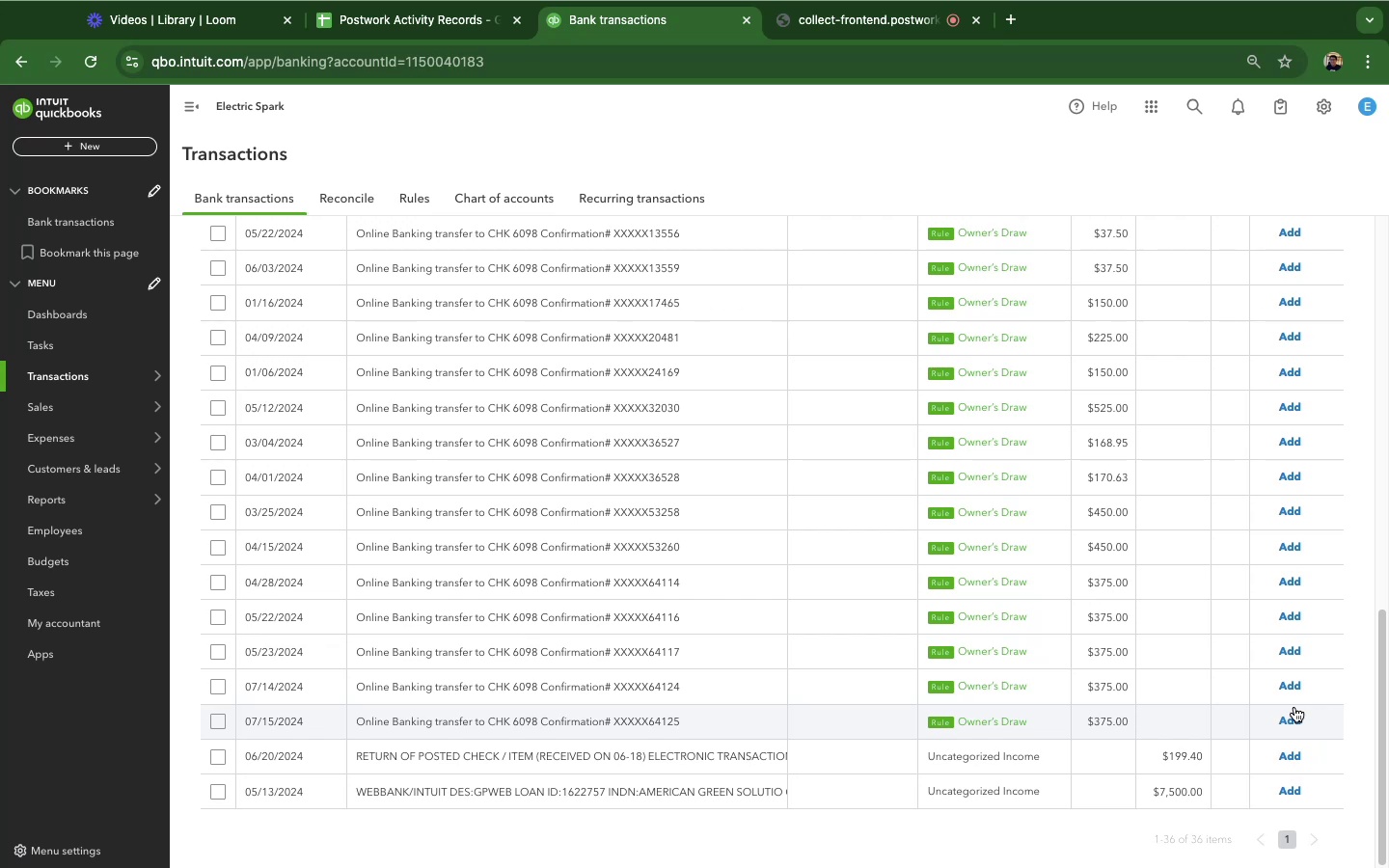 
wait(22.17)
 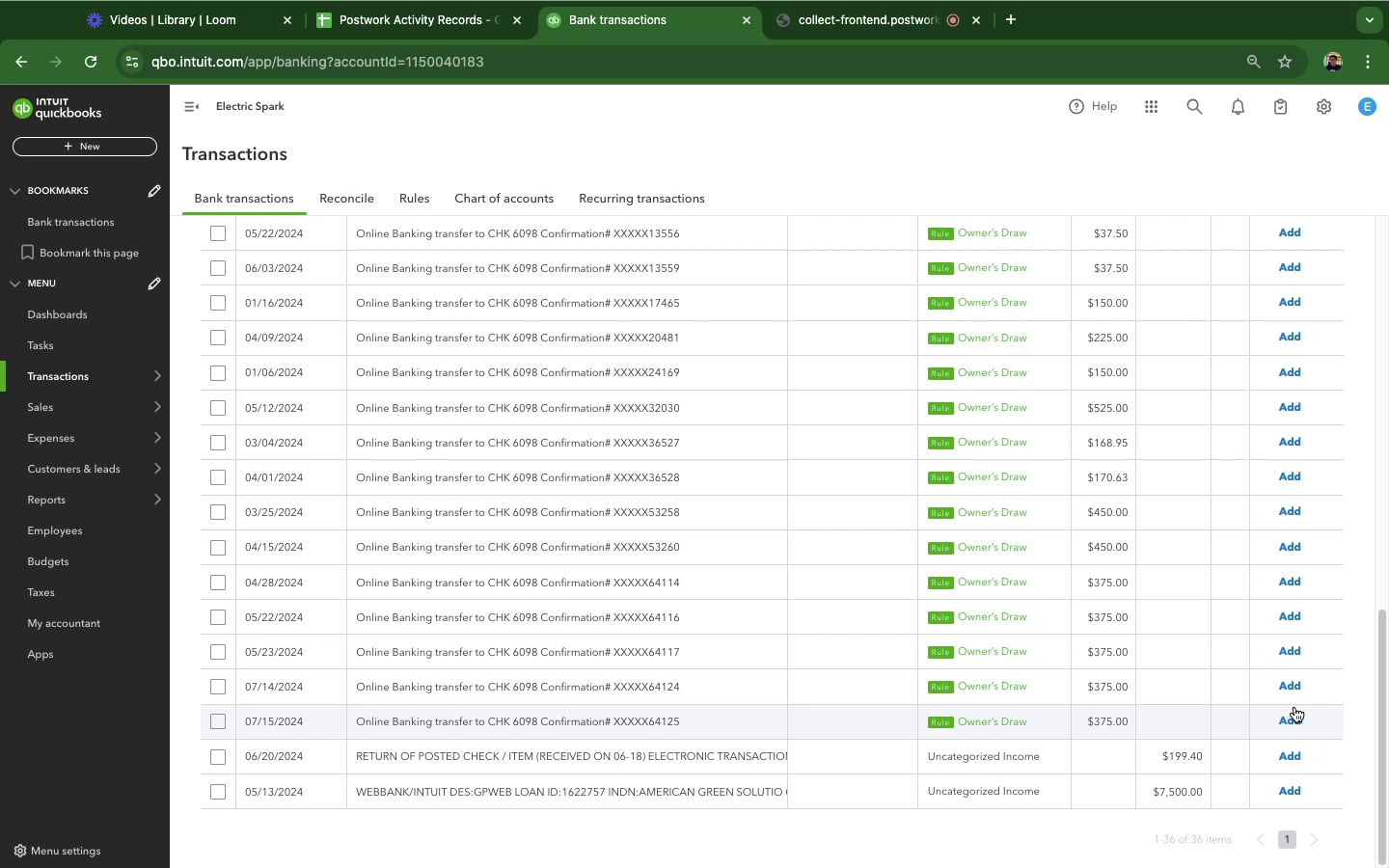 
left_click([539, 347])
 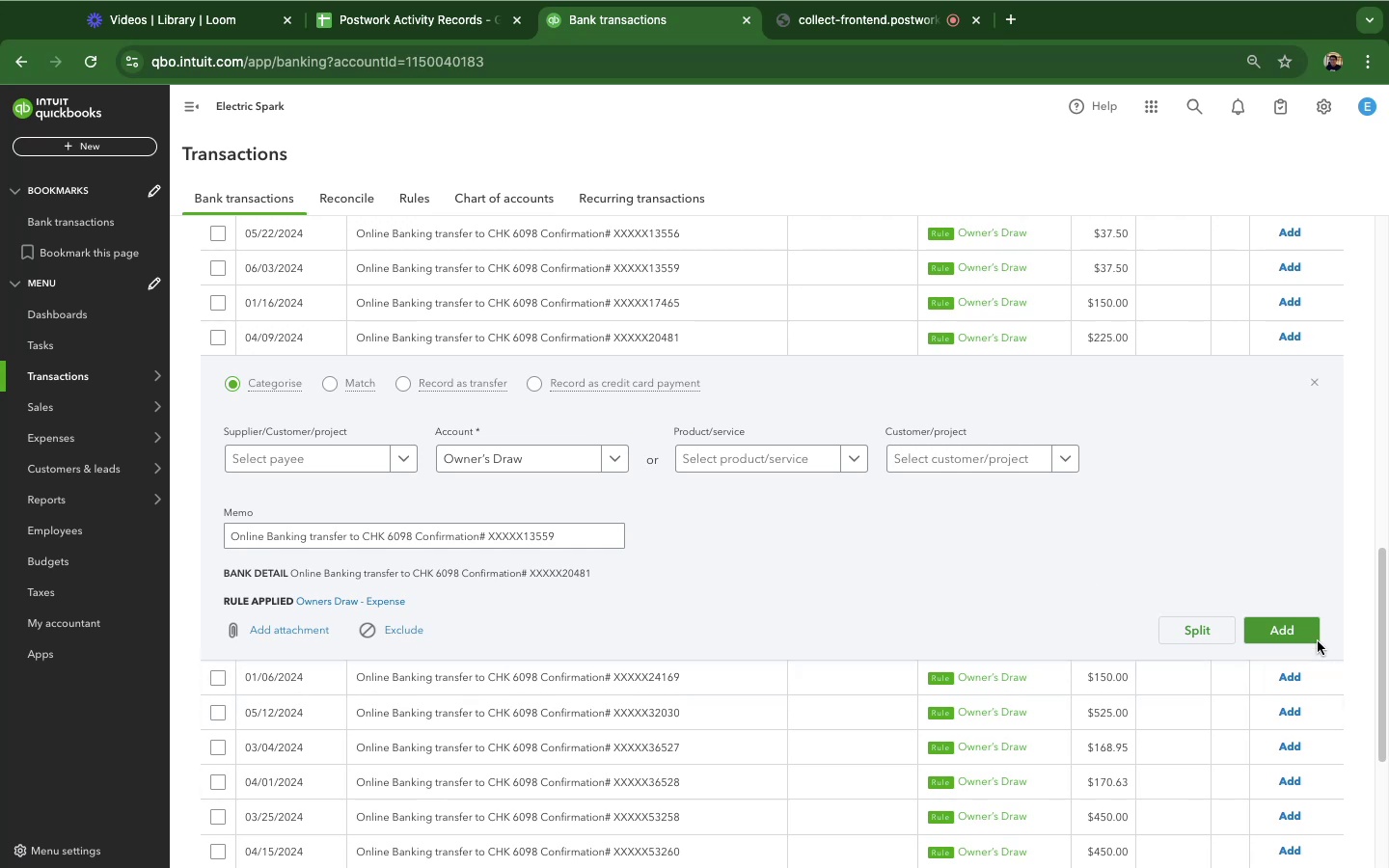 
wait(44.52)
 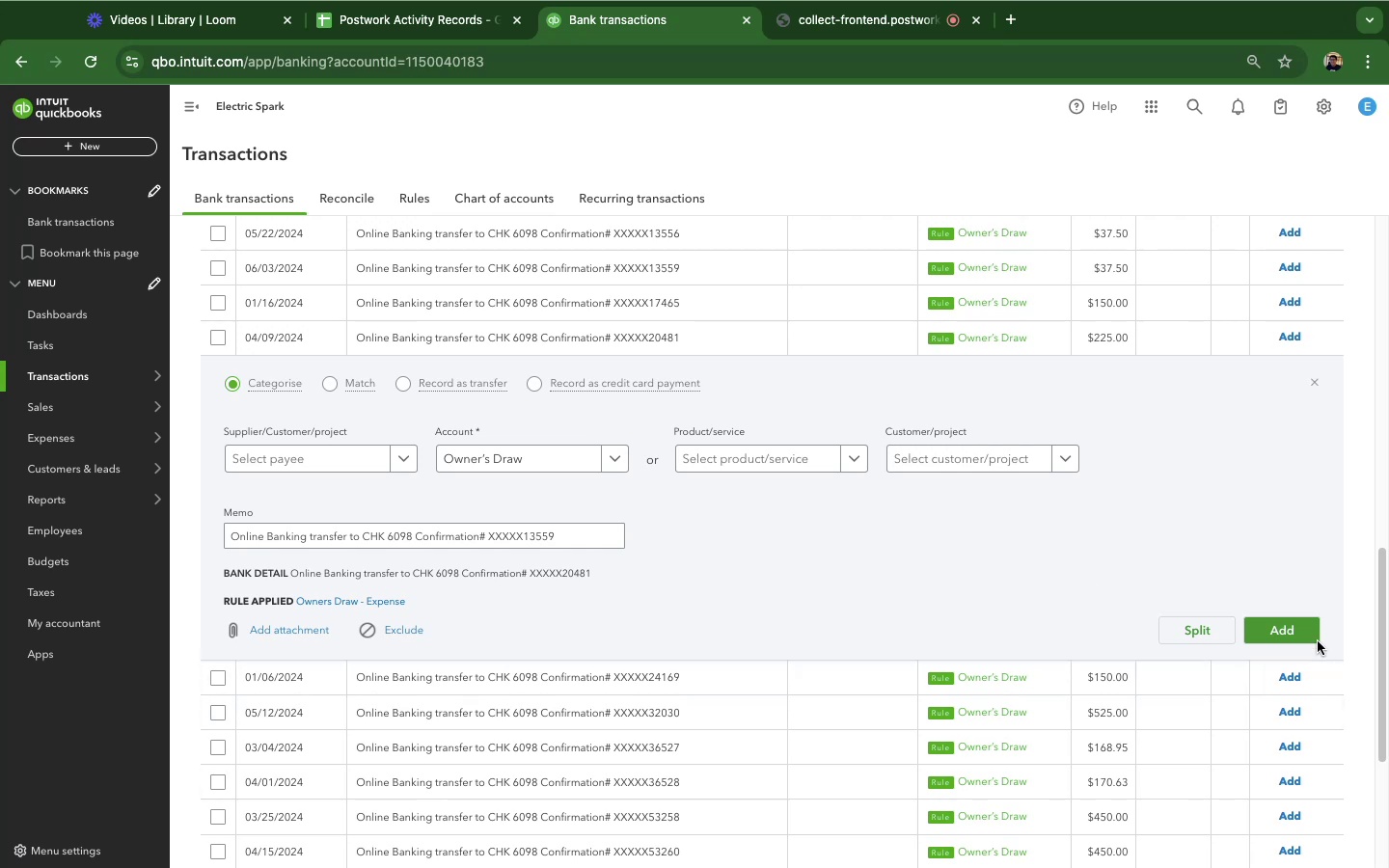 
left_click([583, 342])
 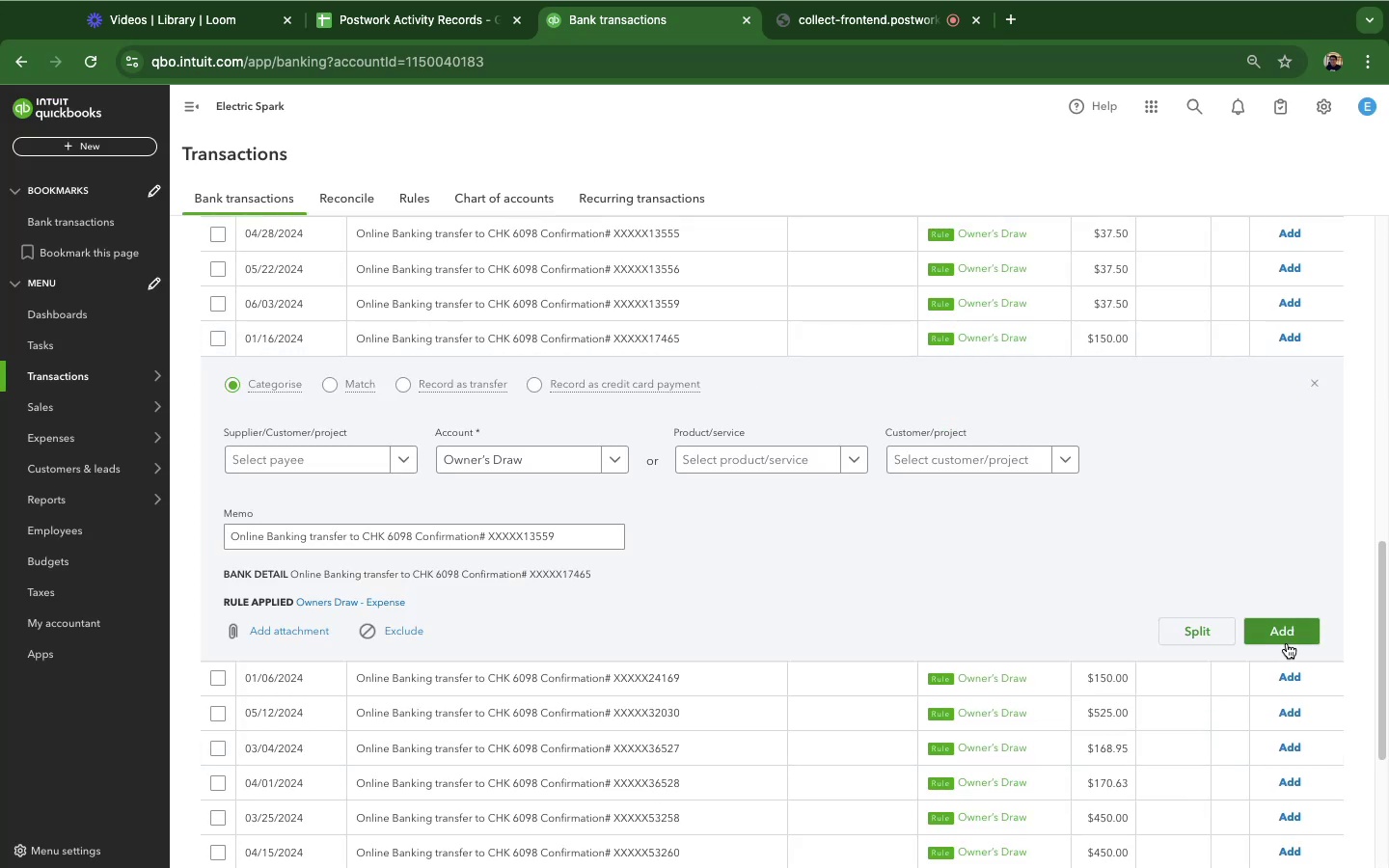 
left_click([1290, 637])
 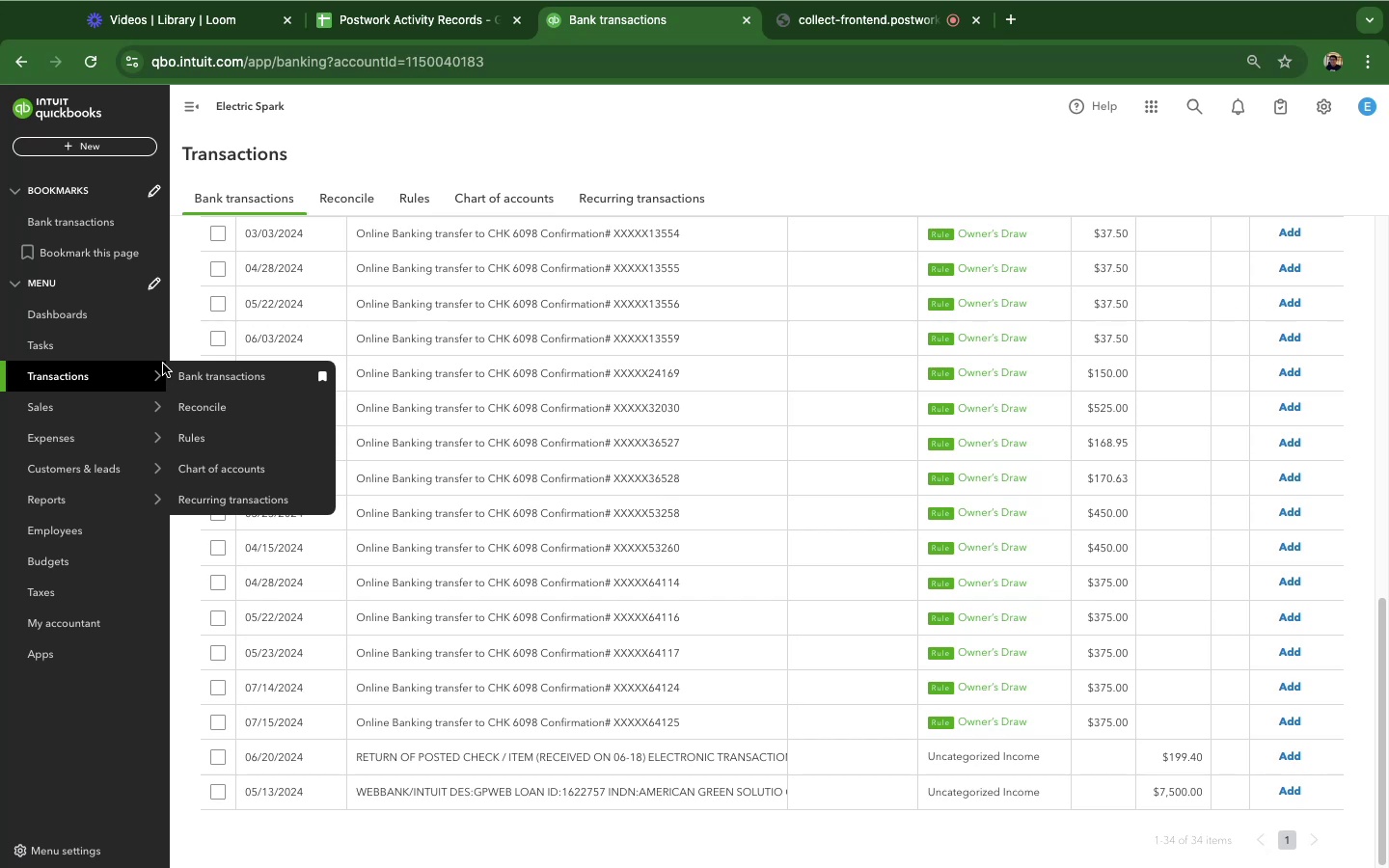 
wait(66.81)
 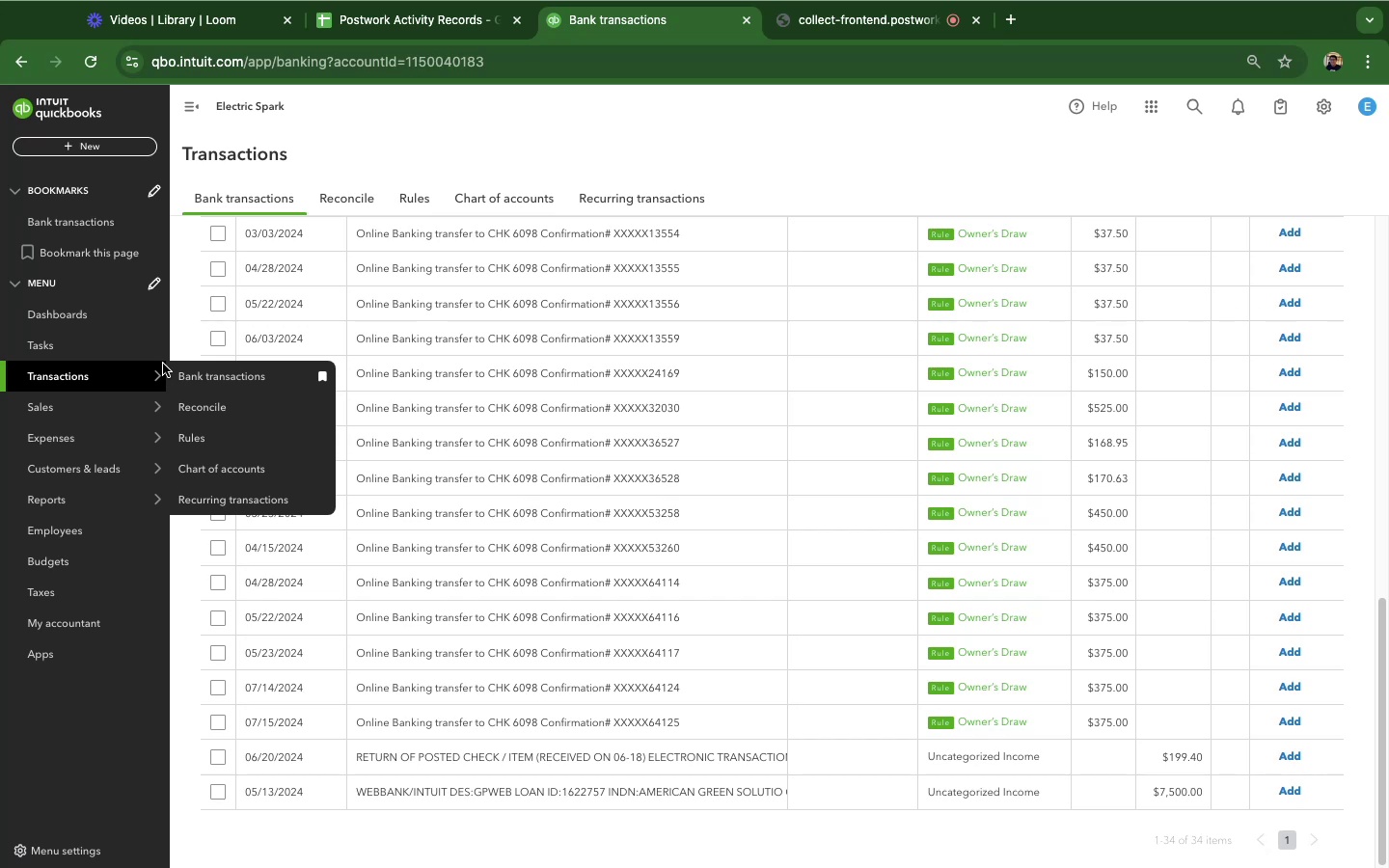 
left_click([1276, 667])
 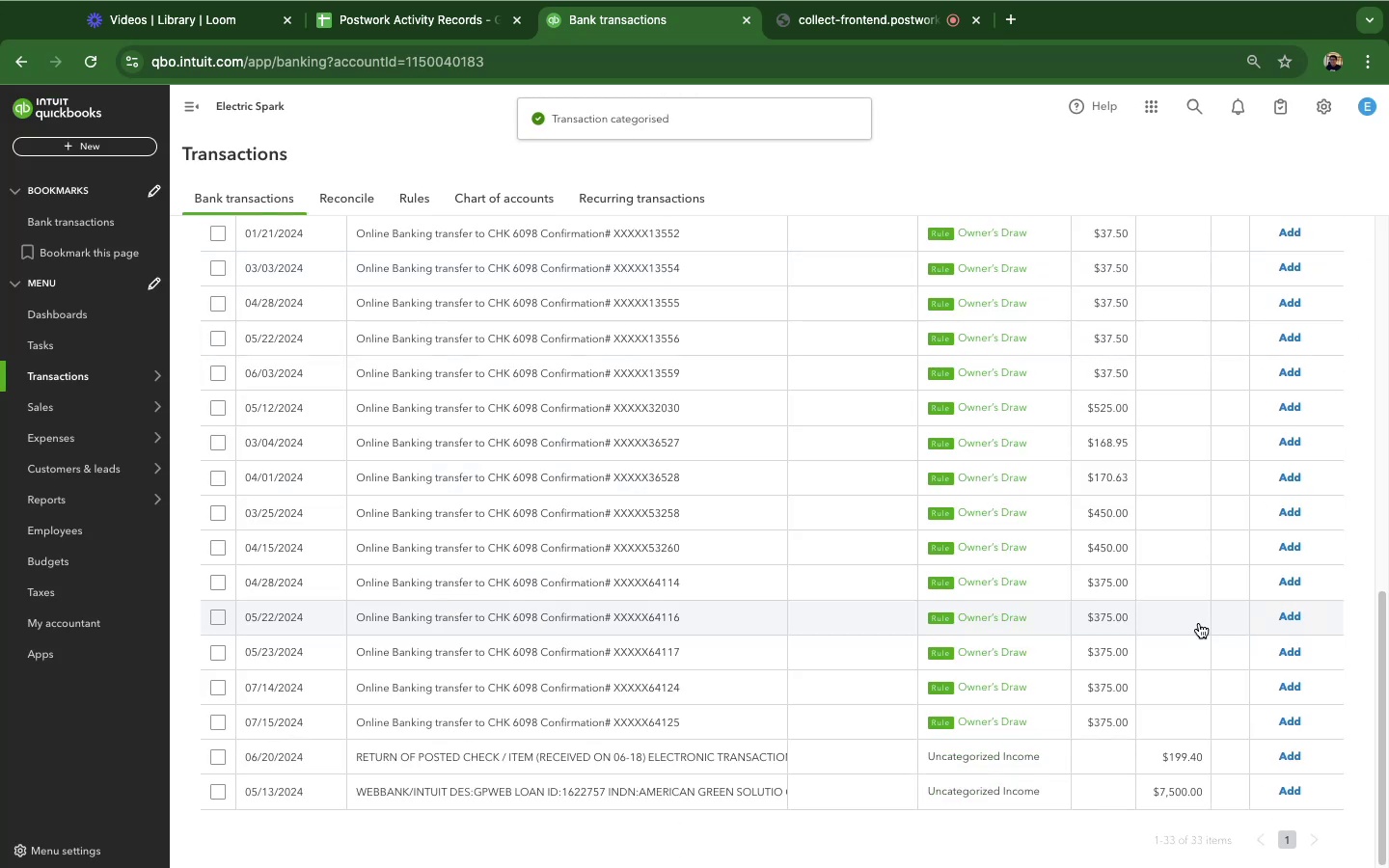 
wait(5.84)
 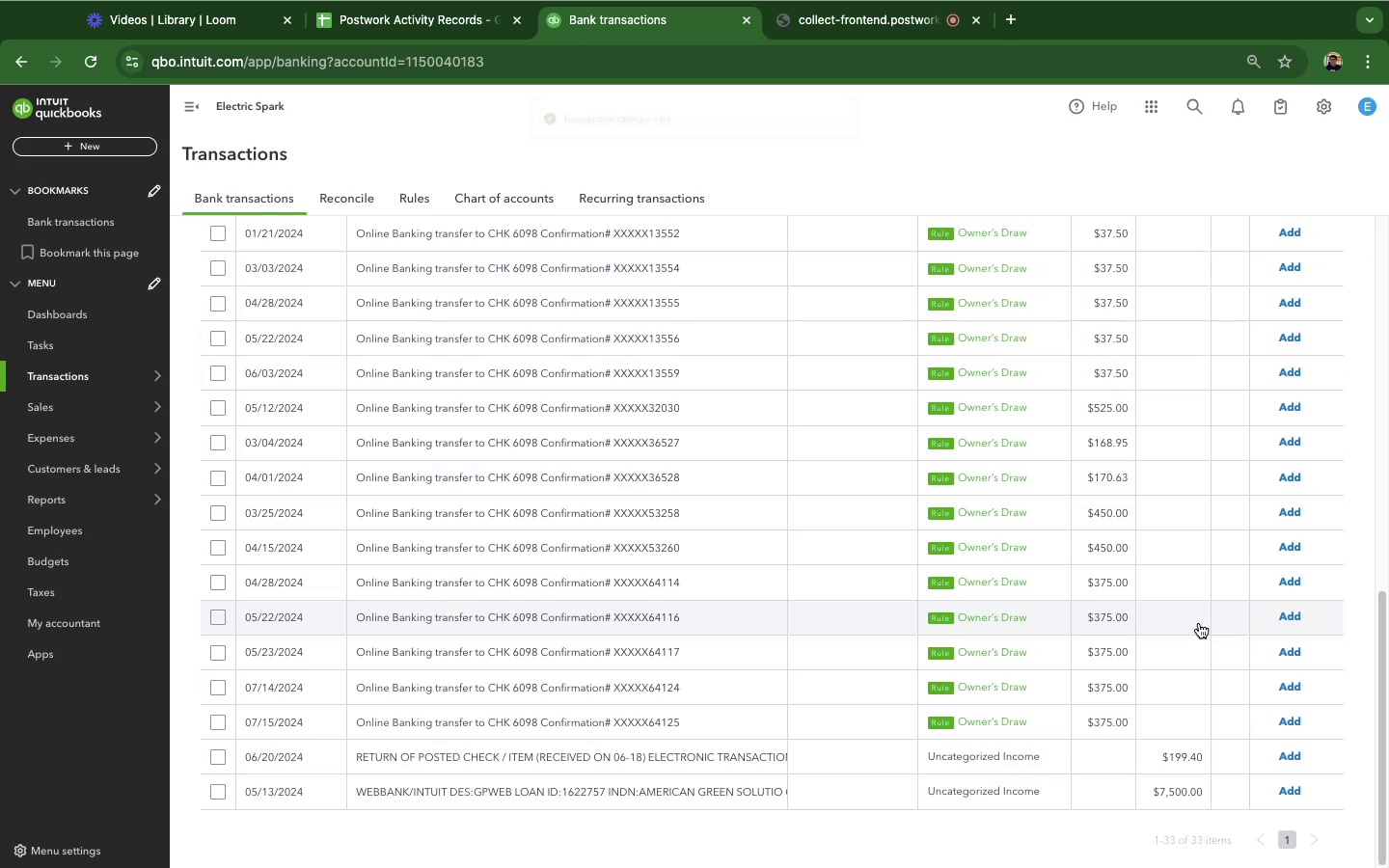 
scroll: coordinate [691, 581], scroll_direction: down, amount: 32.0
 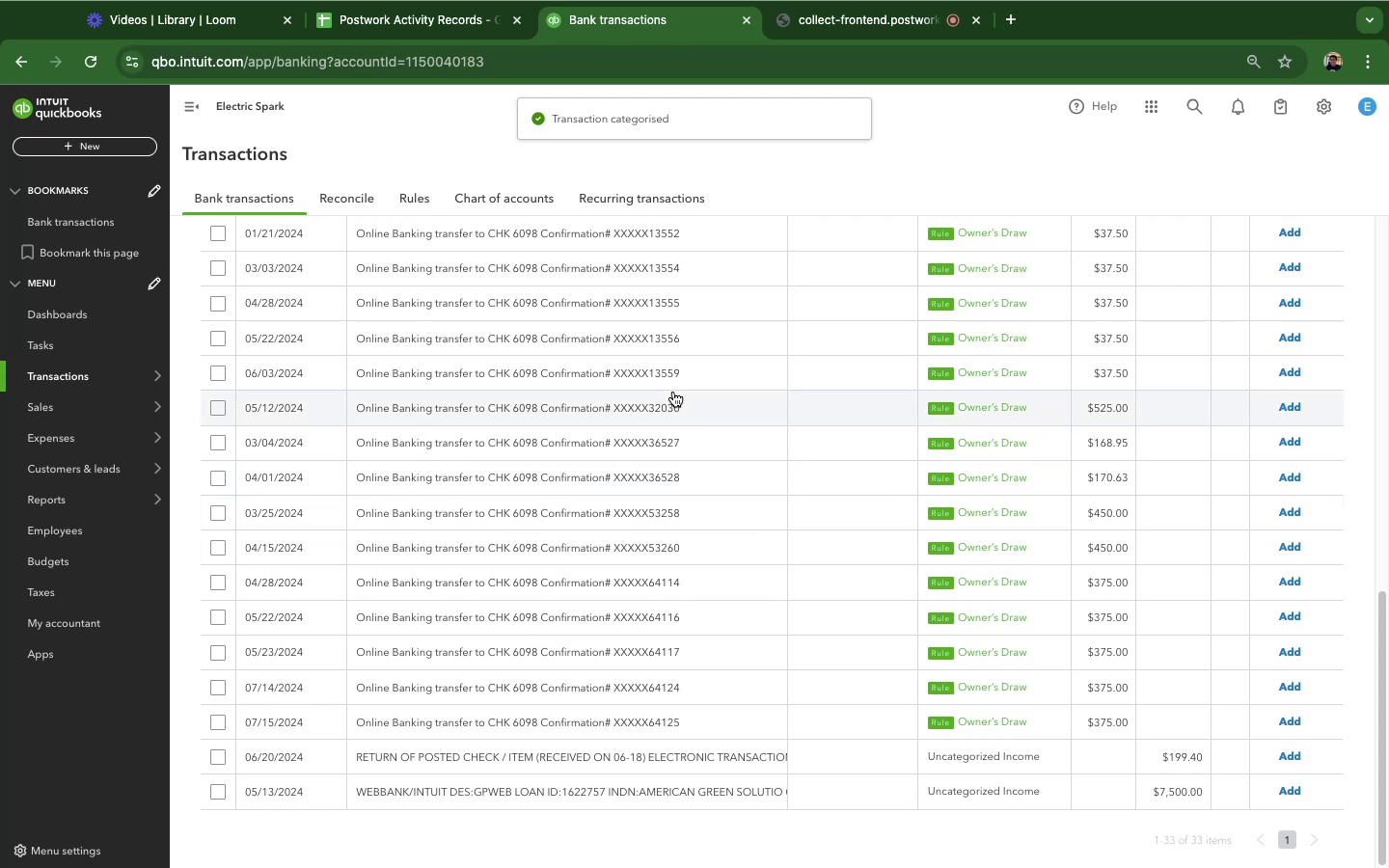 
left_click([637, 361])
 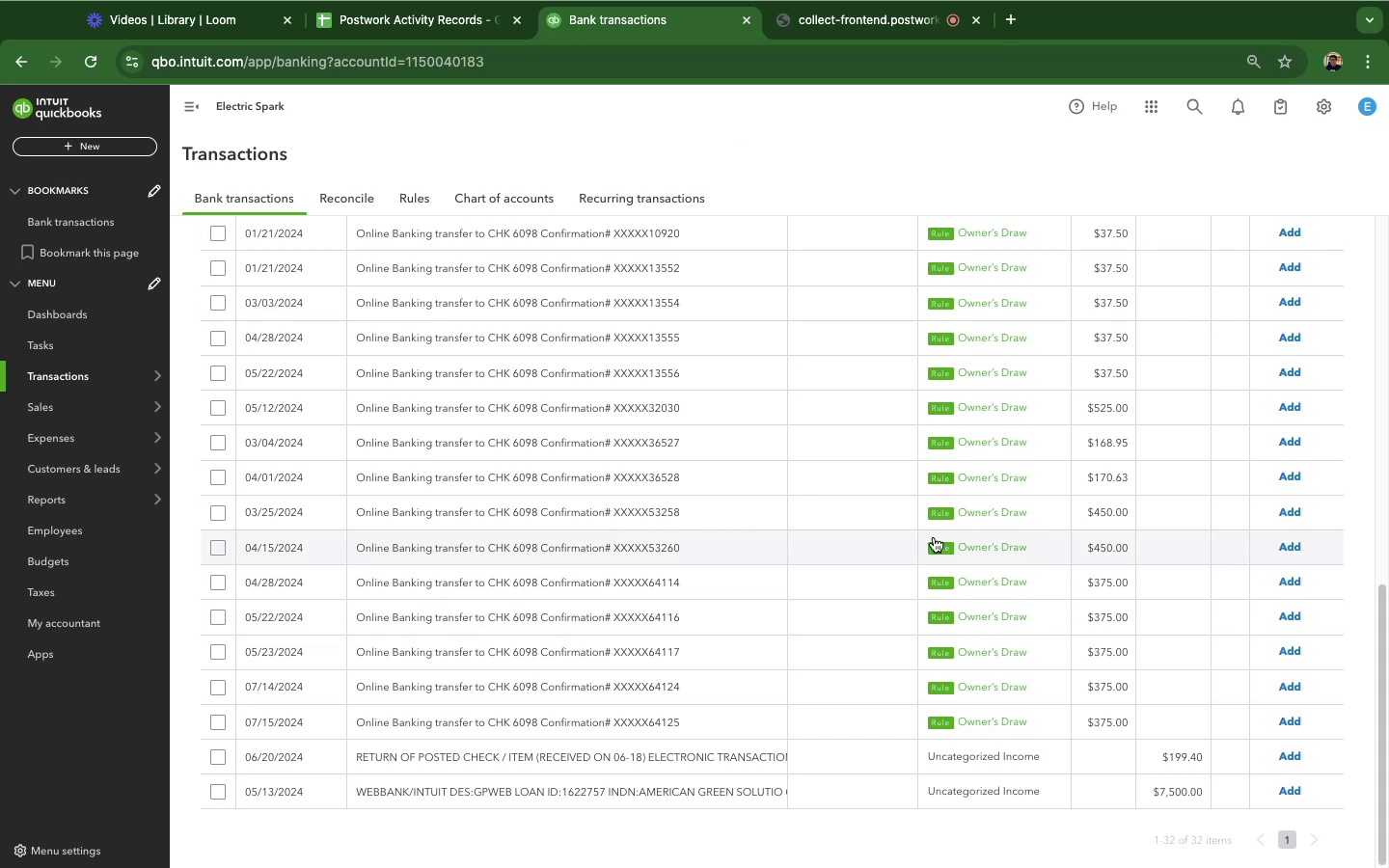 
wait(80.15)
 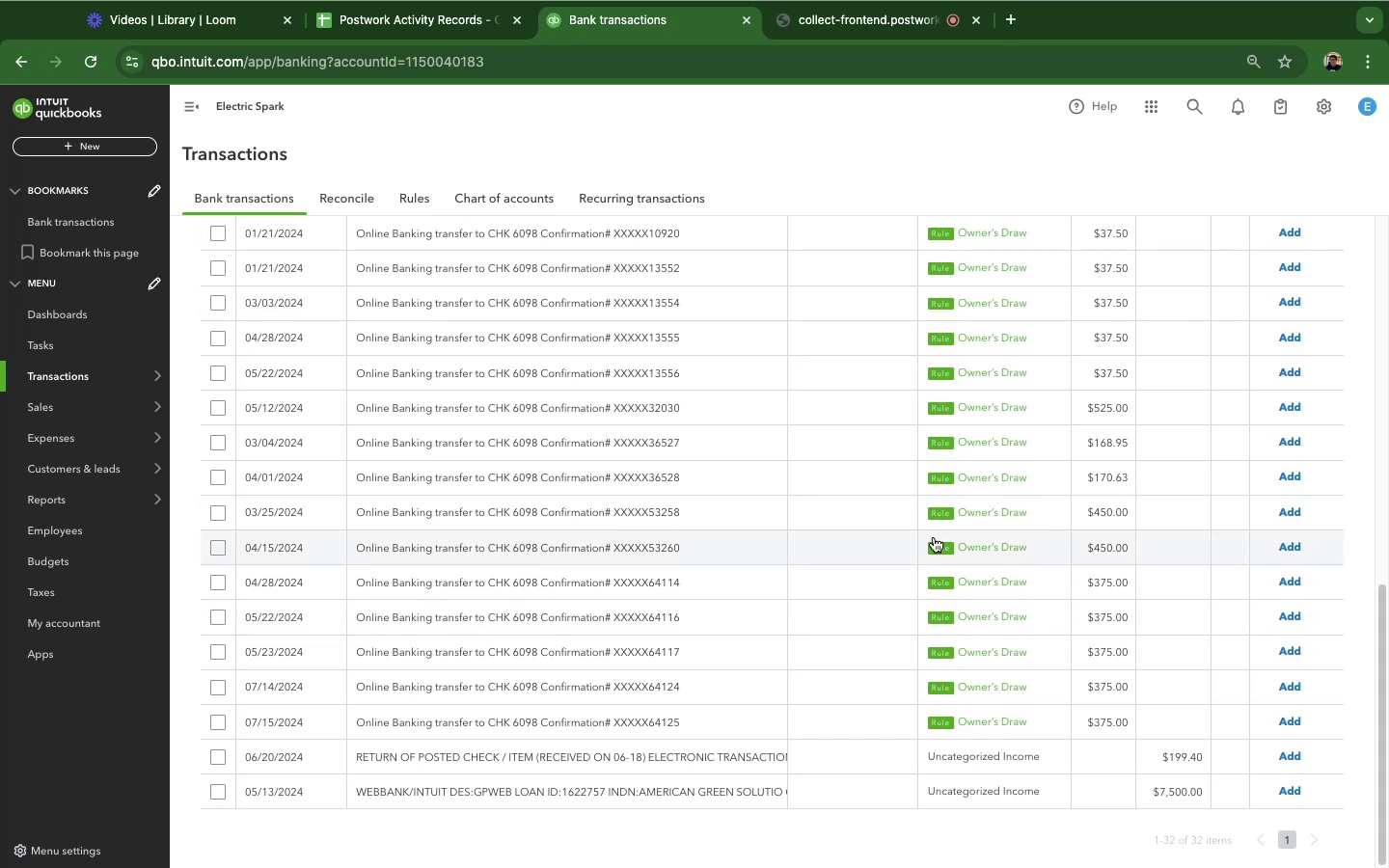 
left_click([602, 481])
 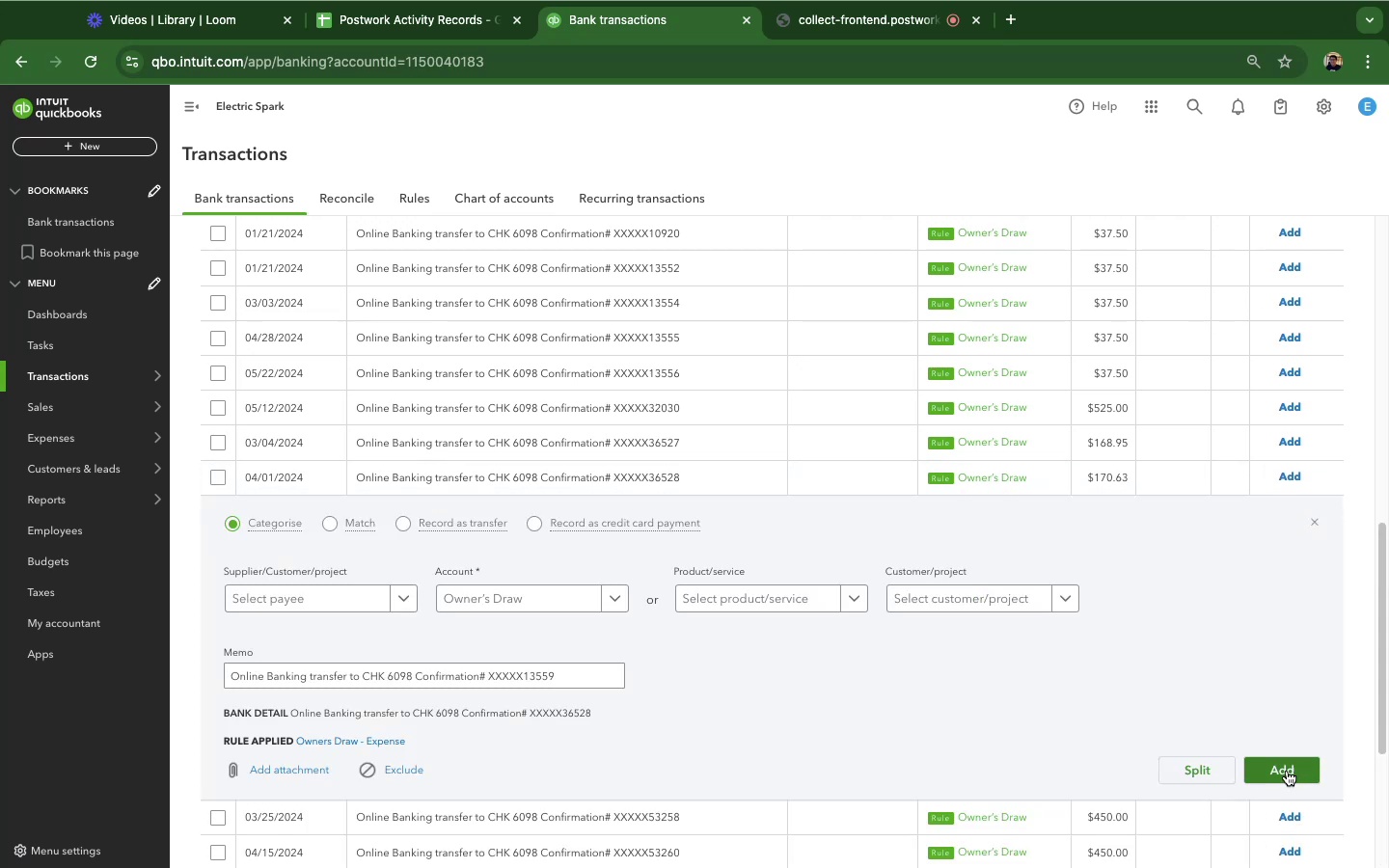 
left_click([1291, 769])
 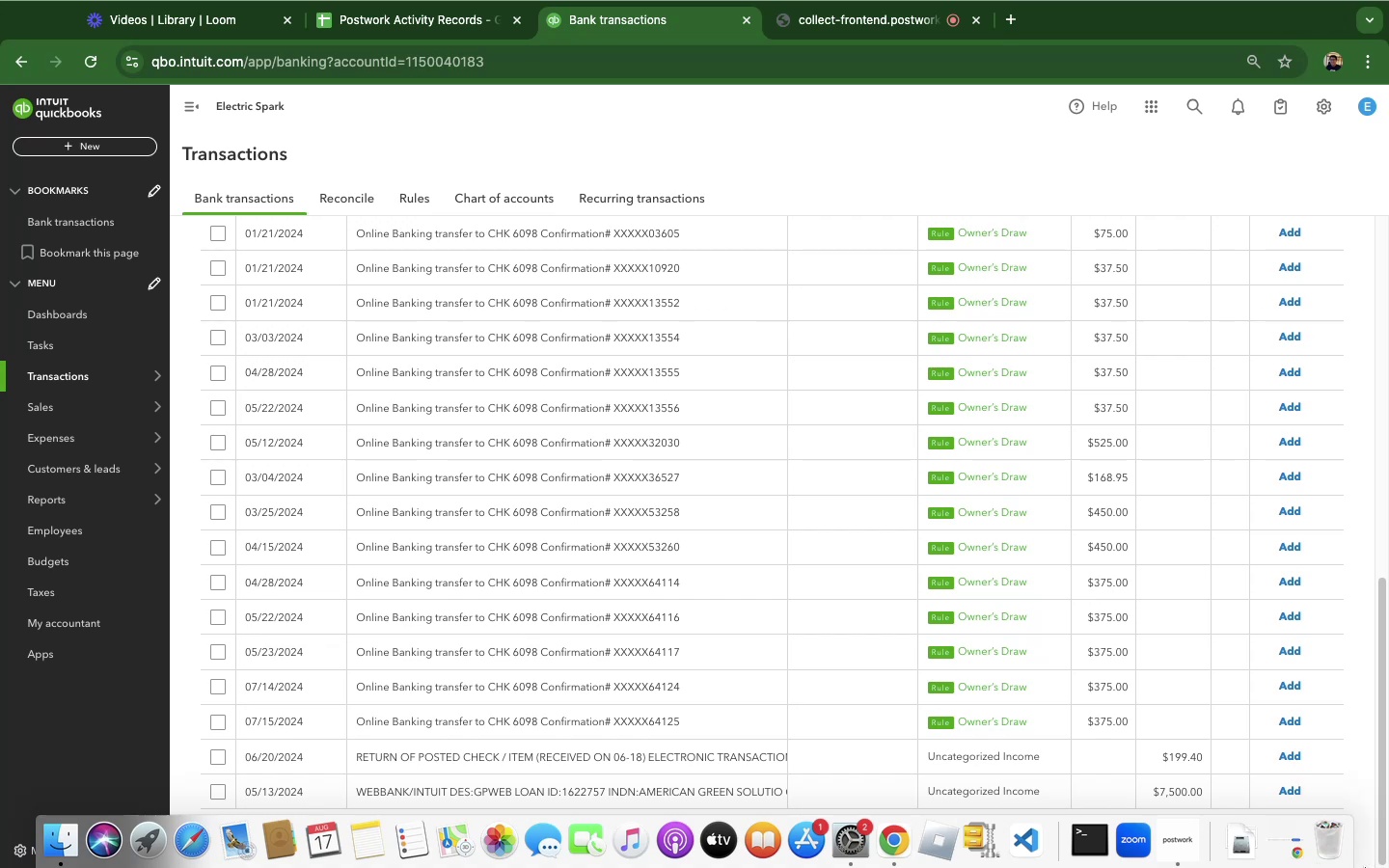 
wait(57.5)
 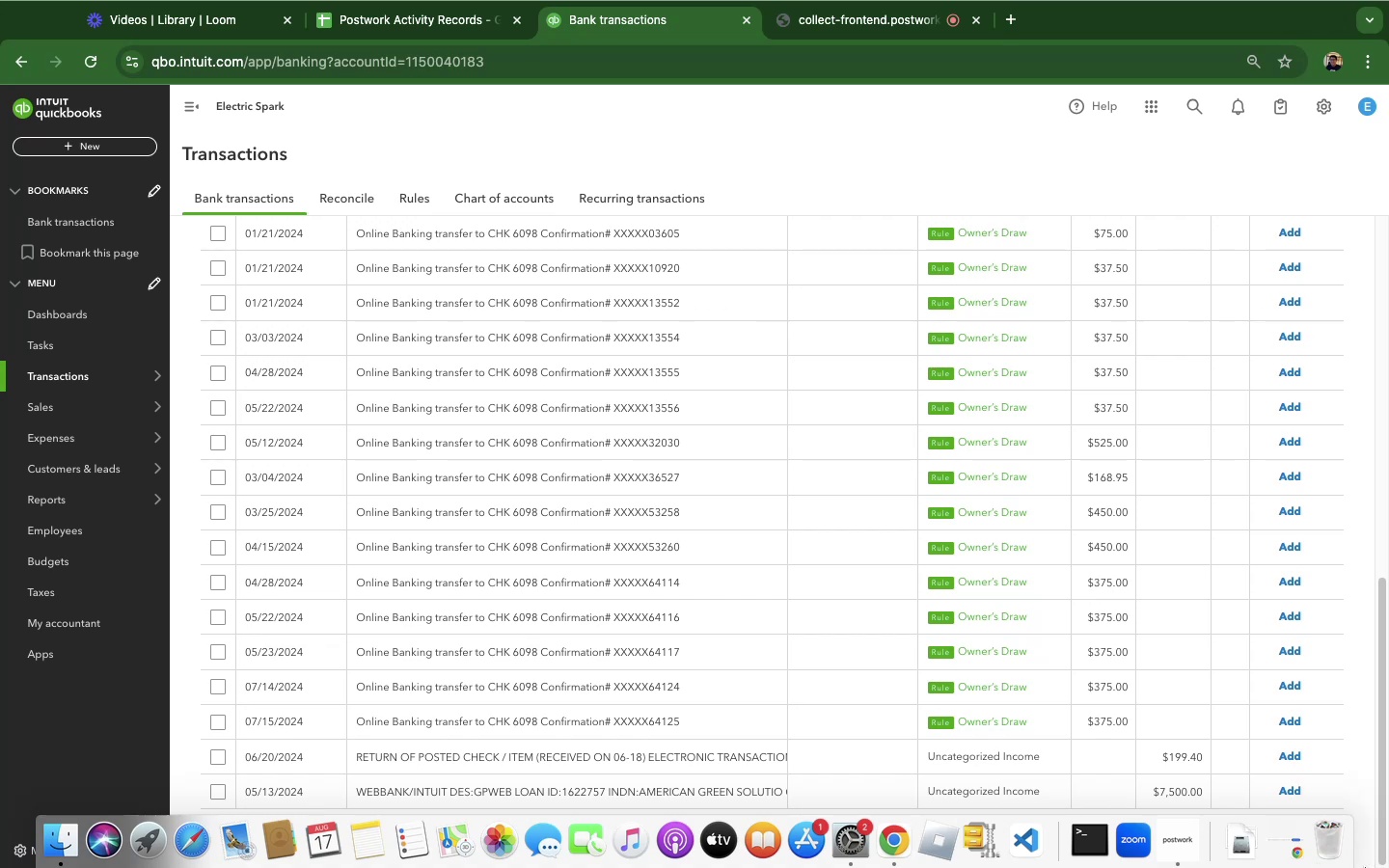 
left_click([641, 448])
 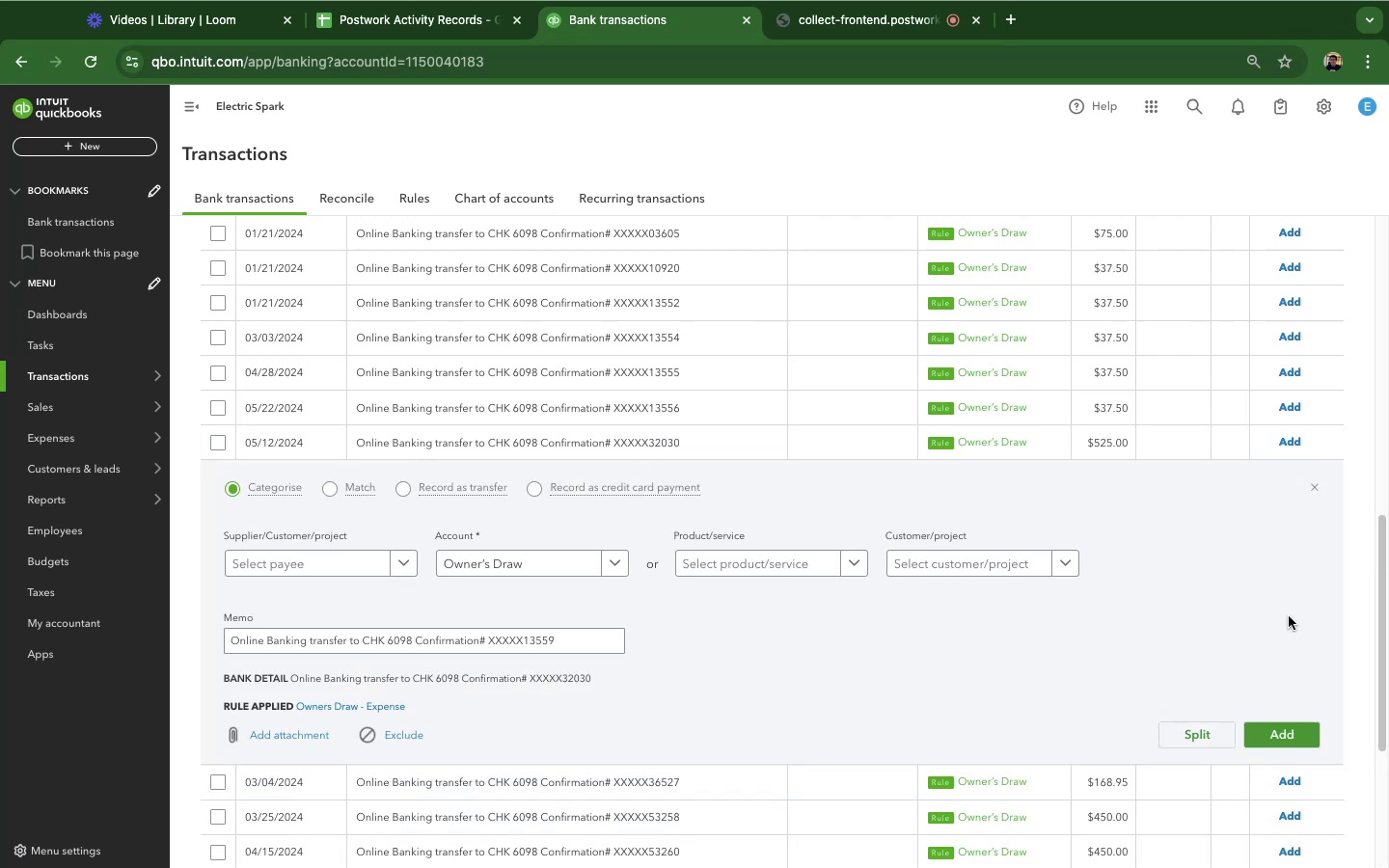 
scroll: coordinate [1188, 520], scroll_direction: down, amount: 2.0
 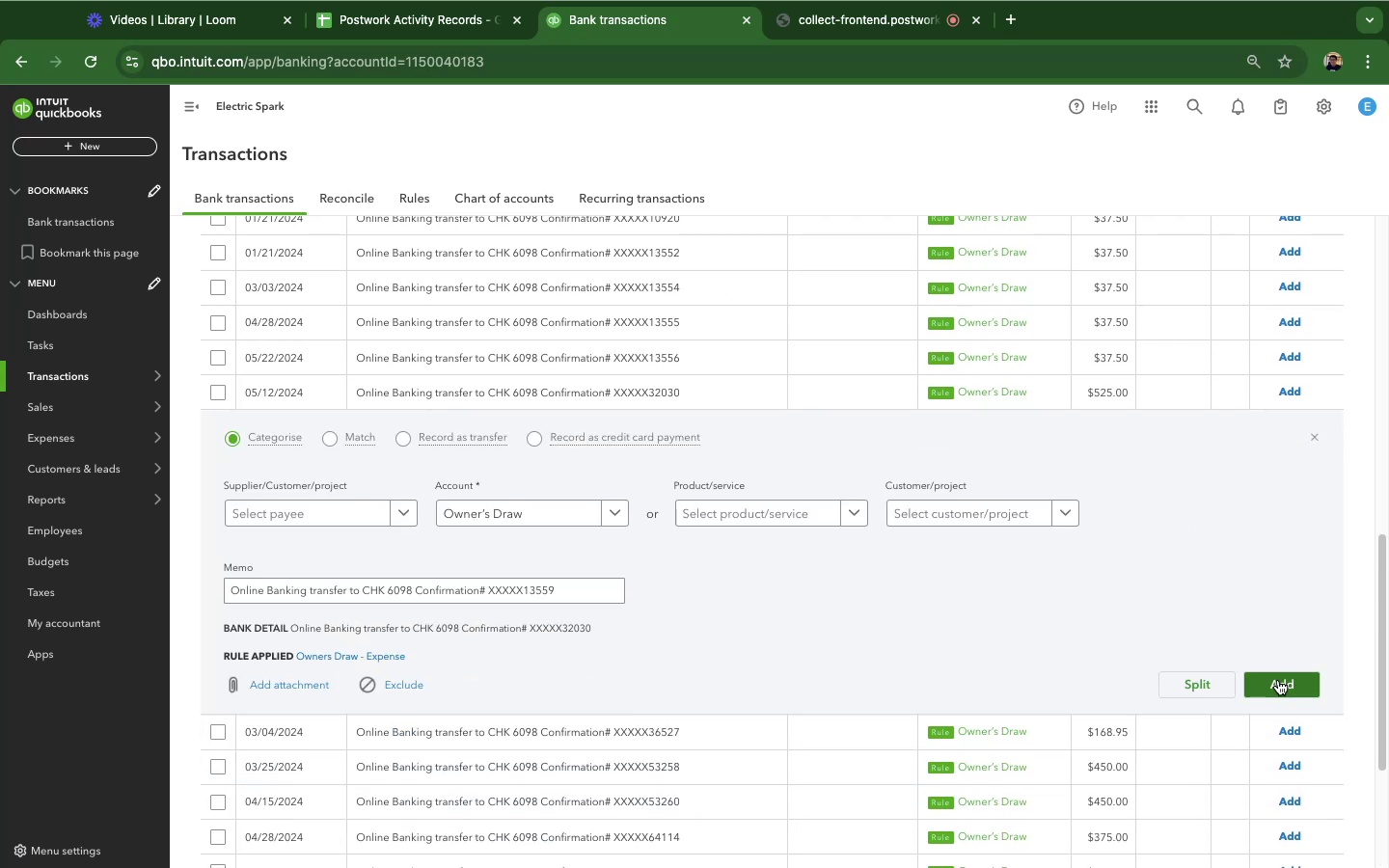 
left_click([1278, 680])
 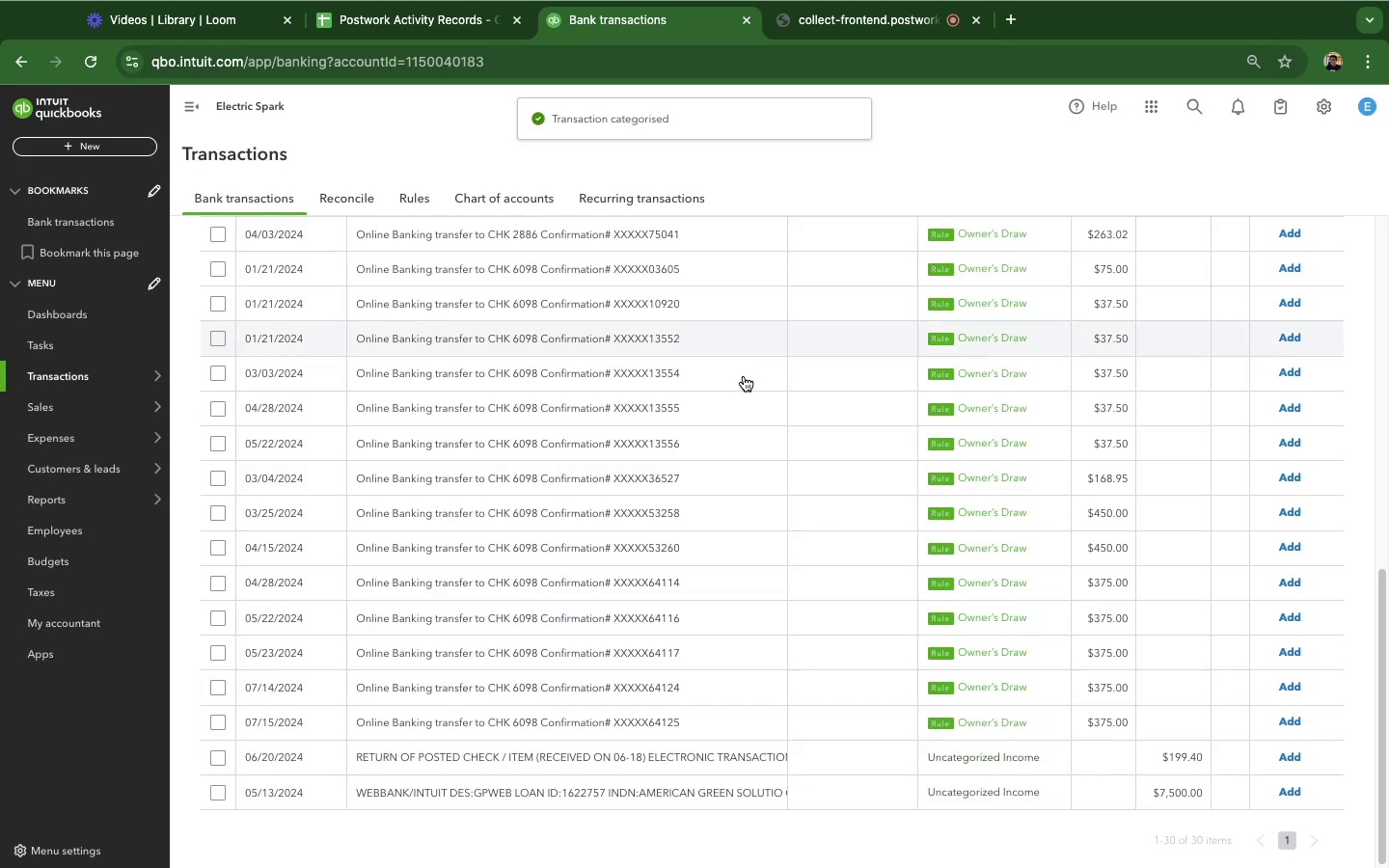 
left_click([656, 327])
 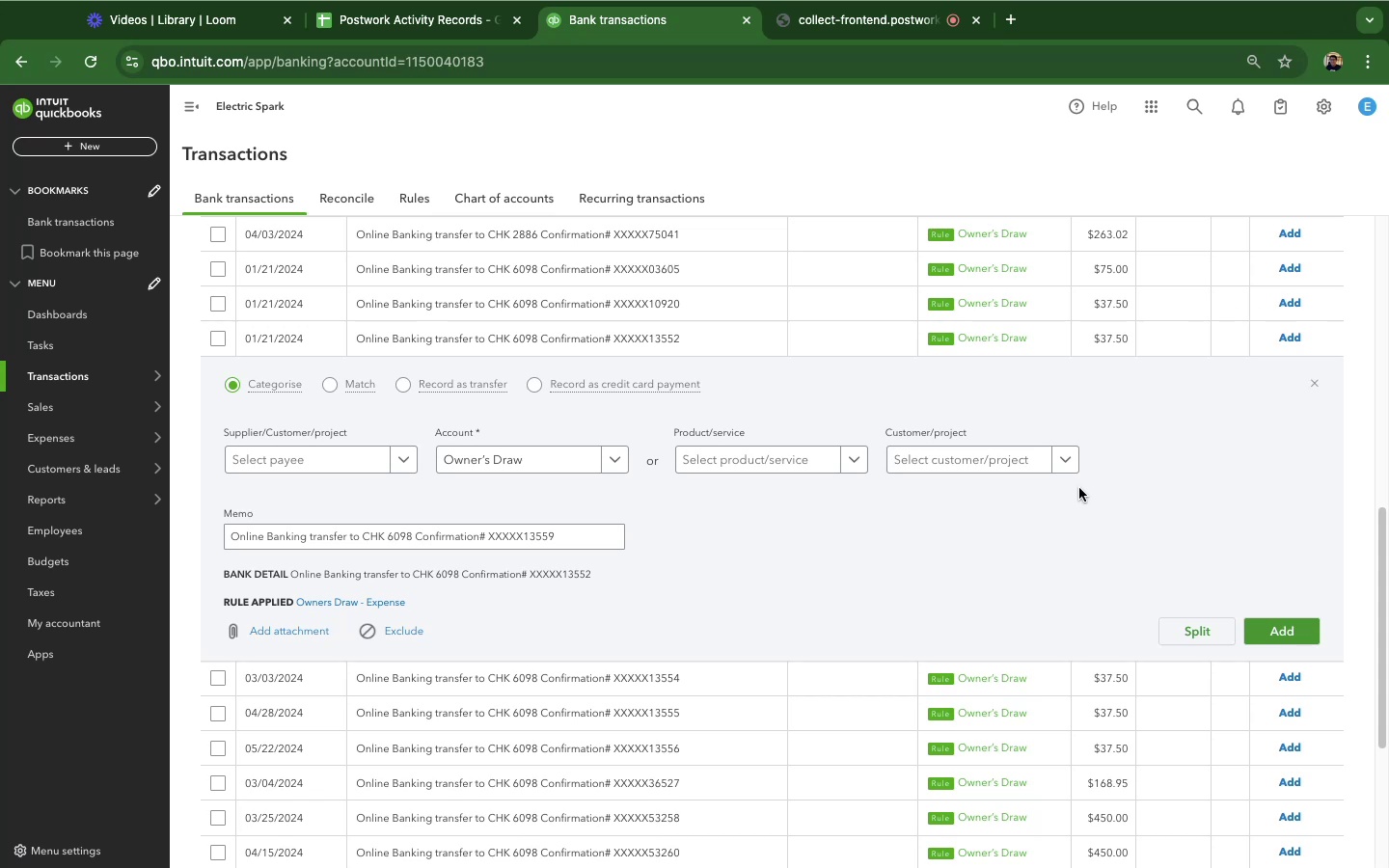 
wait(43.92)
 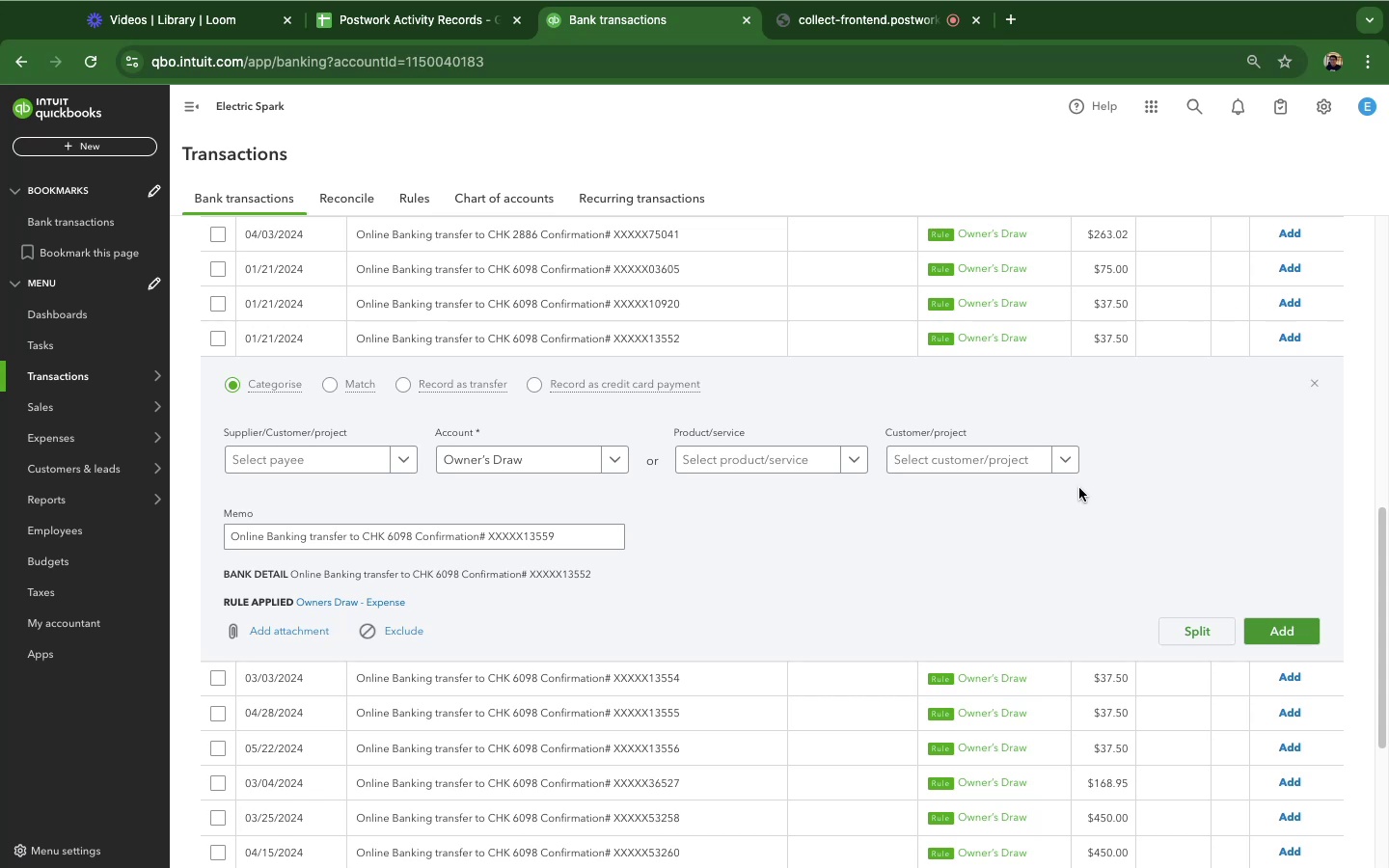 
left_click([1301, 630])
 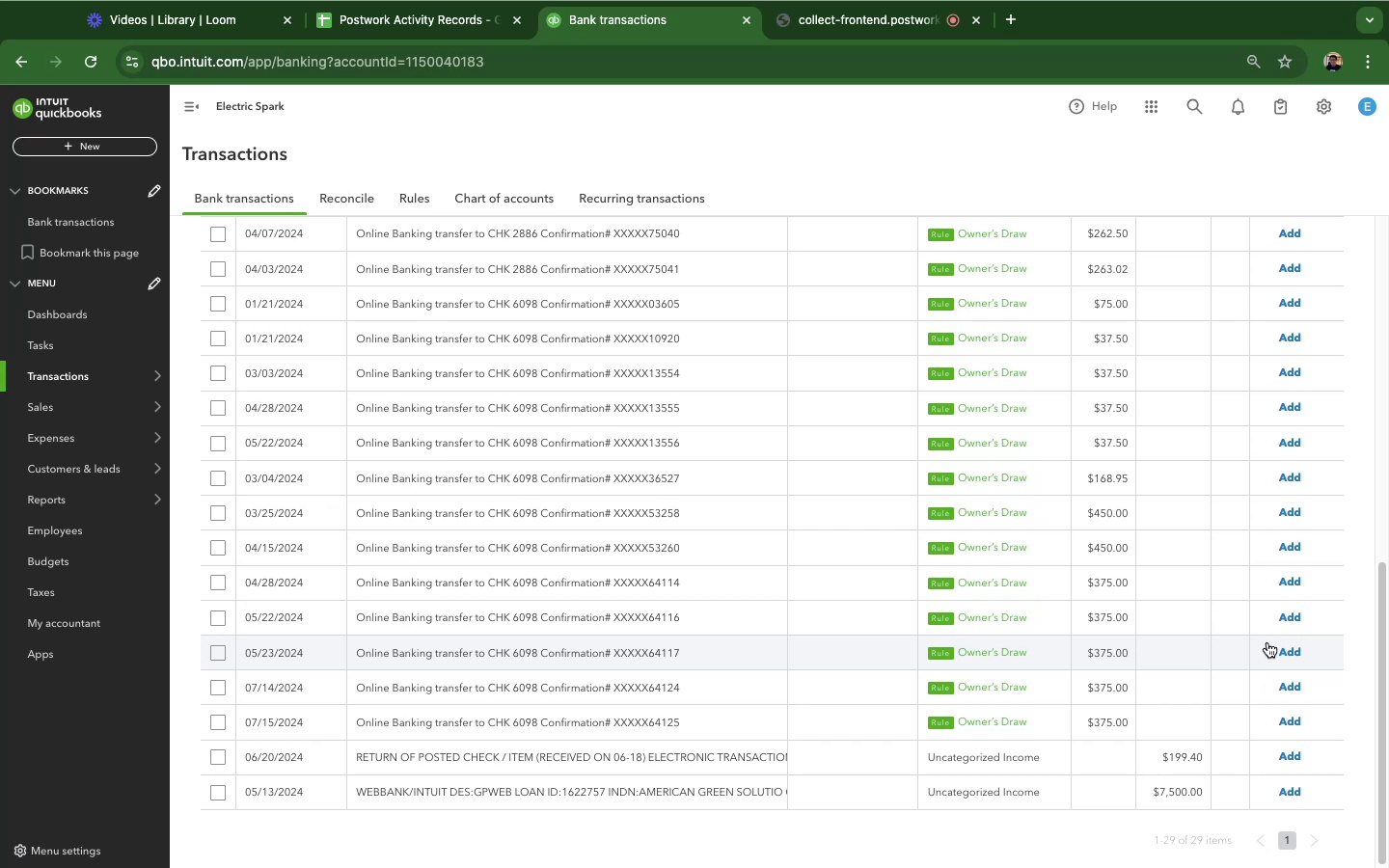 
wait(52.29)
 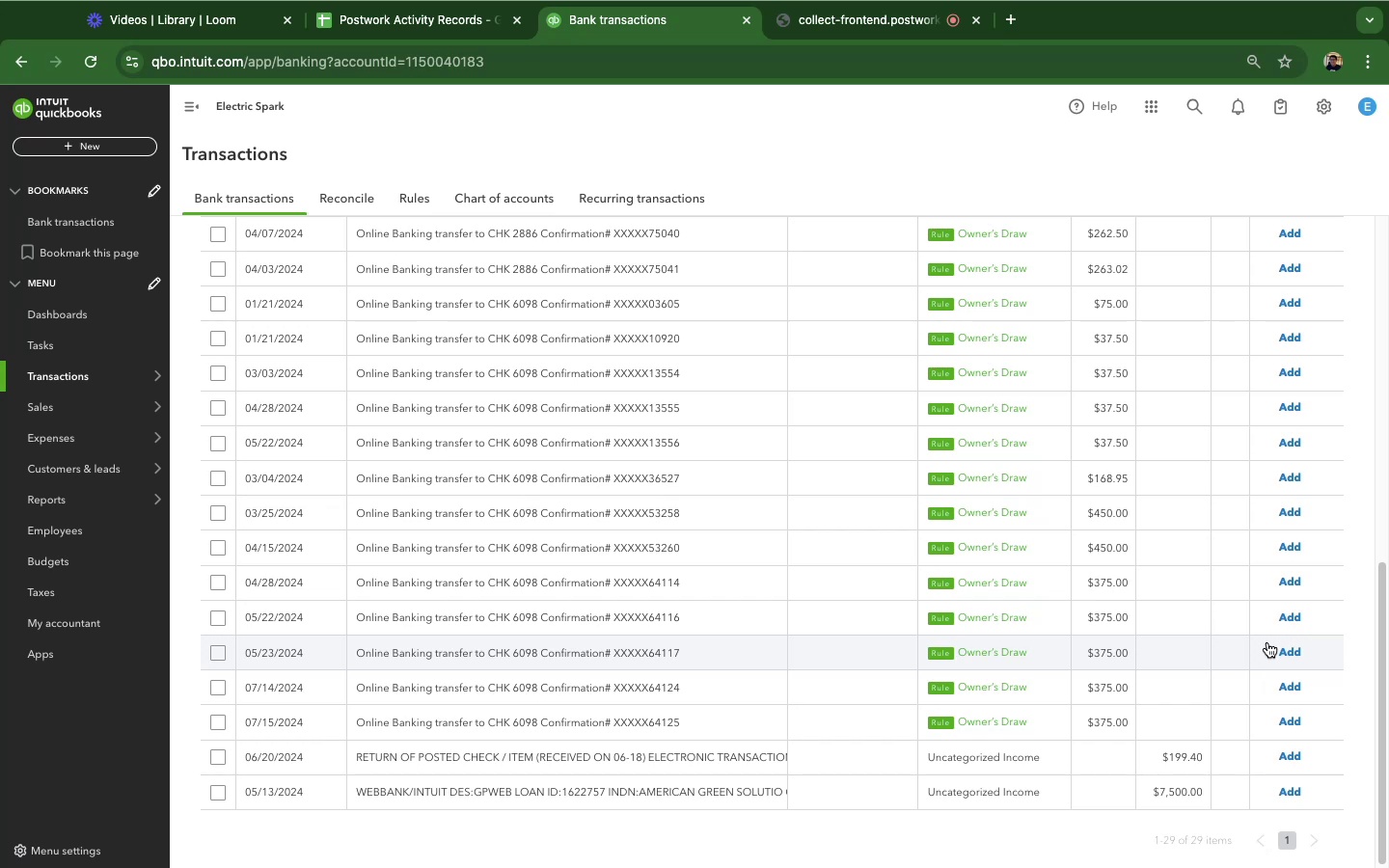 
left_click([455, 349])
 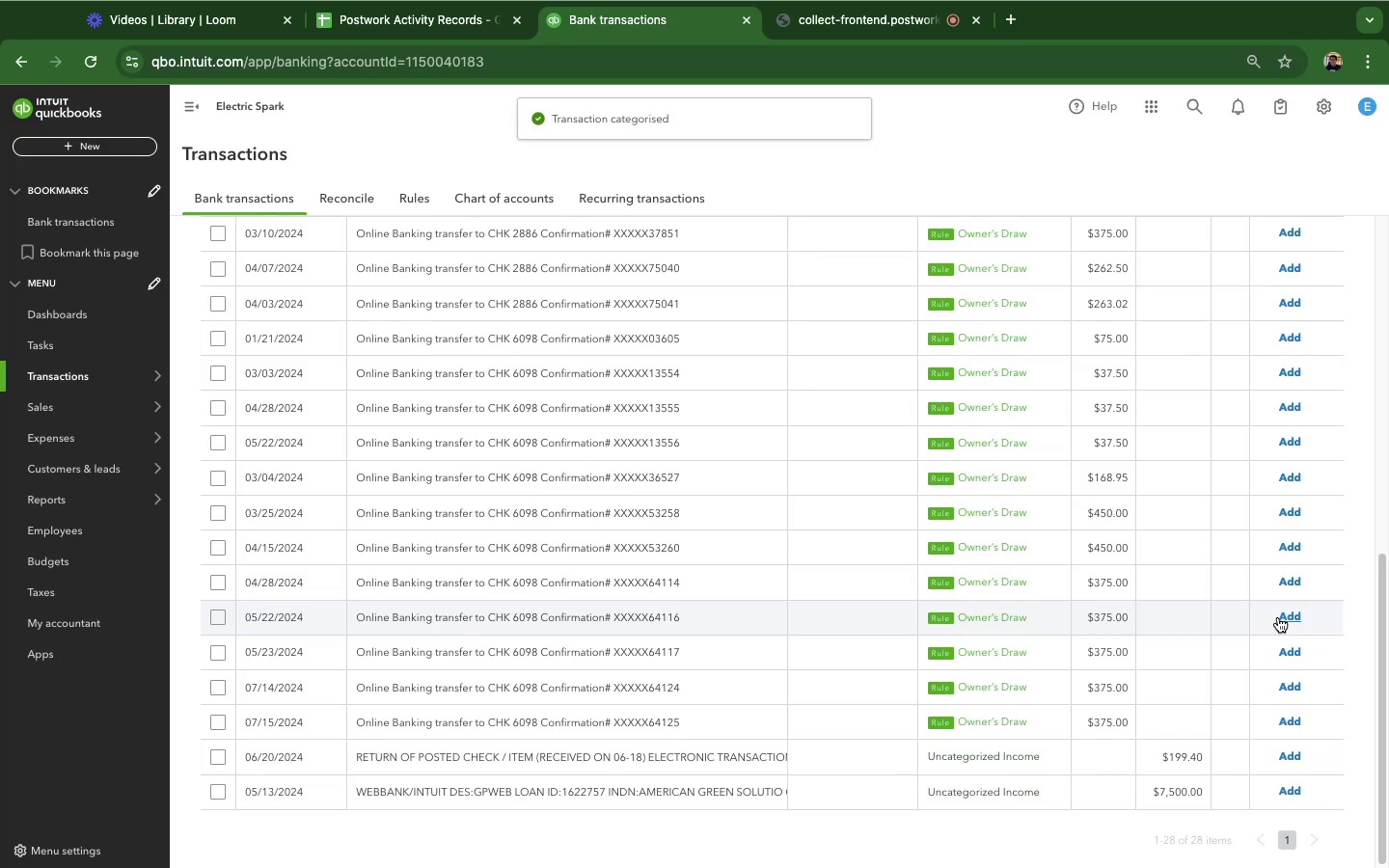 
wait(7.46)
 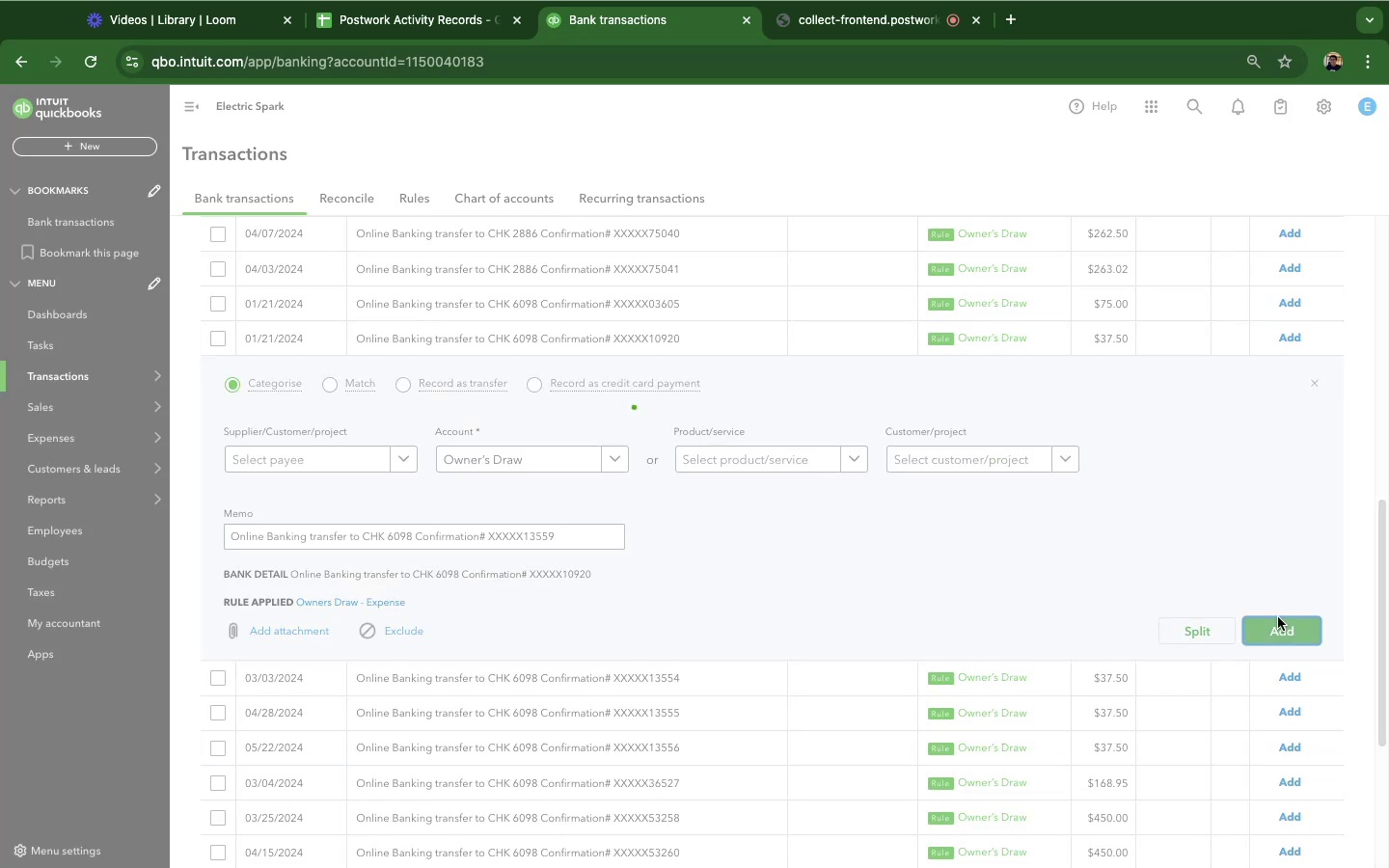 
left_click([720, 267])
 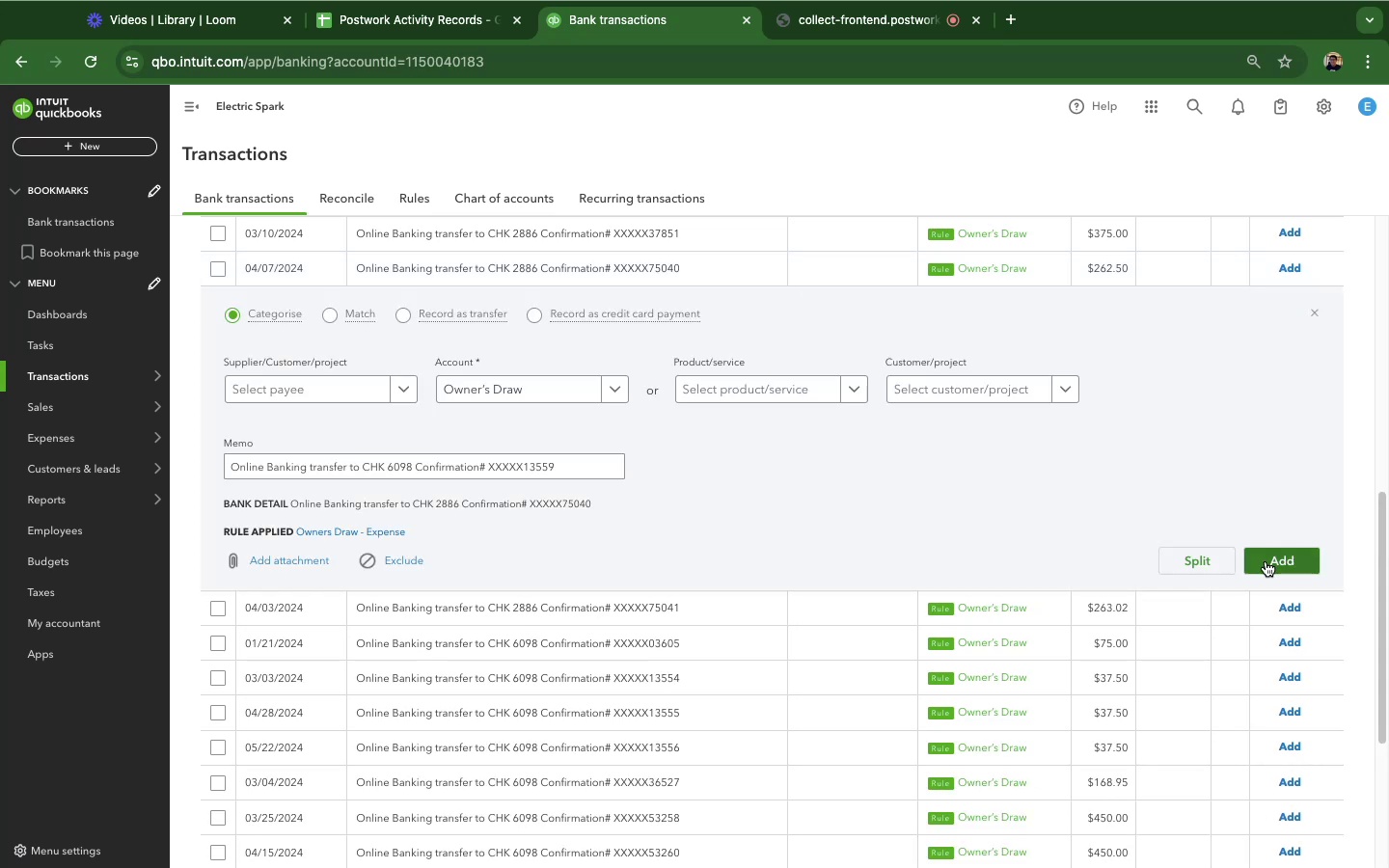 
left_click([1266, 561])
 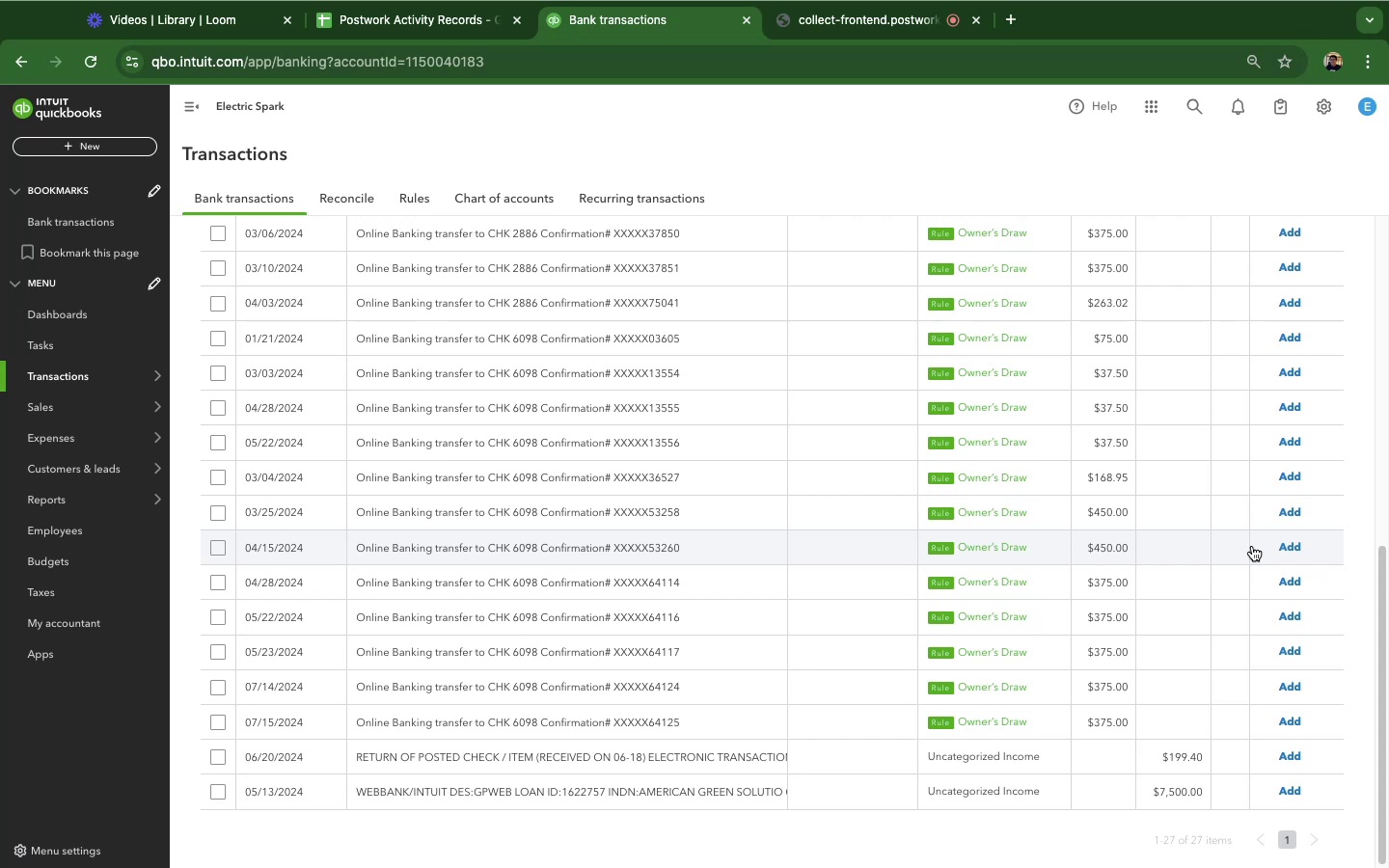 
wait(34.9)
 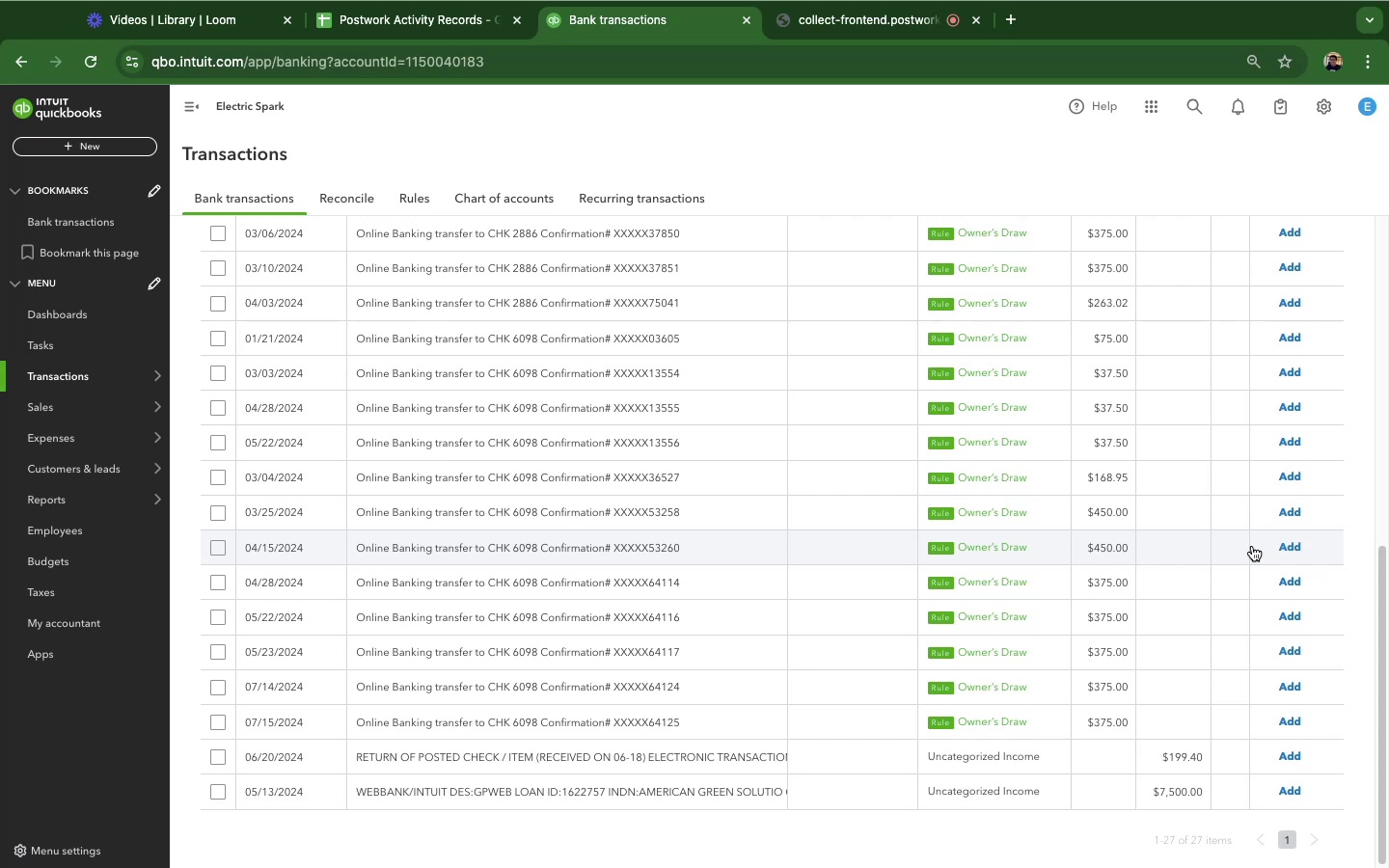 
left_click([1303, 769])
 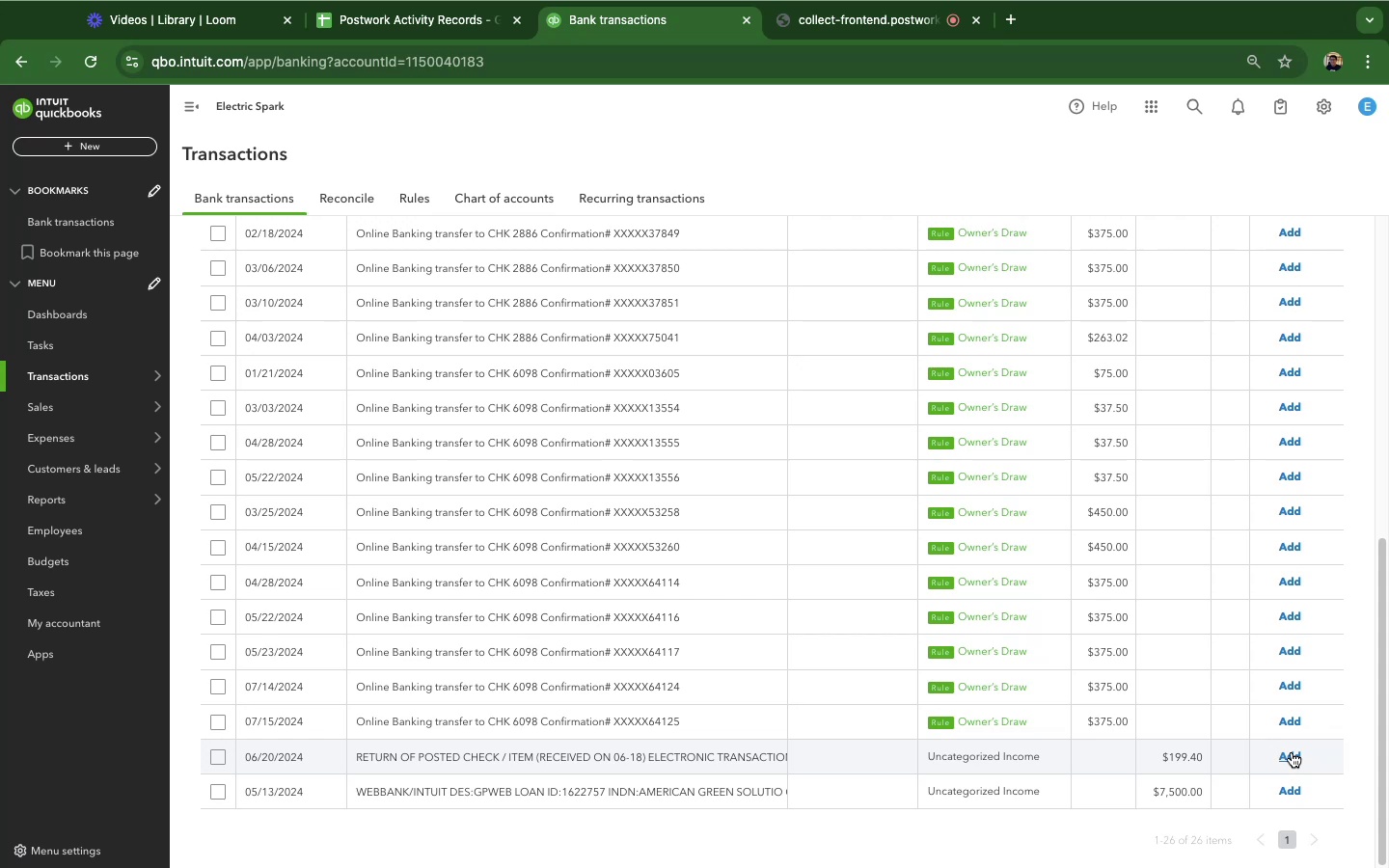 
wait(60.35)
 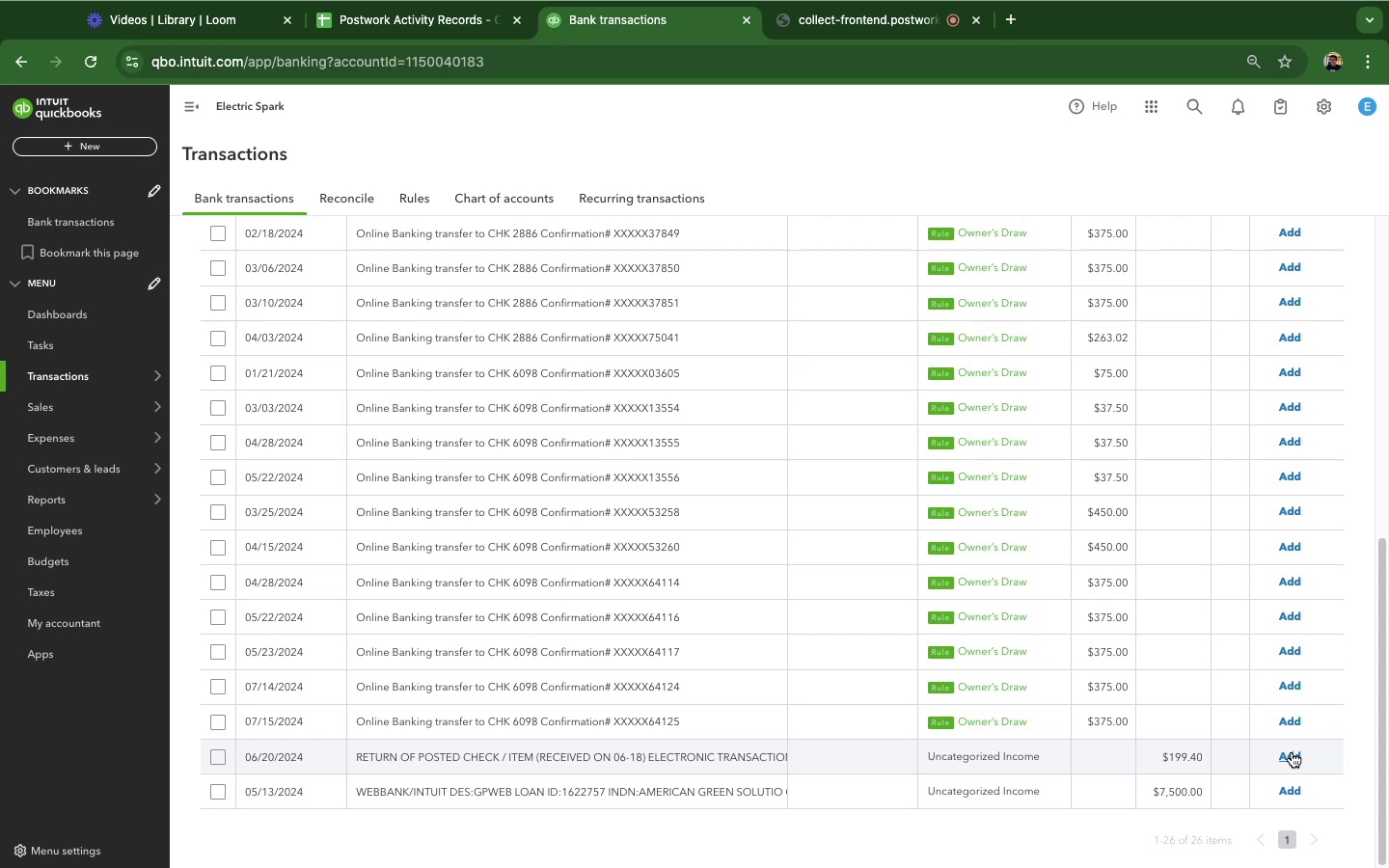 
left_click([677, 381])
 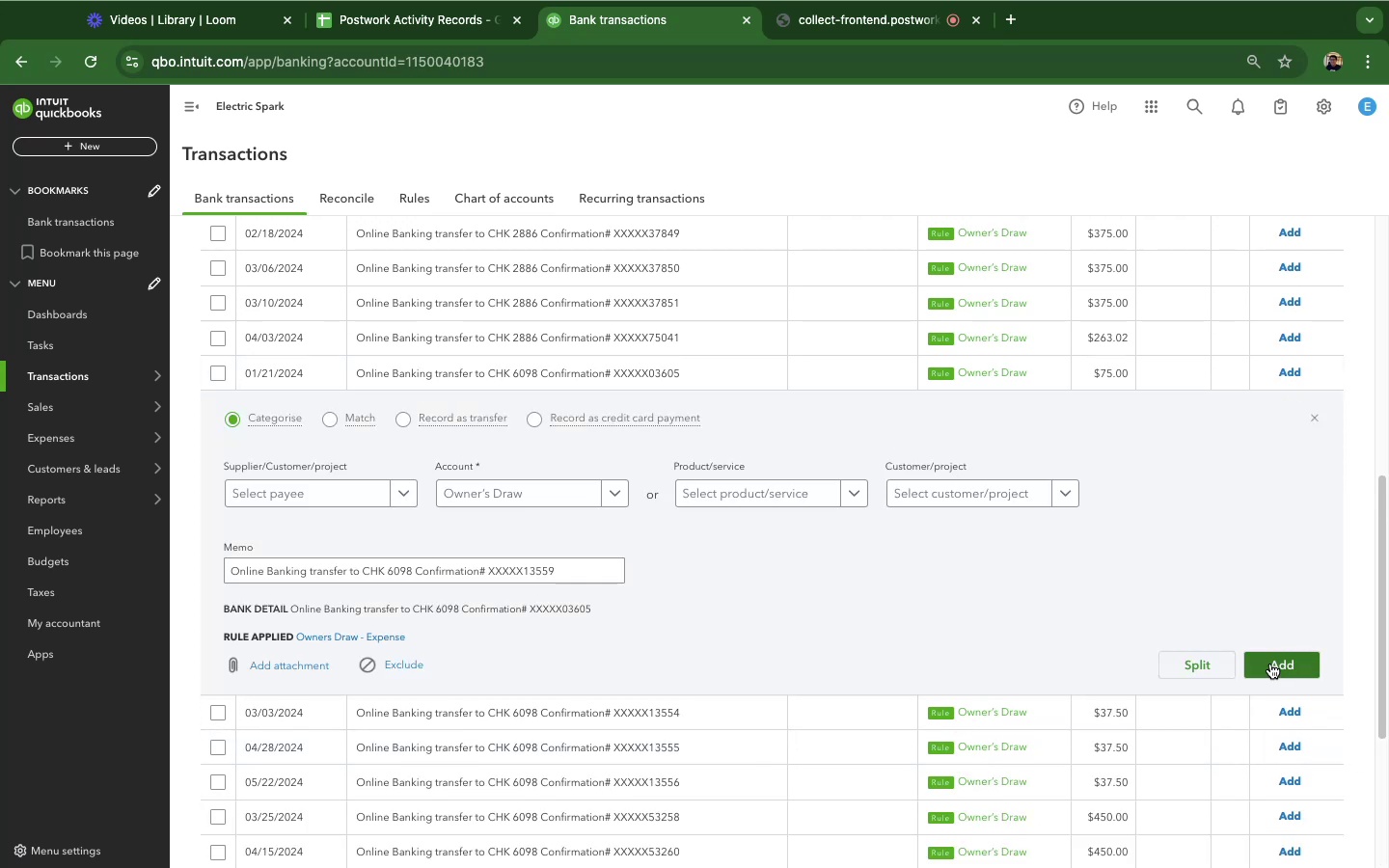 
left_click([1270, 664])
 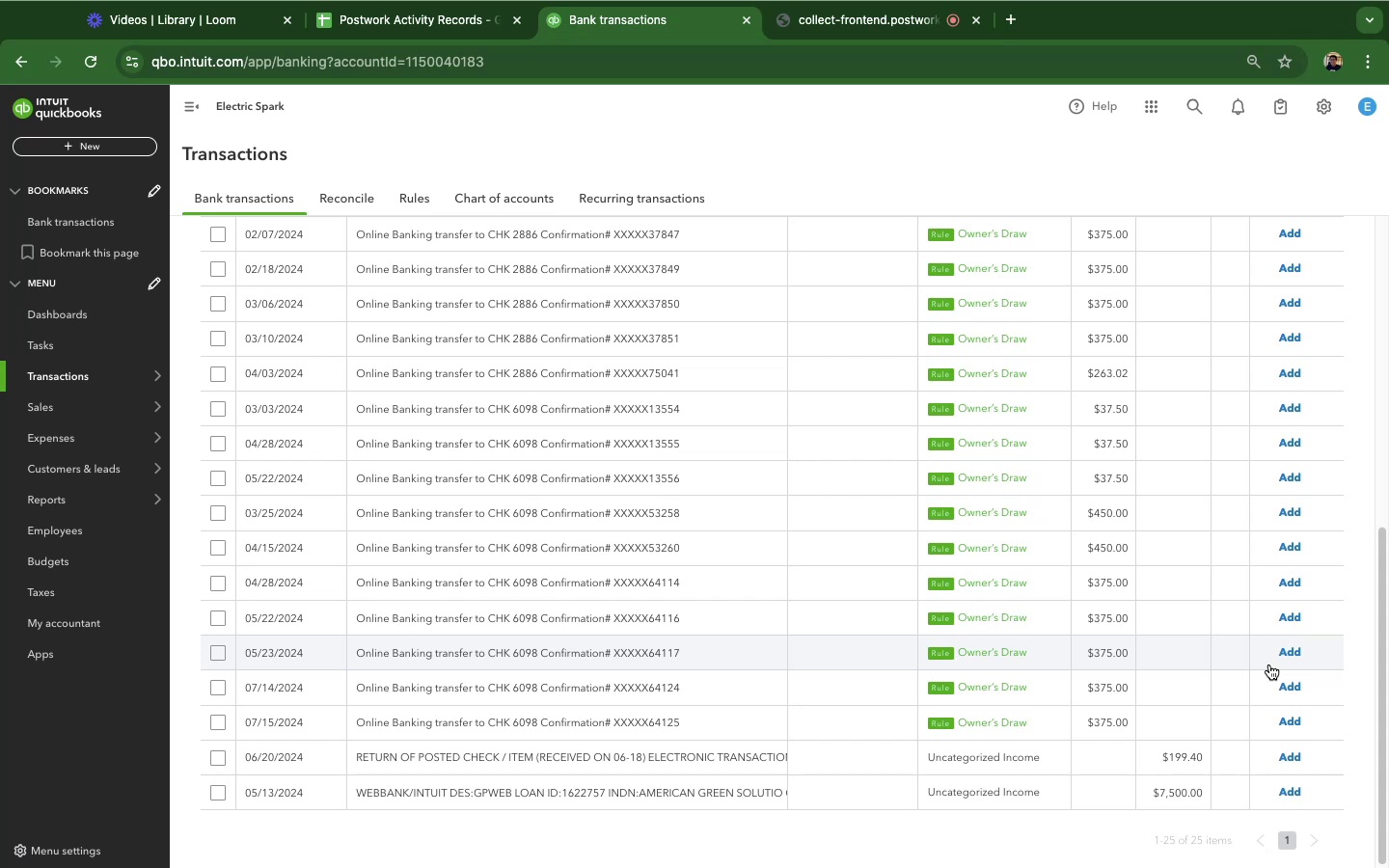 
wait(56.26)
 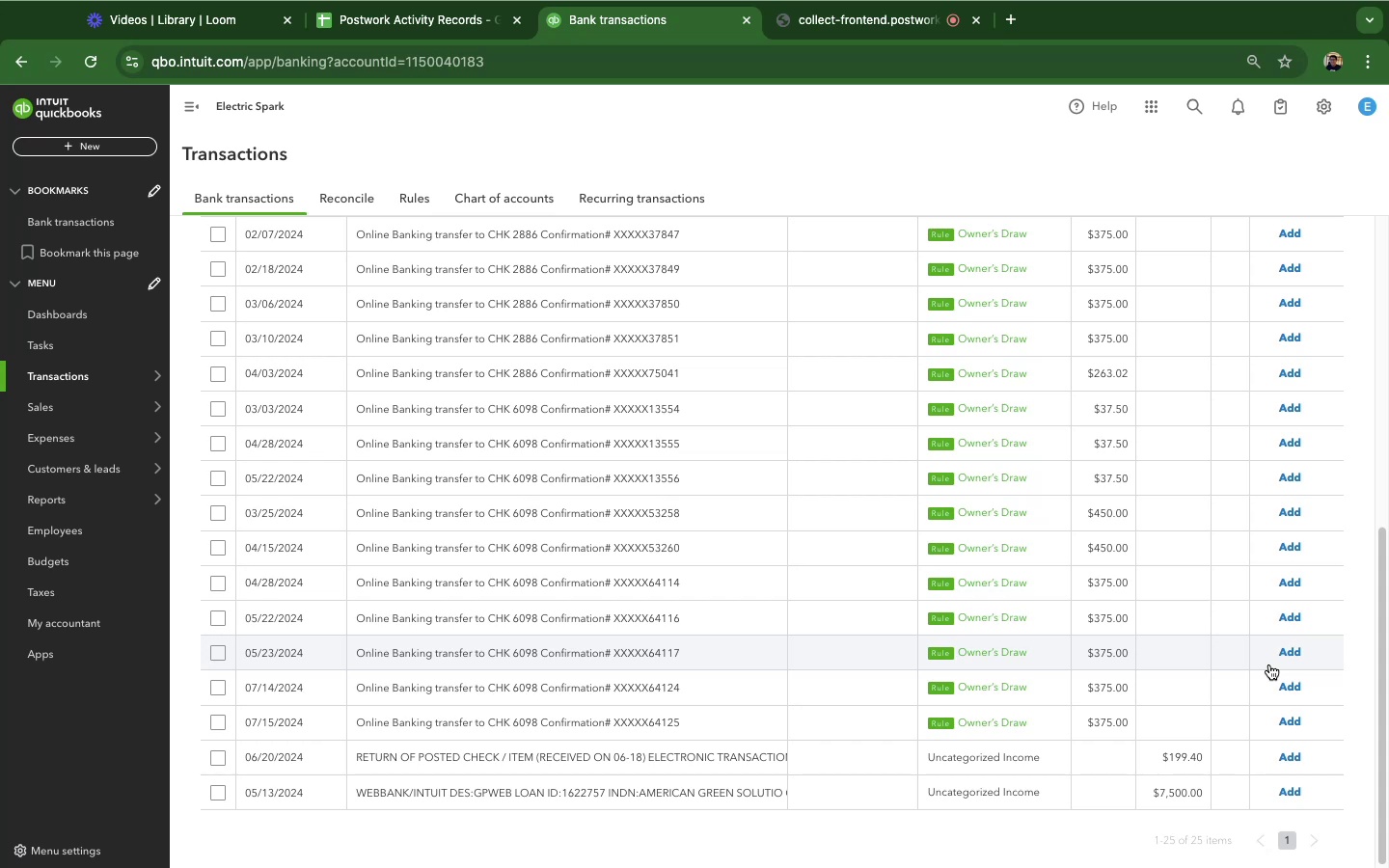 
left_click([1305, 559])
 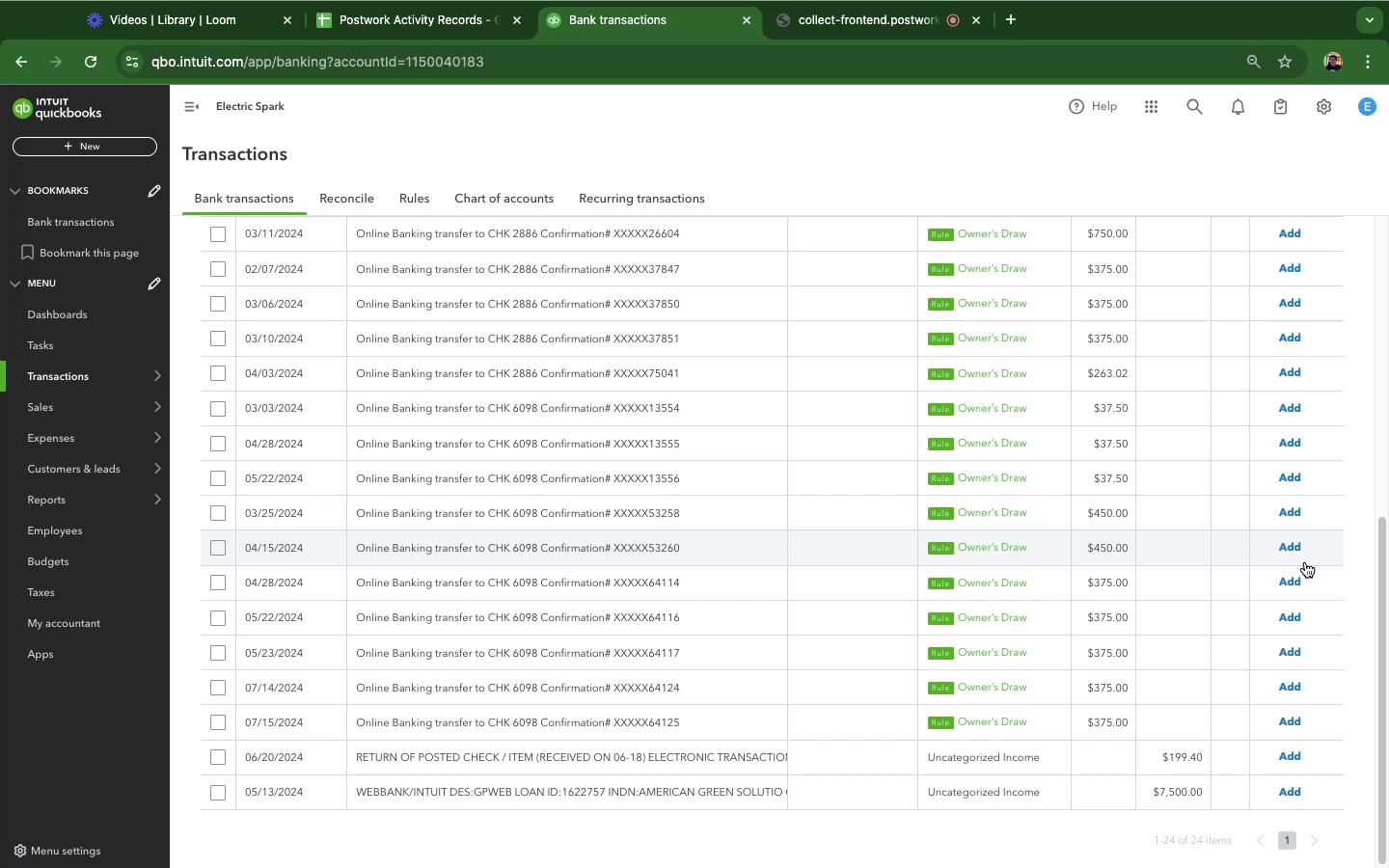 
wait(74.0)
 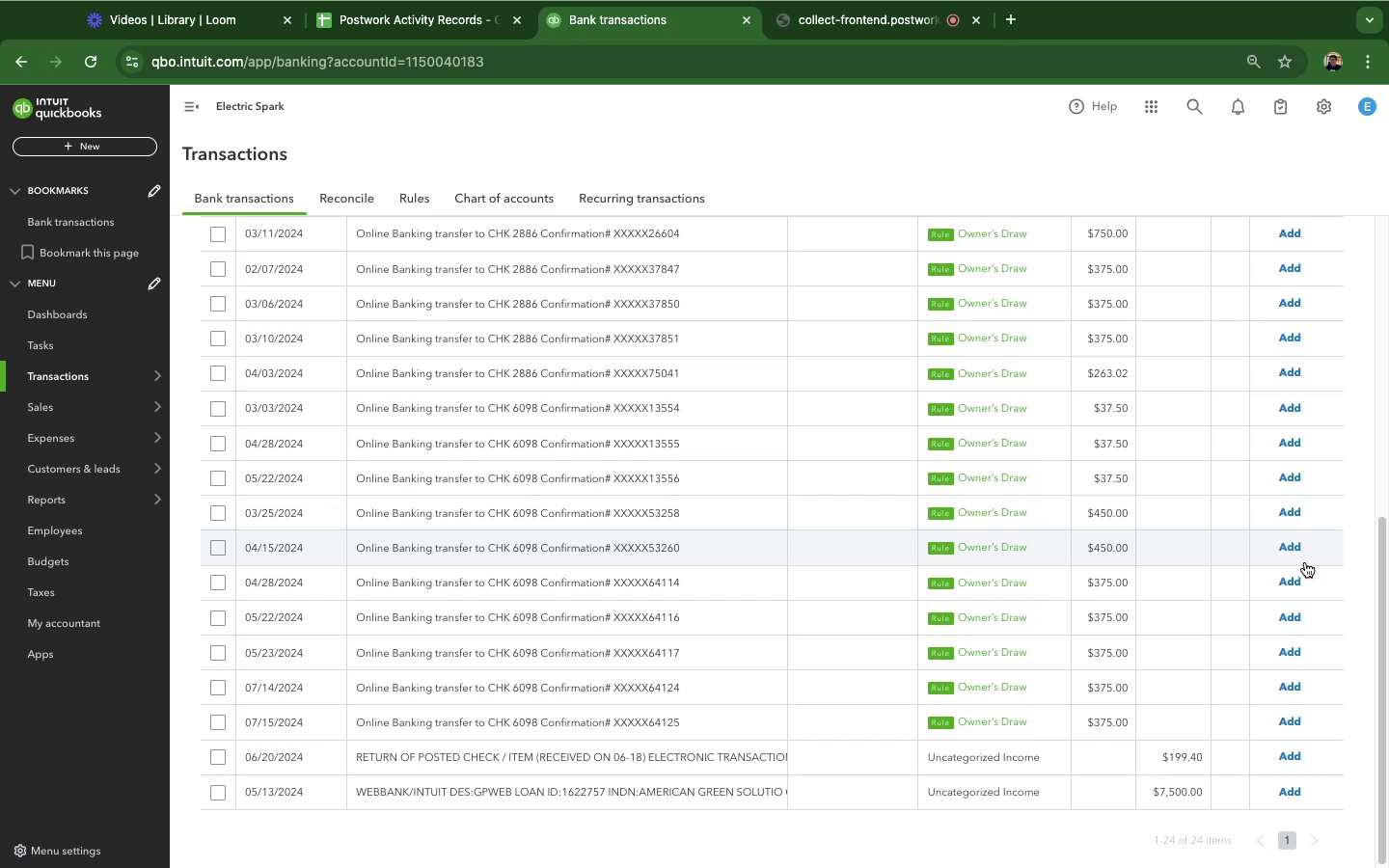 
left_click([634, 445])
 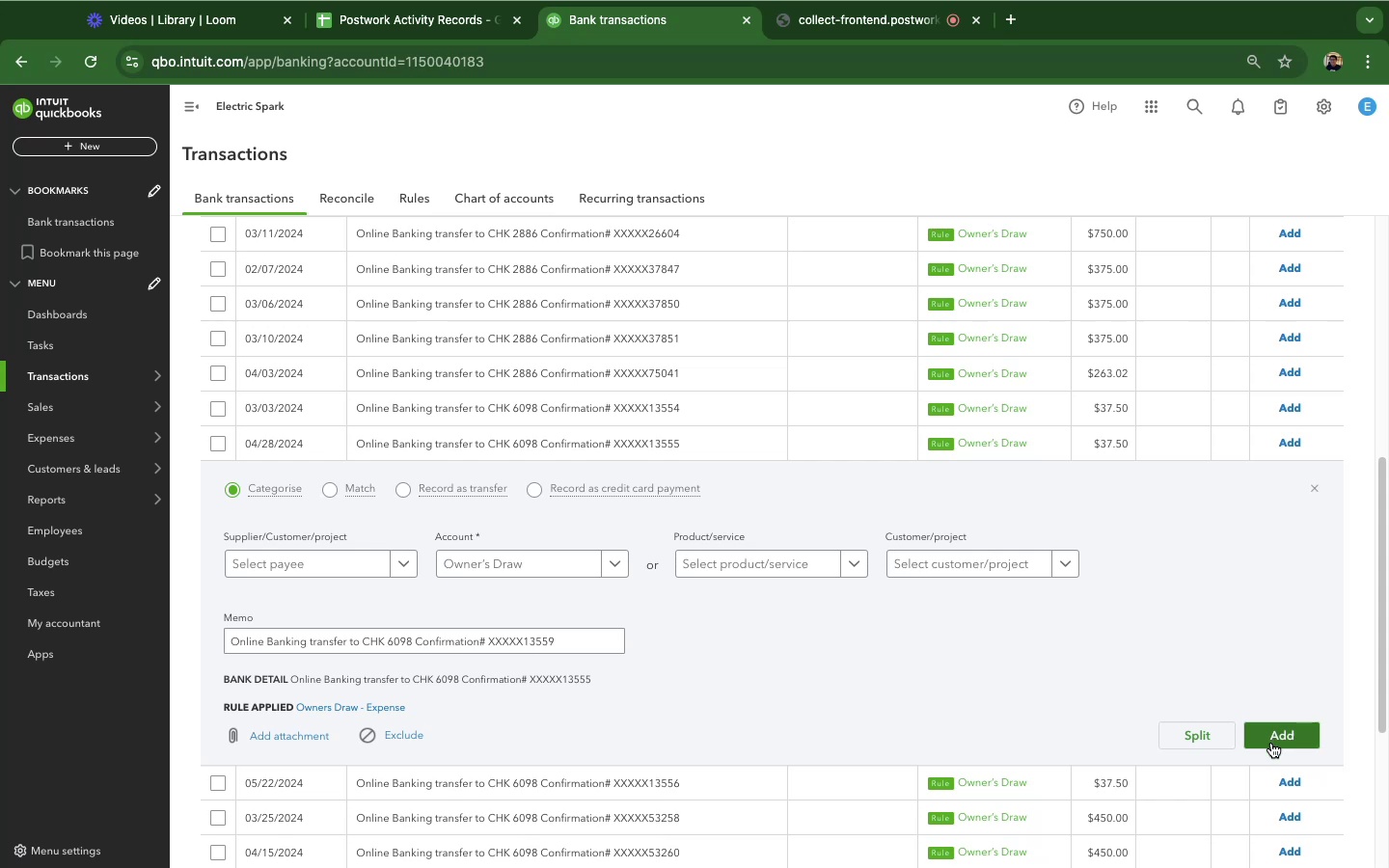 
left_click([1271, 743])
 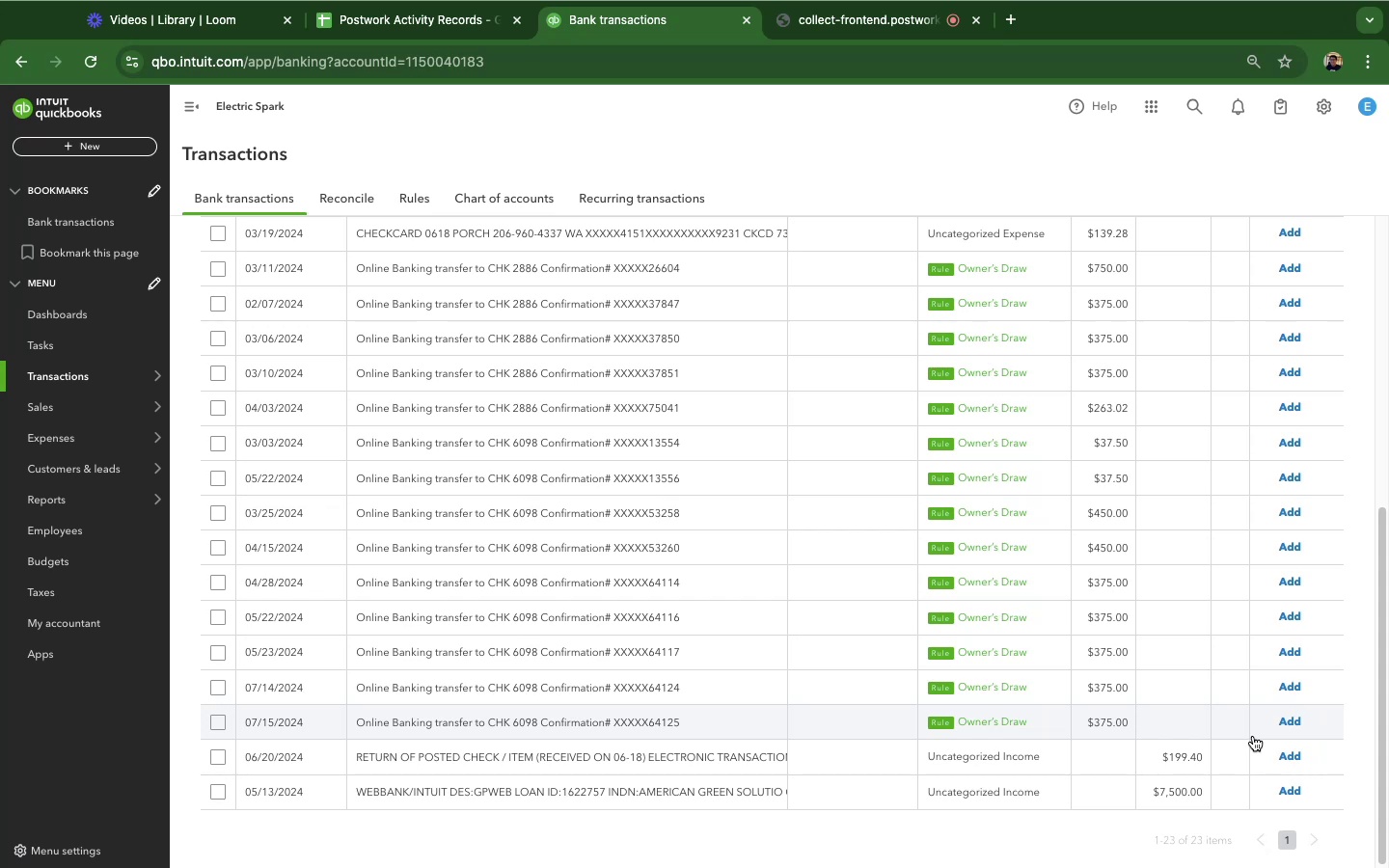 
wait(110.07)
 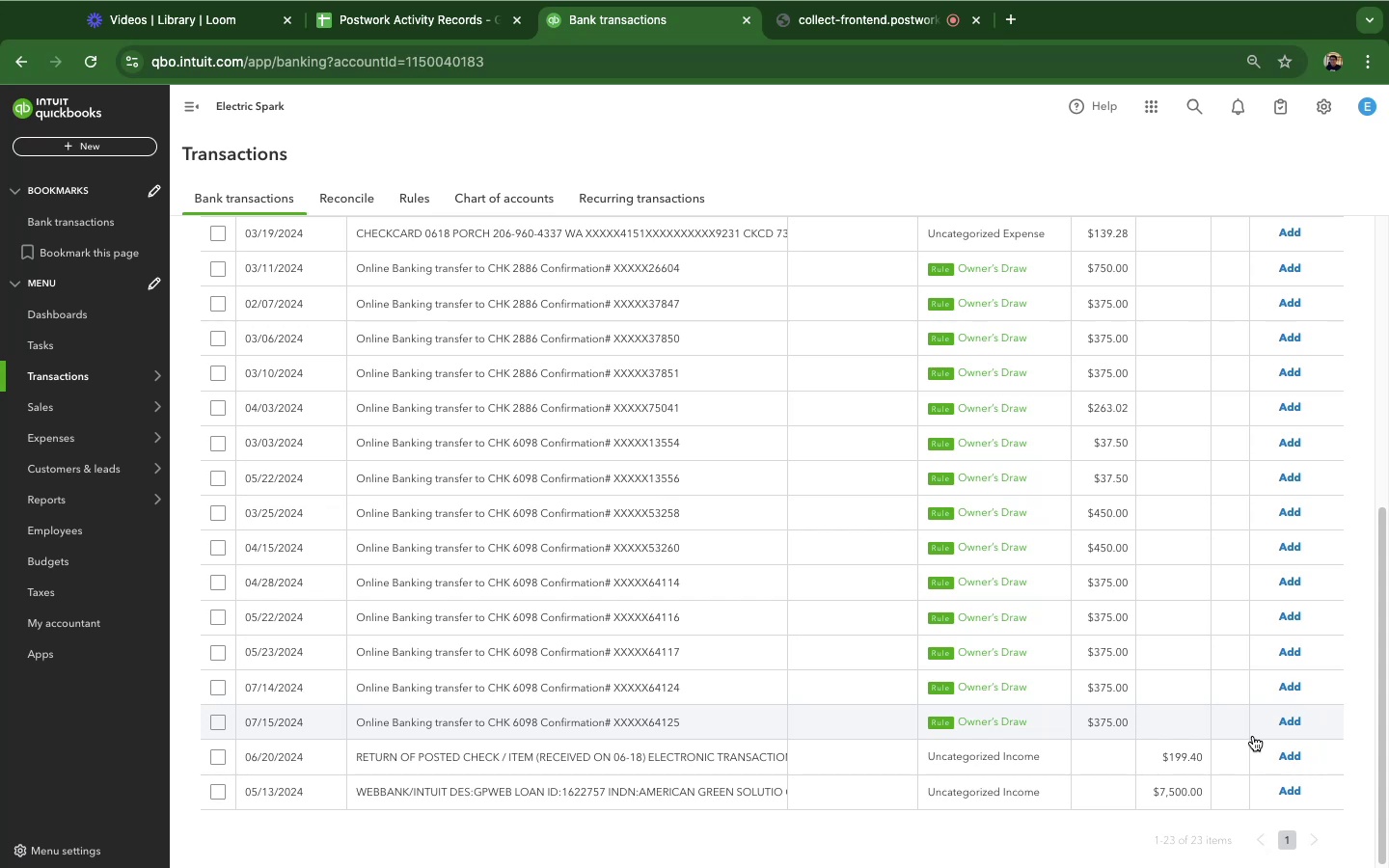 
left_click([705, 436])
 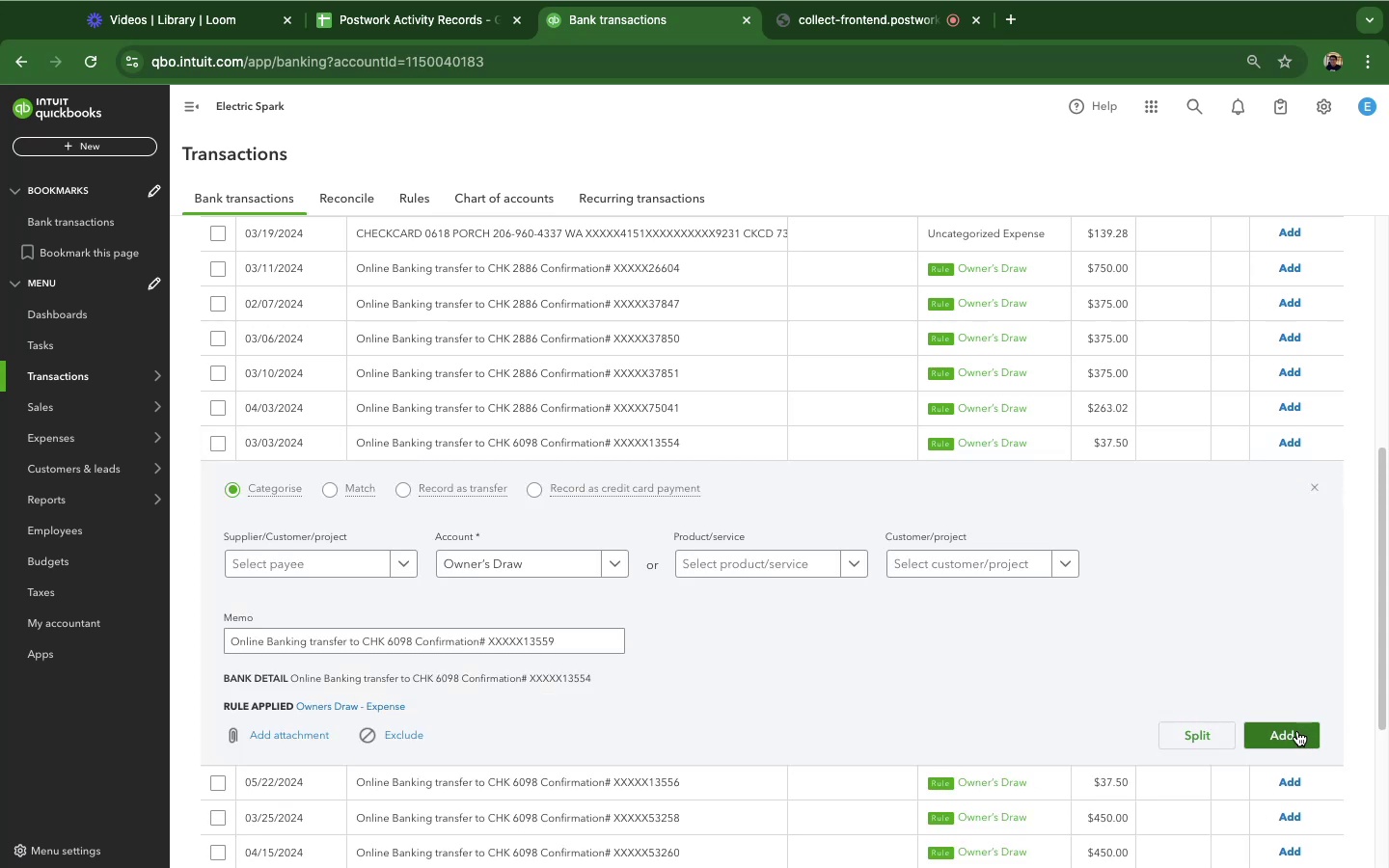 
left_click([1297, 731])
 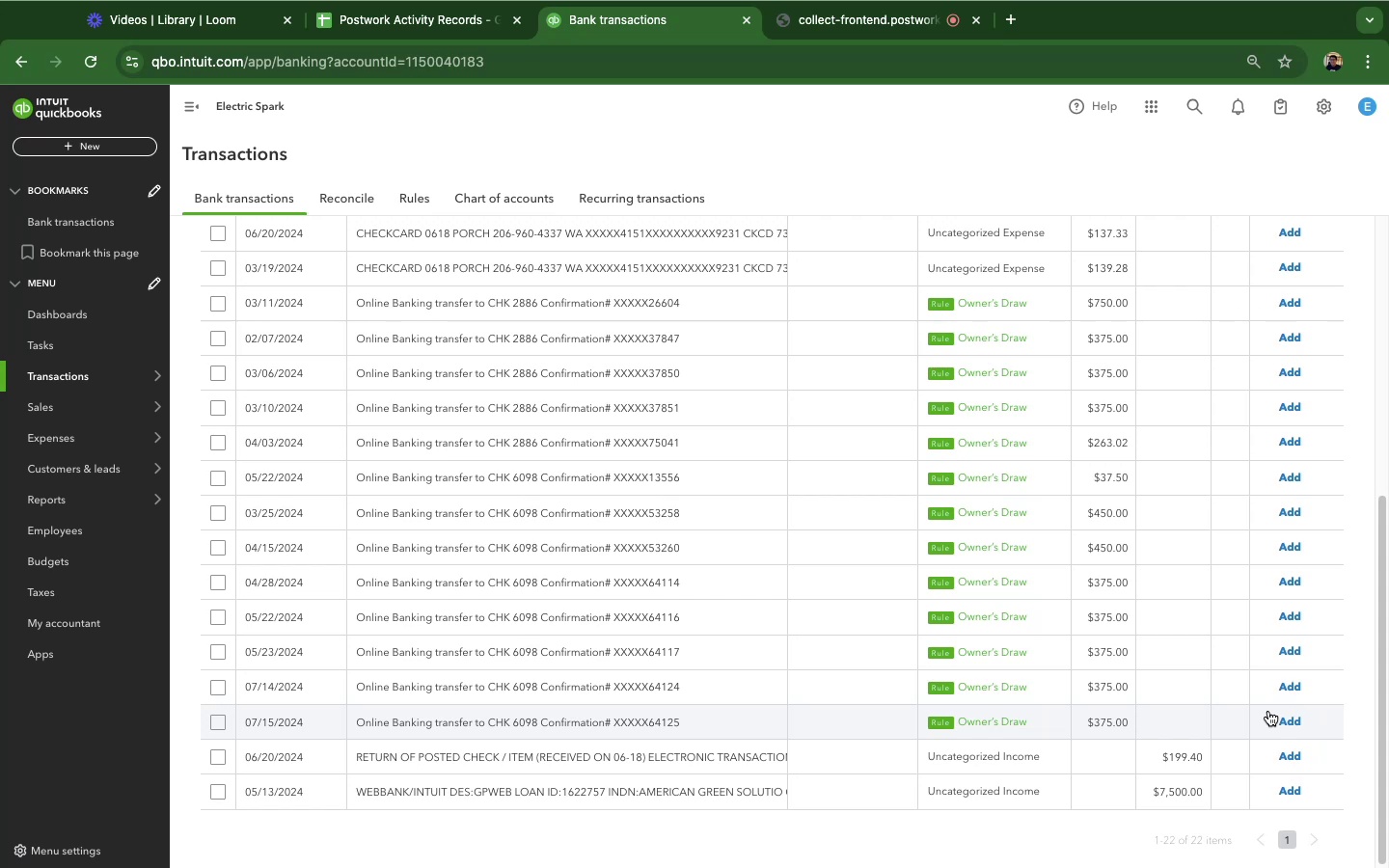 
wait(46.41)
 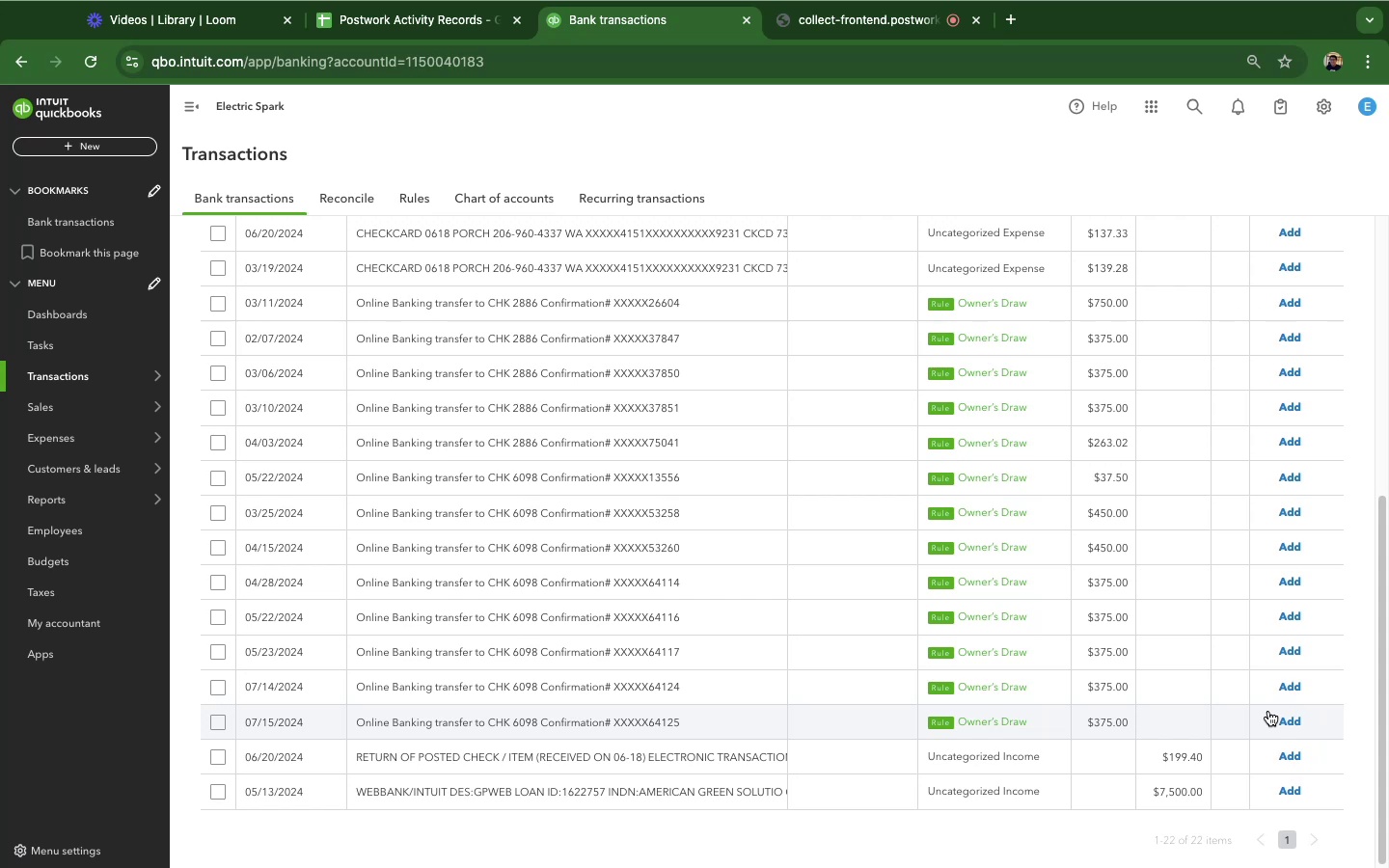 
left_click([655, 433])
 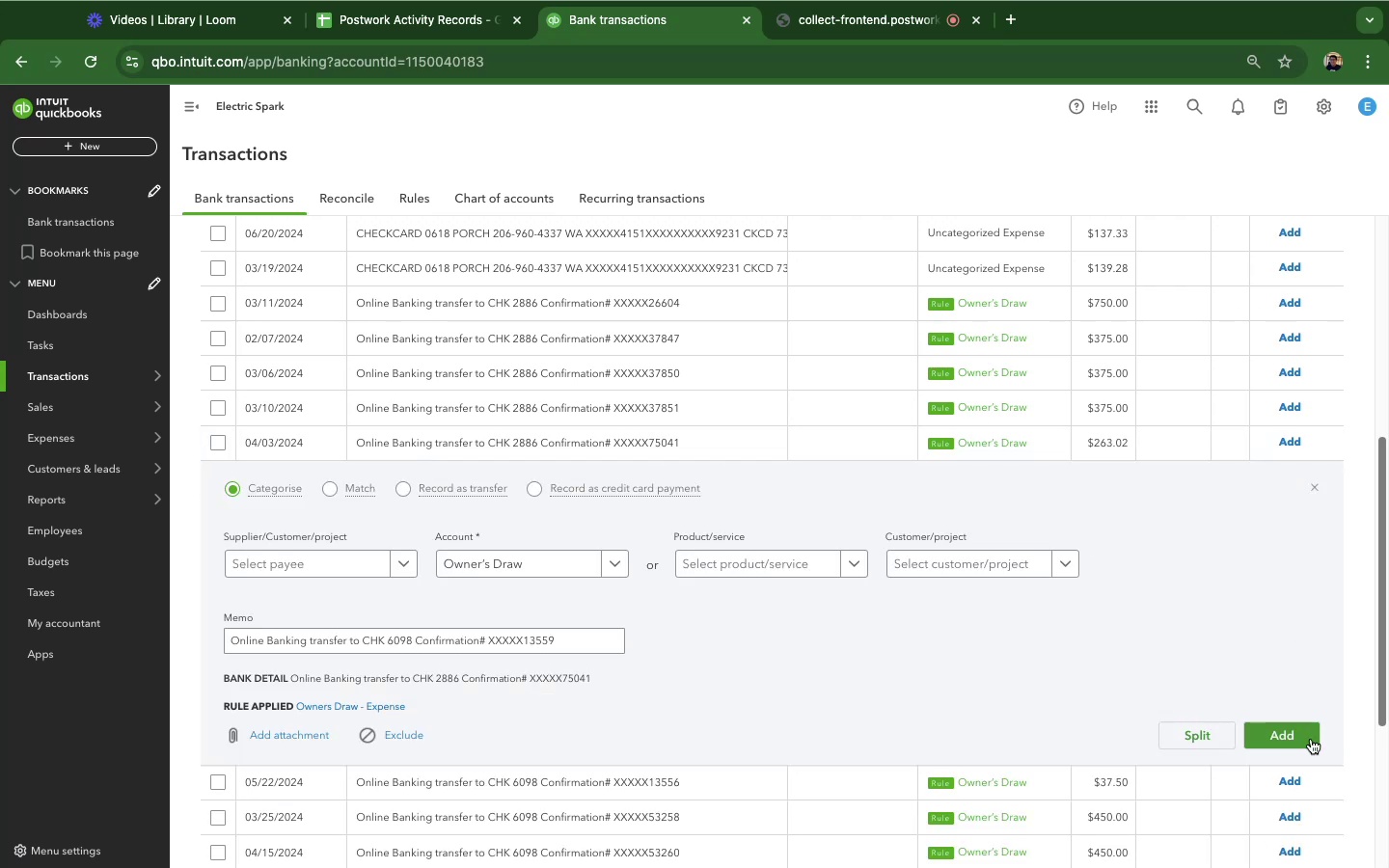 
left_click([1311, 739])
 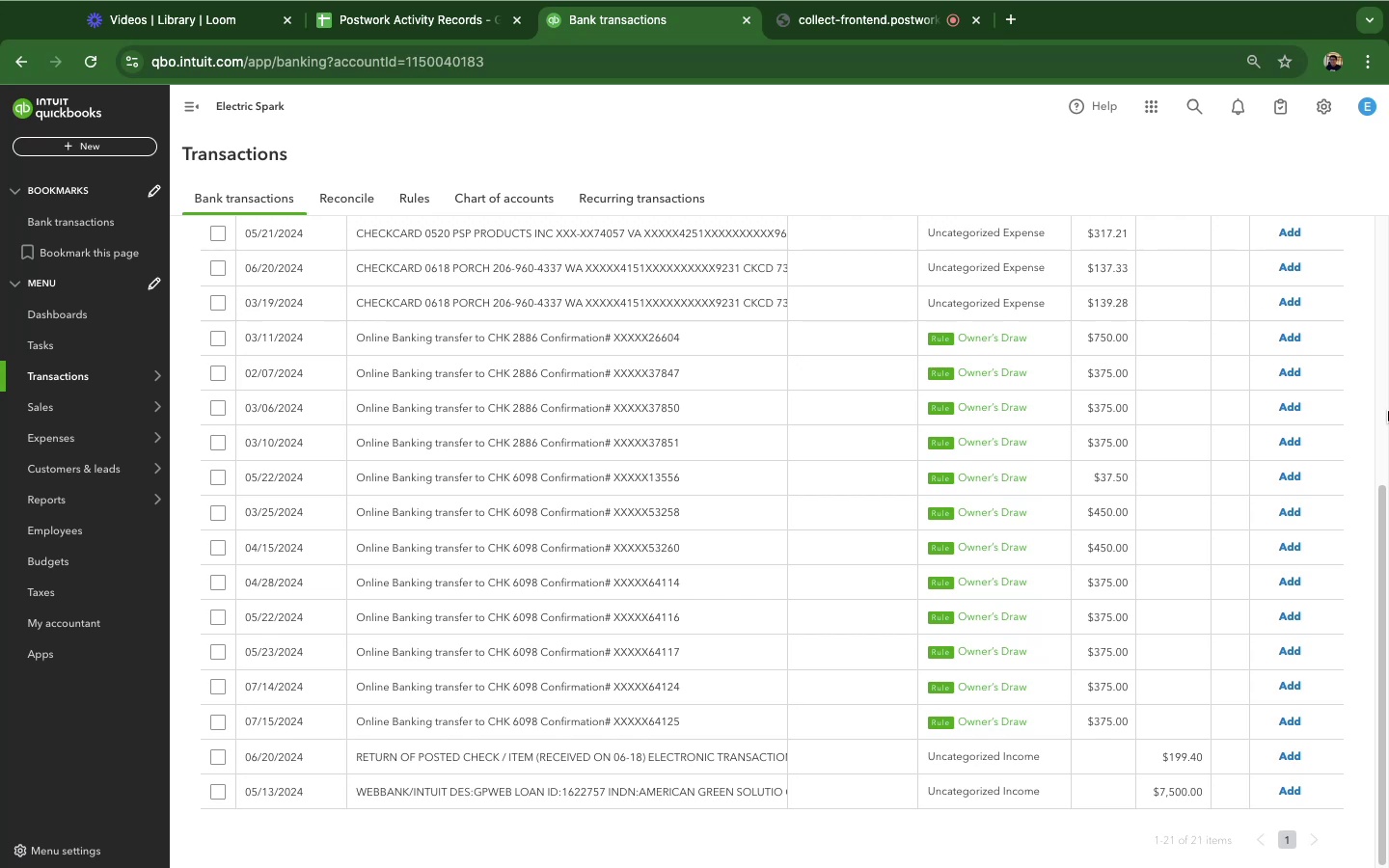 
wait(25.31)
 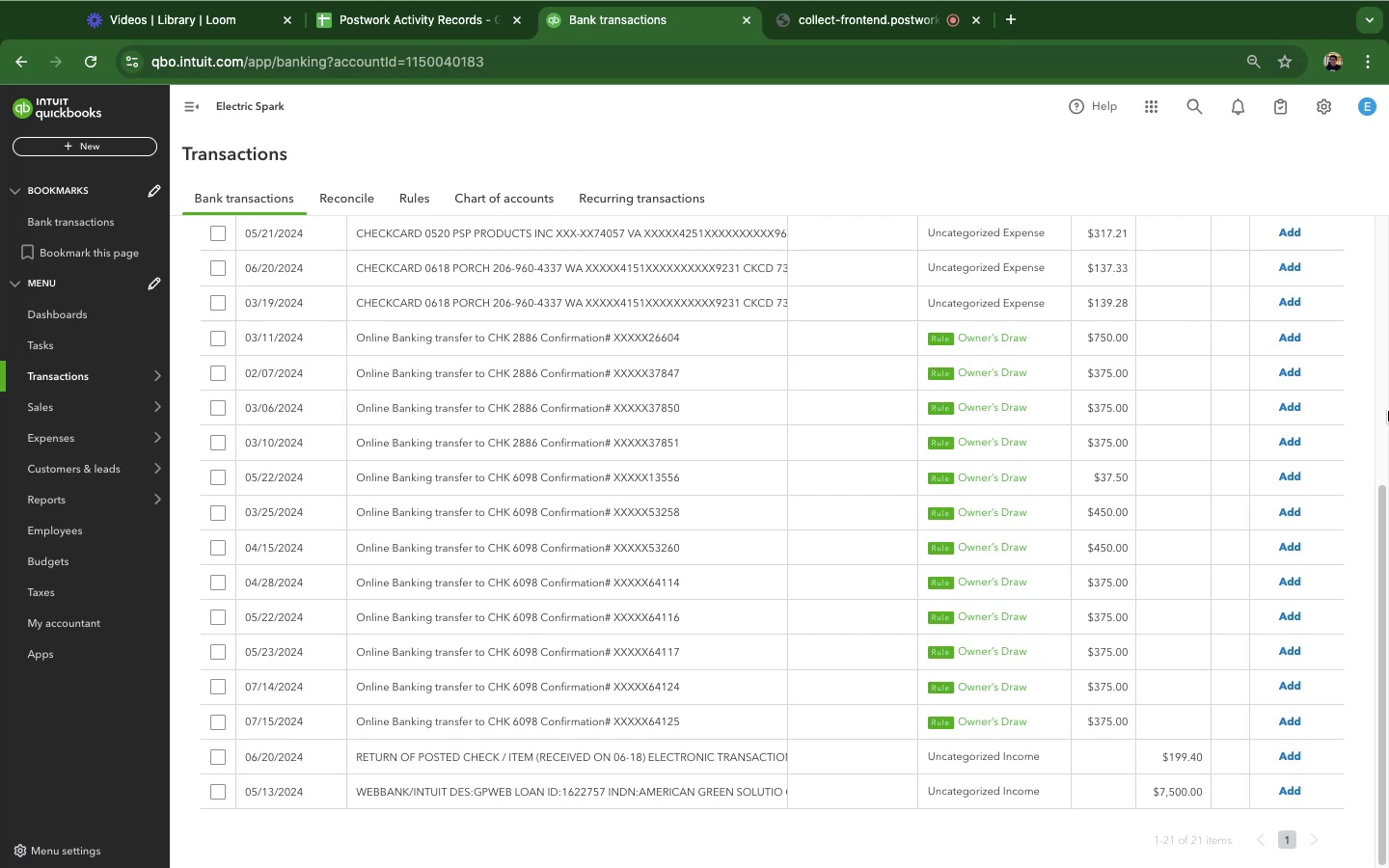 
left_click([554, 448])
 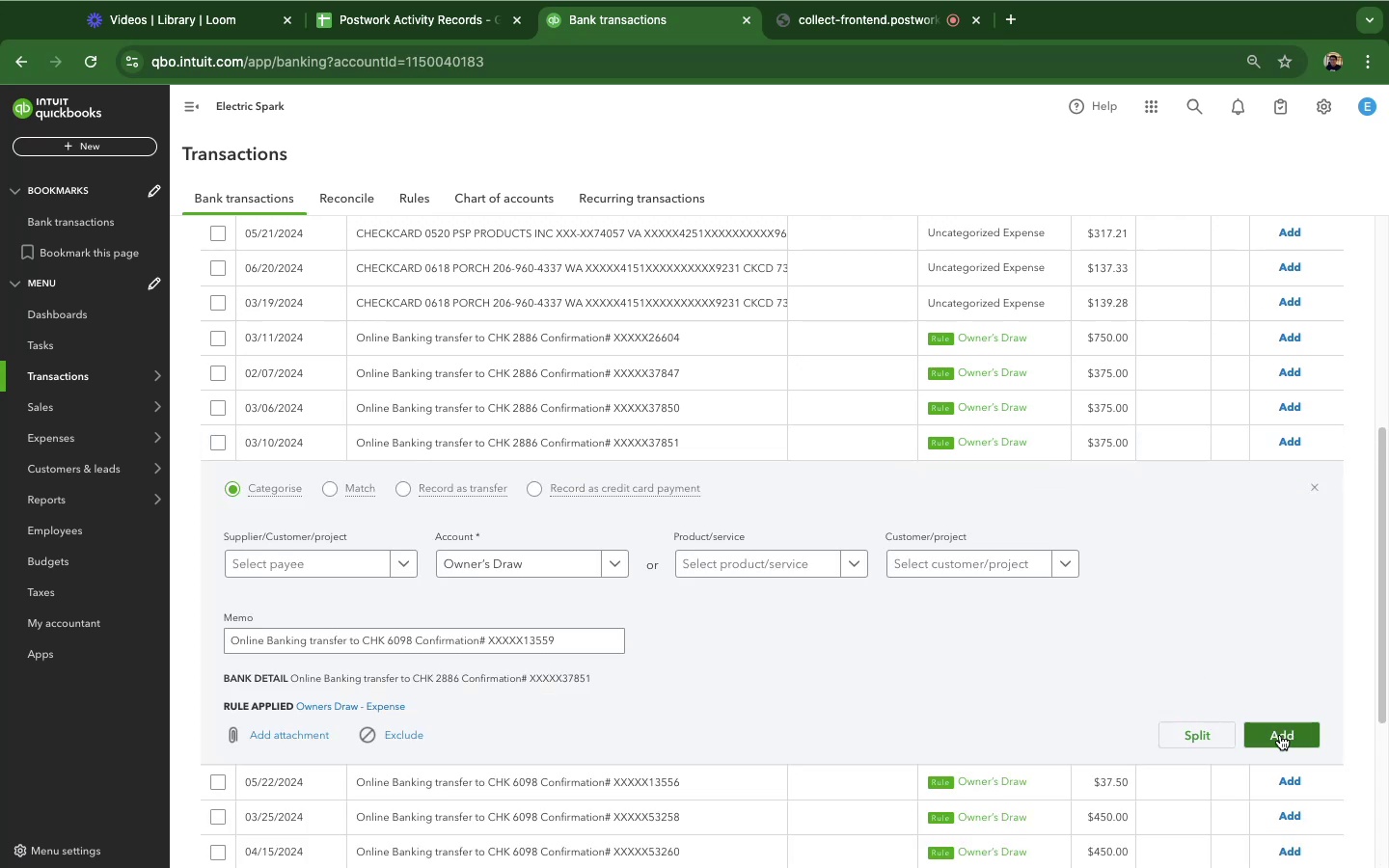 
left_click([1281, 737])
 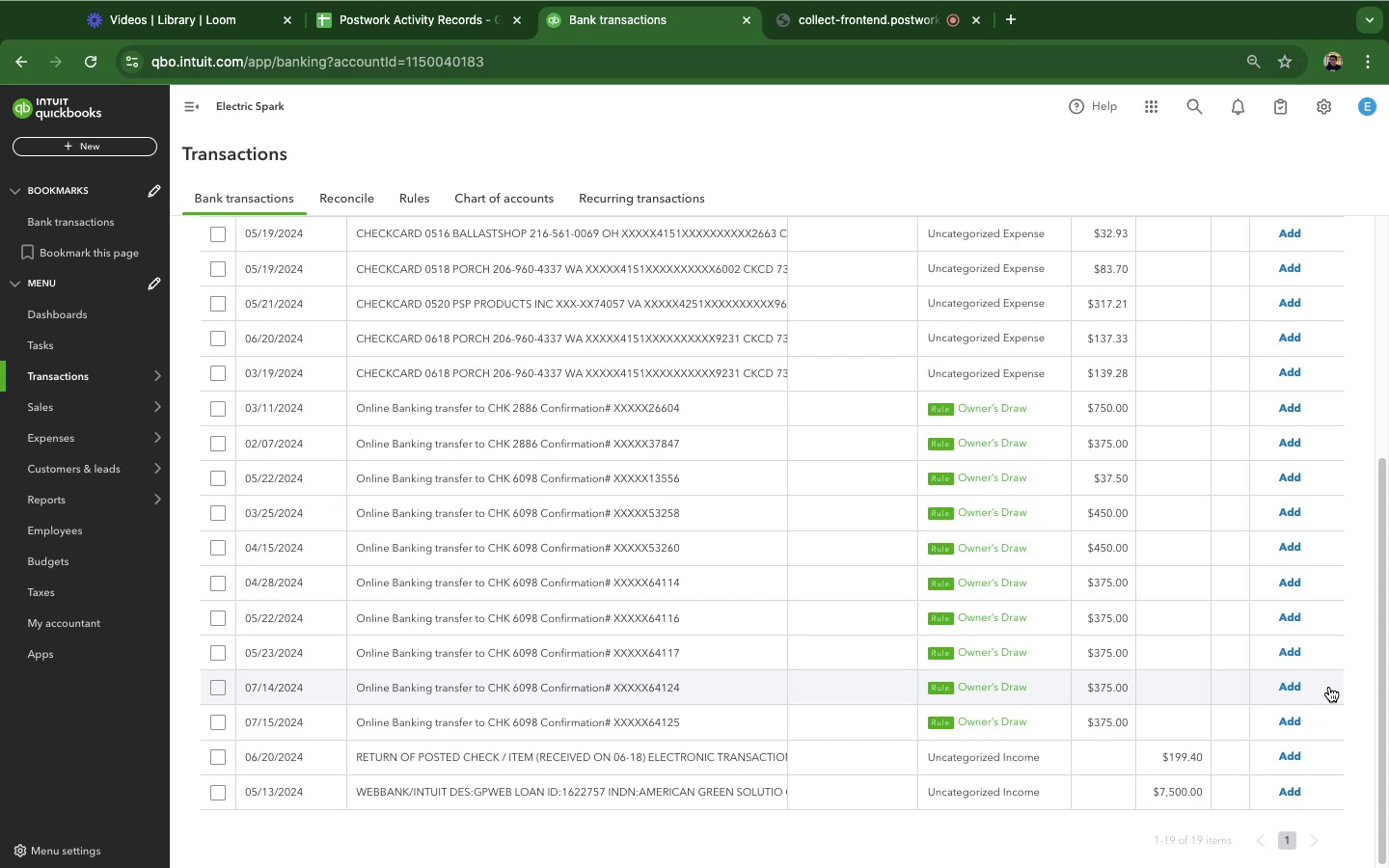 
wait(62.11)
 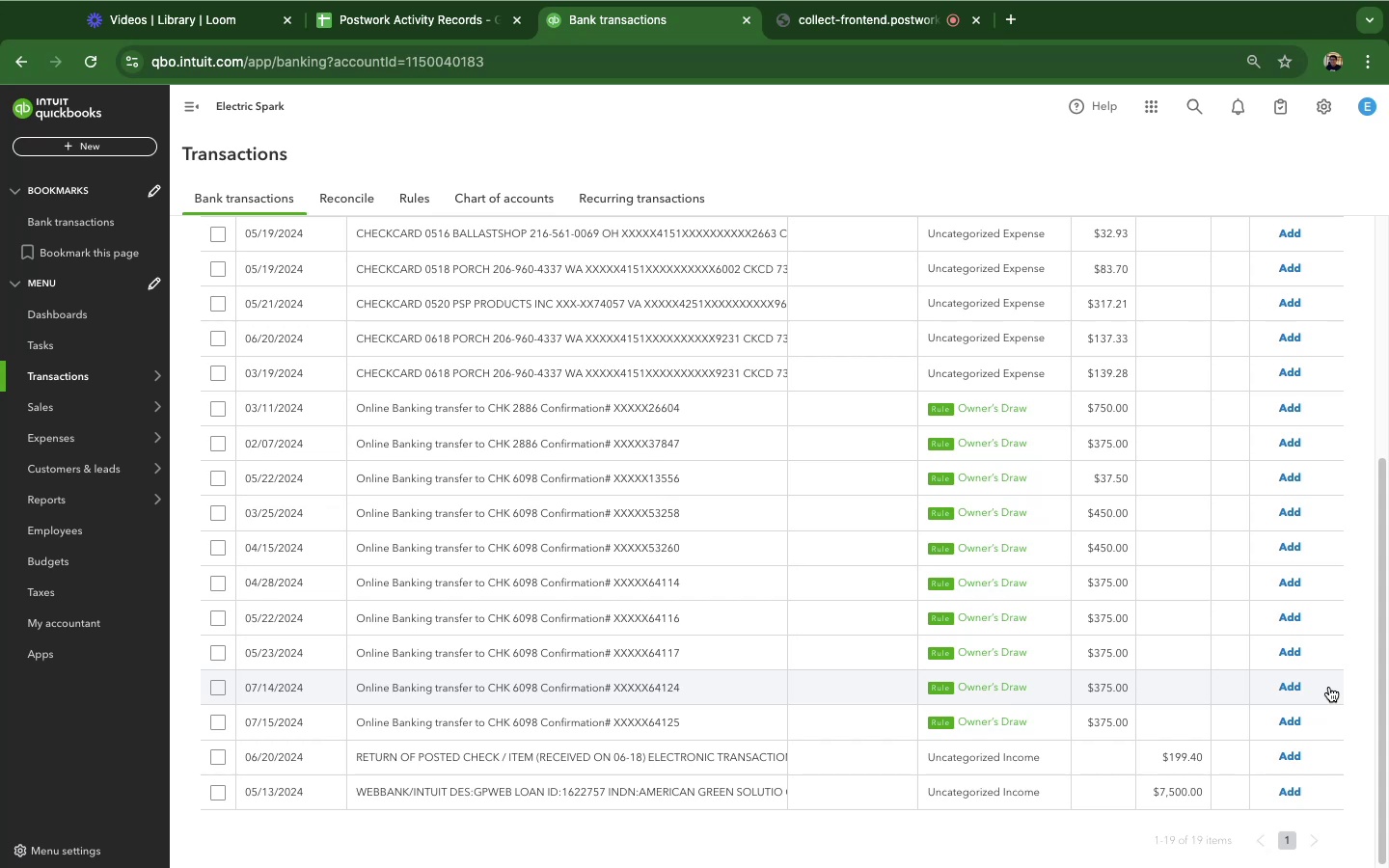 
left_click([694, 464])
 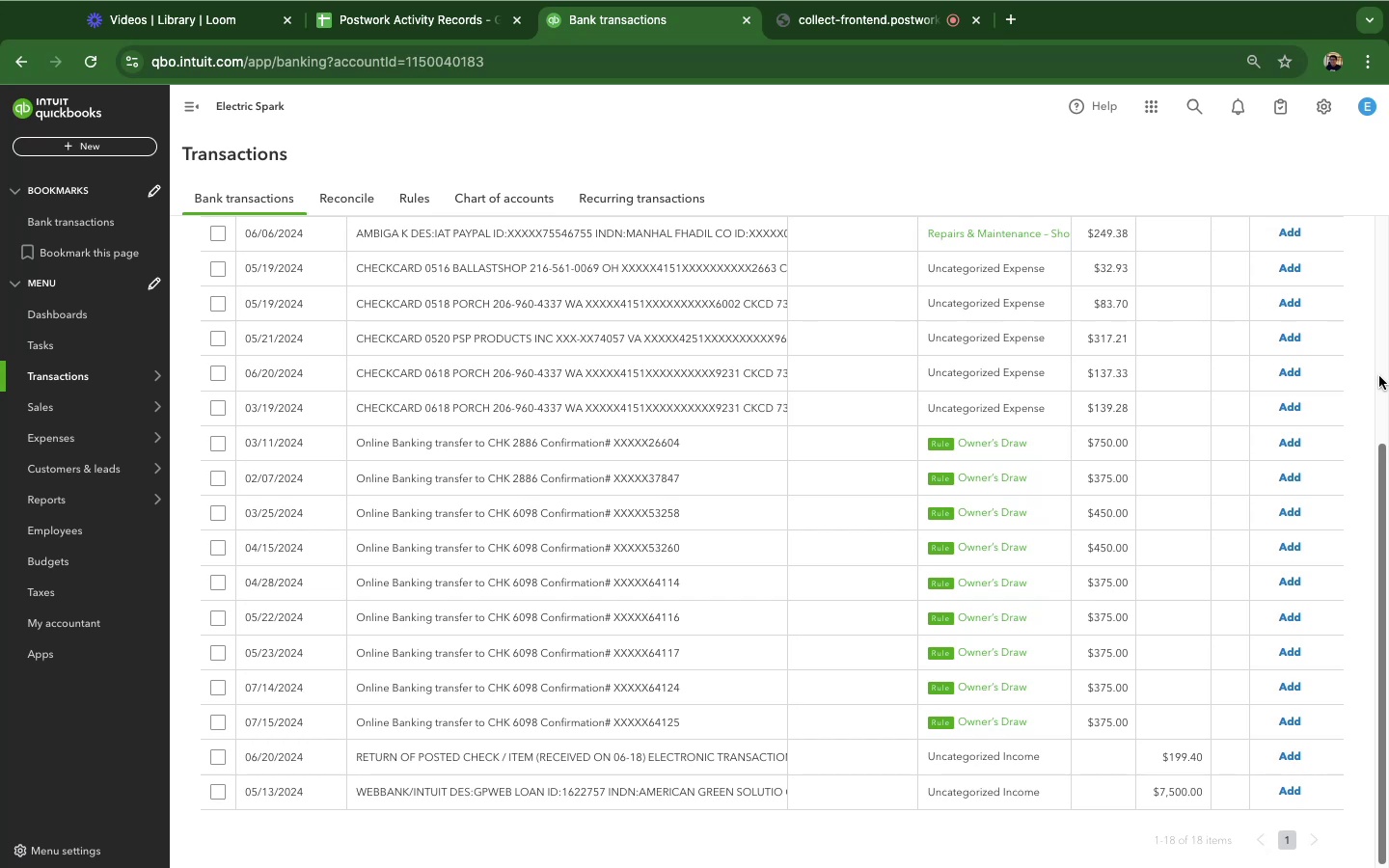 
wait(33.12)
 